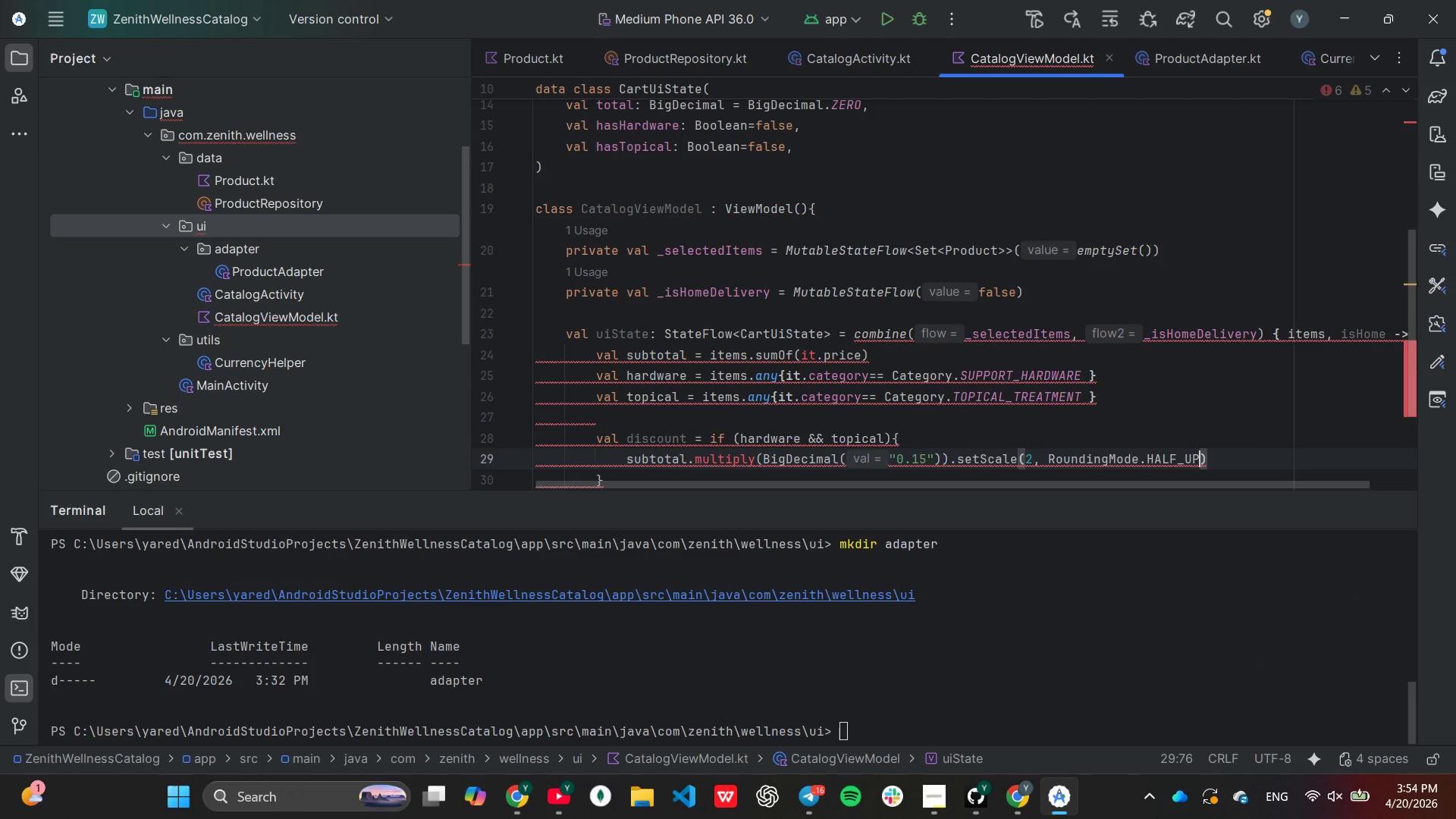 
key(Enter)
 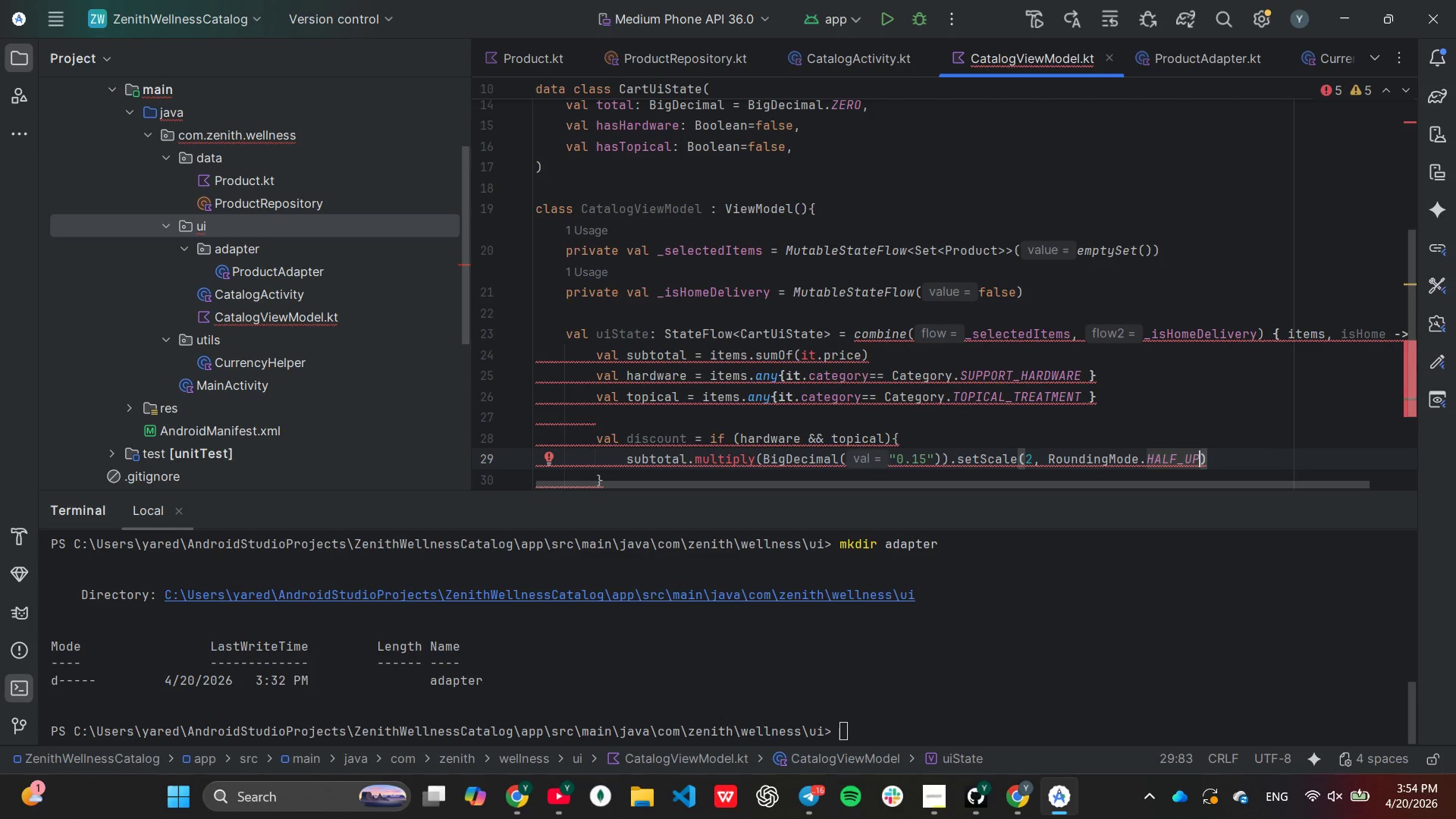 
key(ArrowRight)
 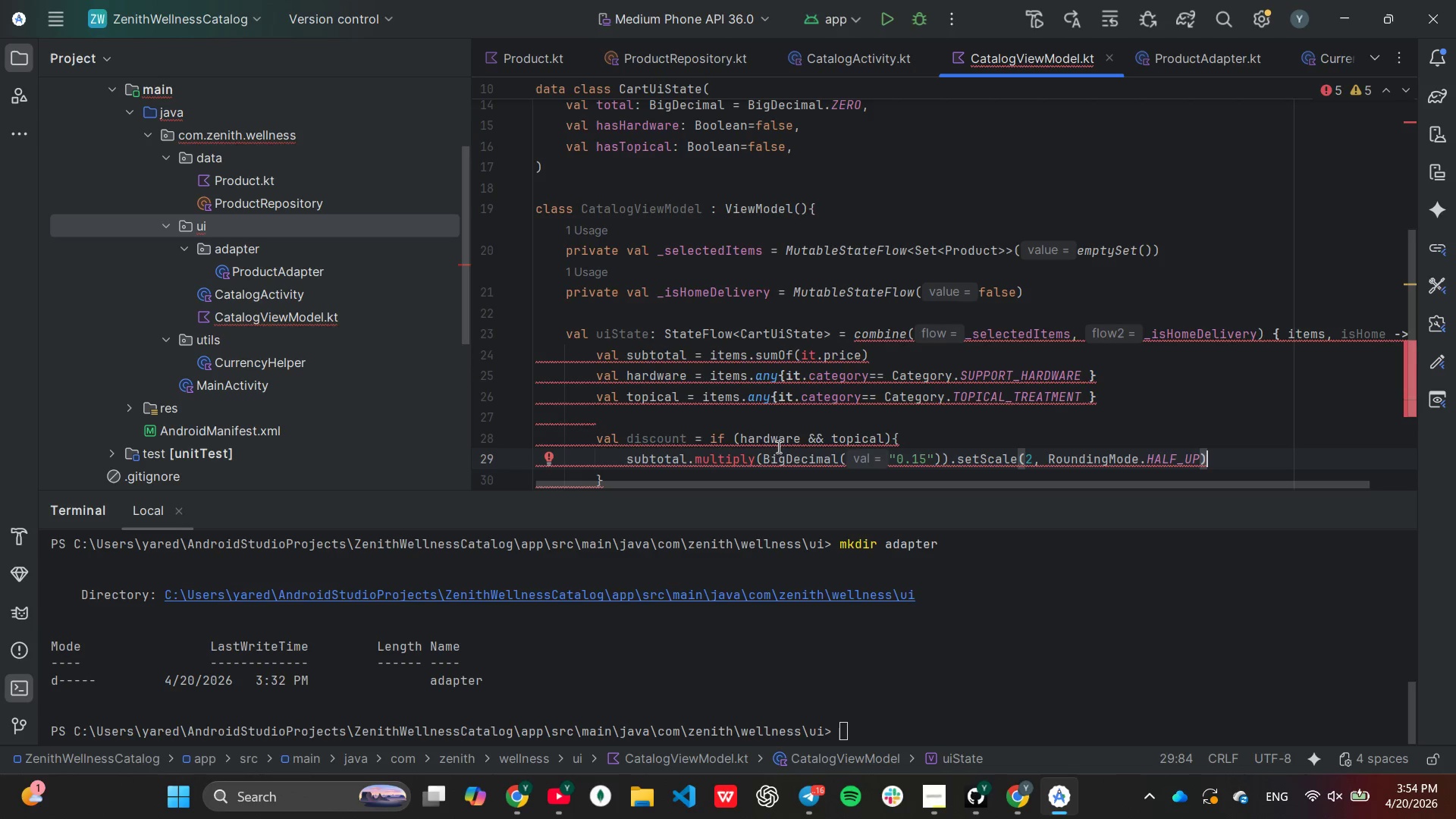 
mouse_move([748, 455])
 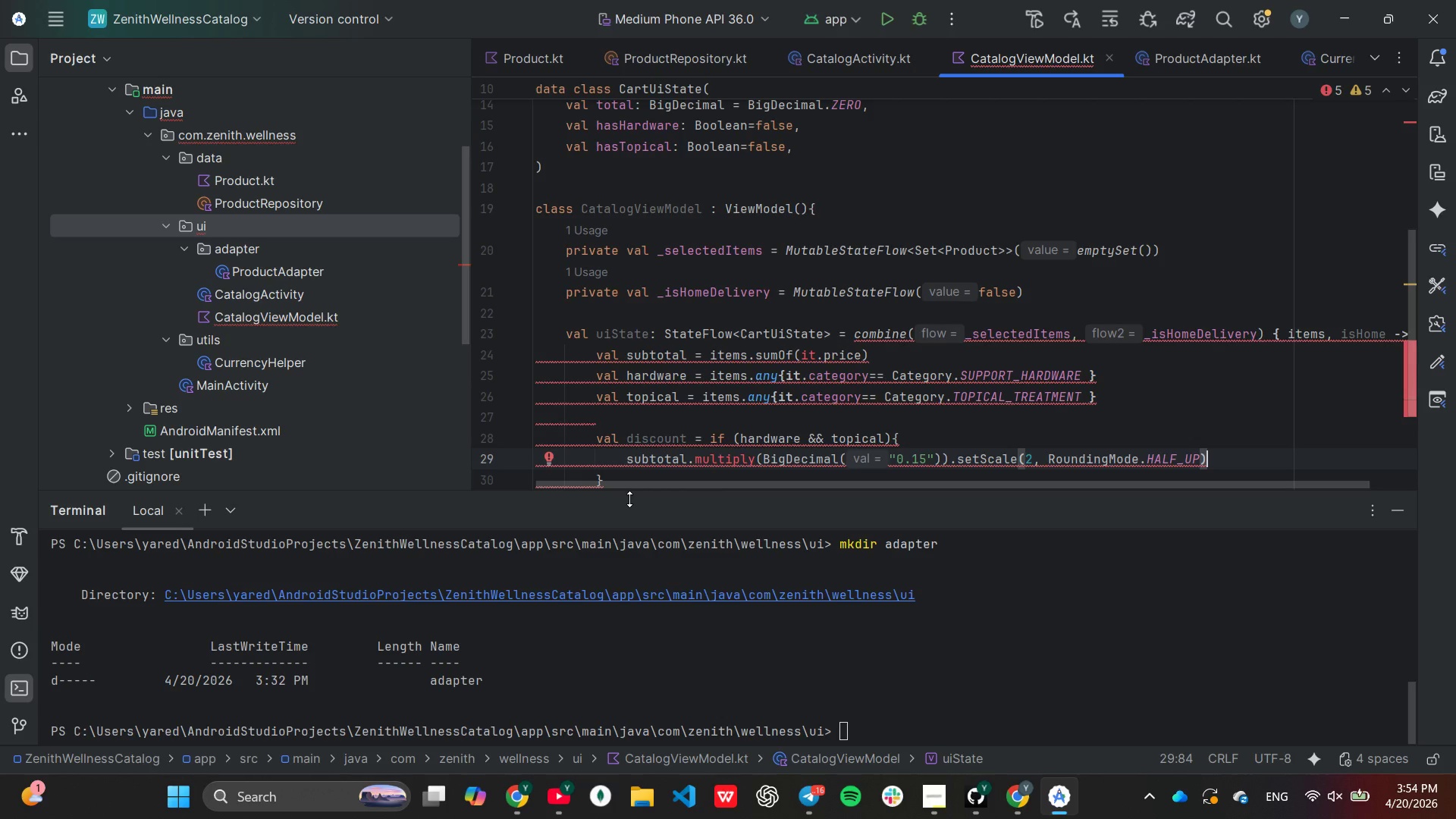 
scroll: coordinate [857, 412], scroll_direction: down, amount: 1.0
 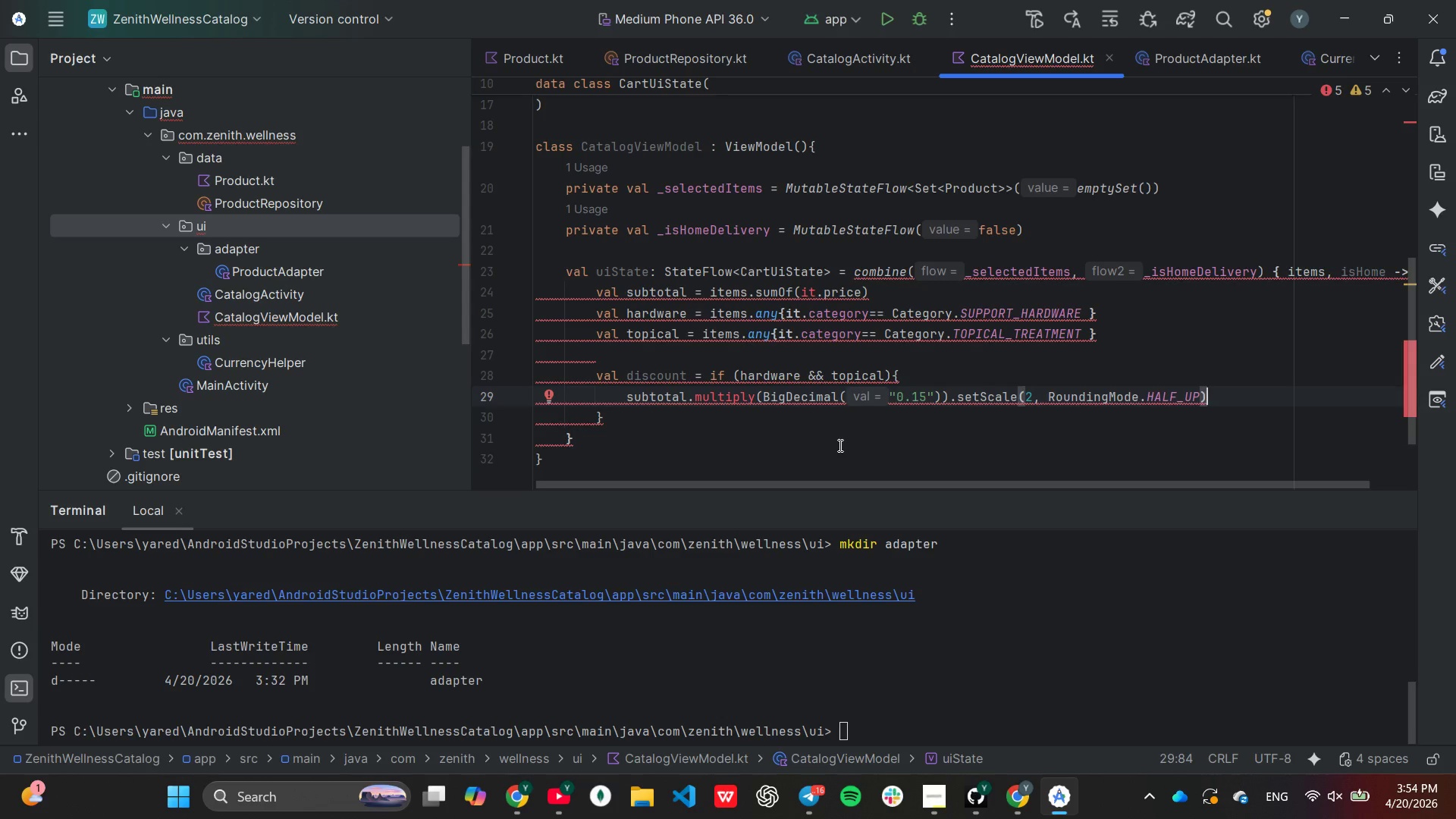 
wait(7.64)
 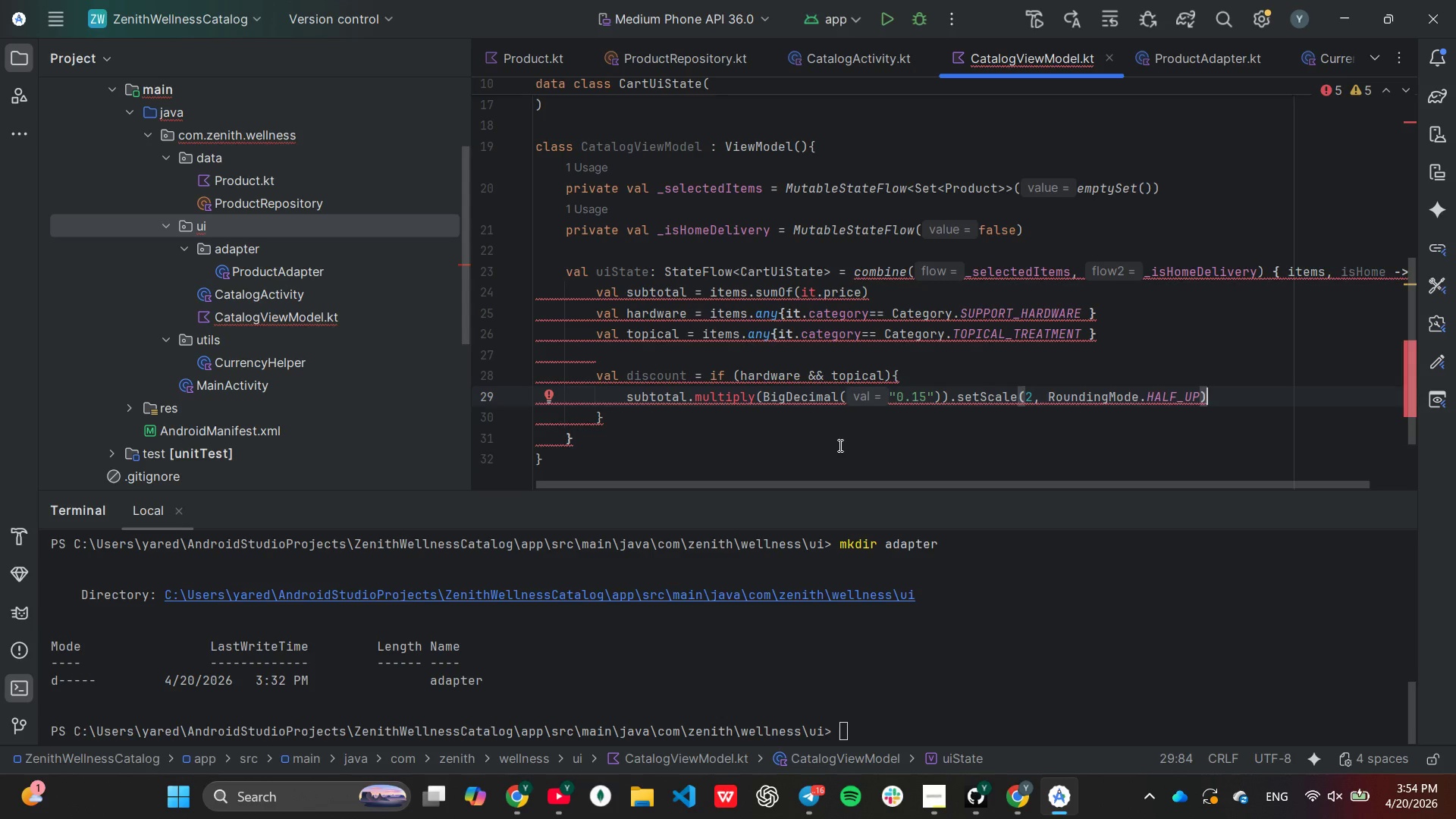 
scroll: coordinate [836, 444], scroll_direction: up, amount: 8.0
 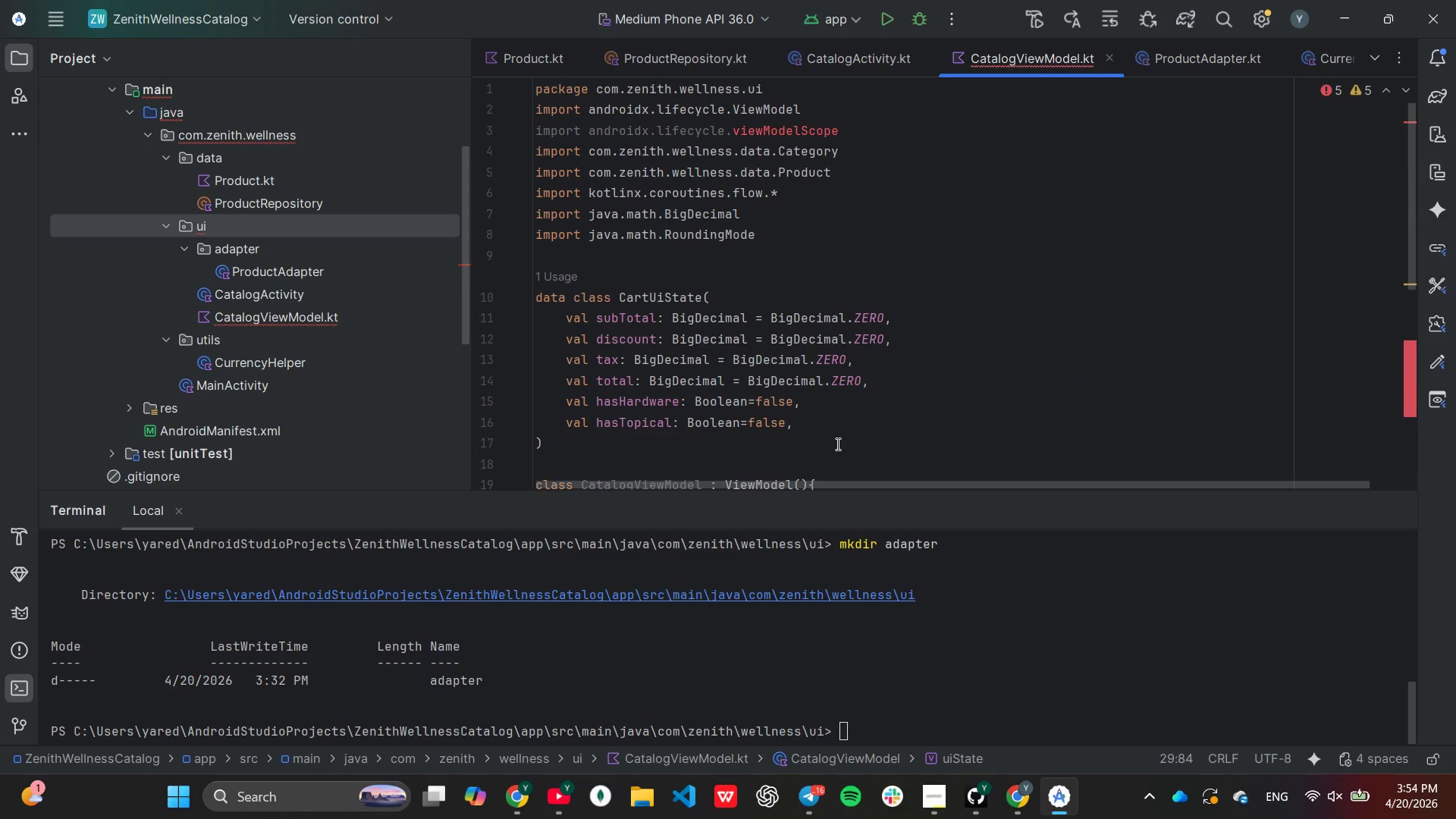 
scroll: coordinate [836, 444], scroll_direction: down, amount: 5.0
 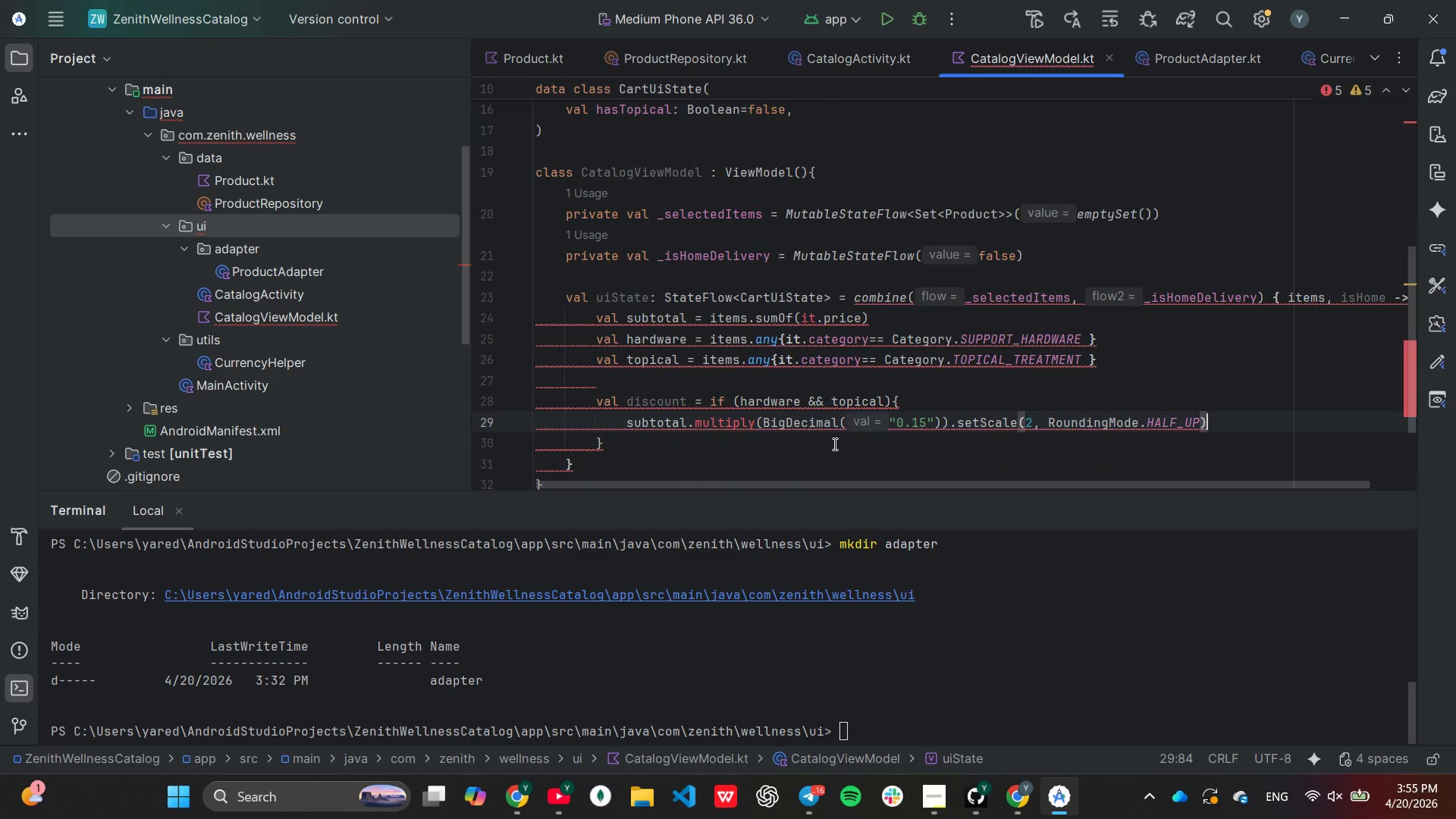 
left_click([827, 449])
 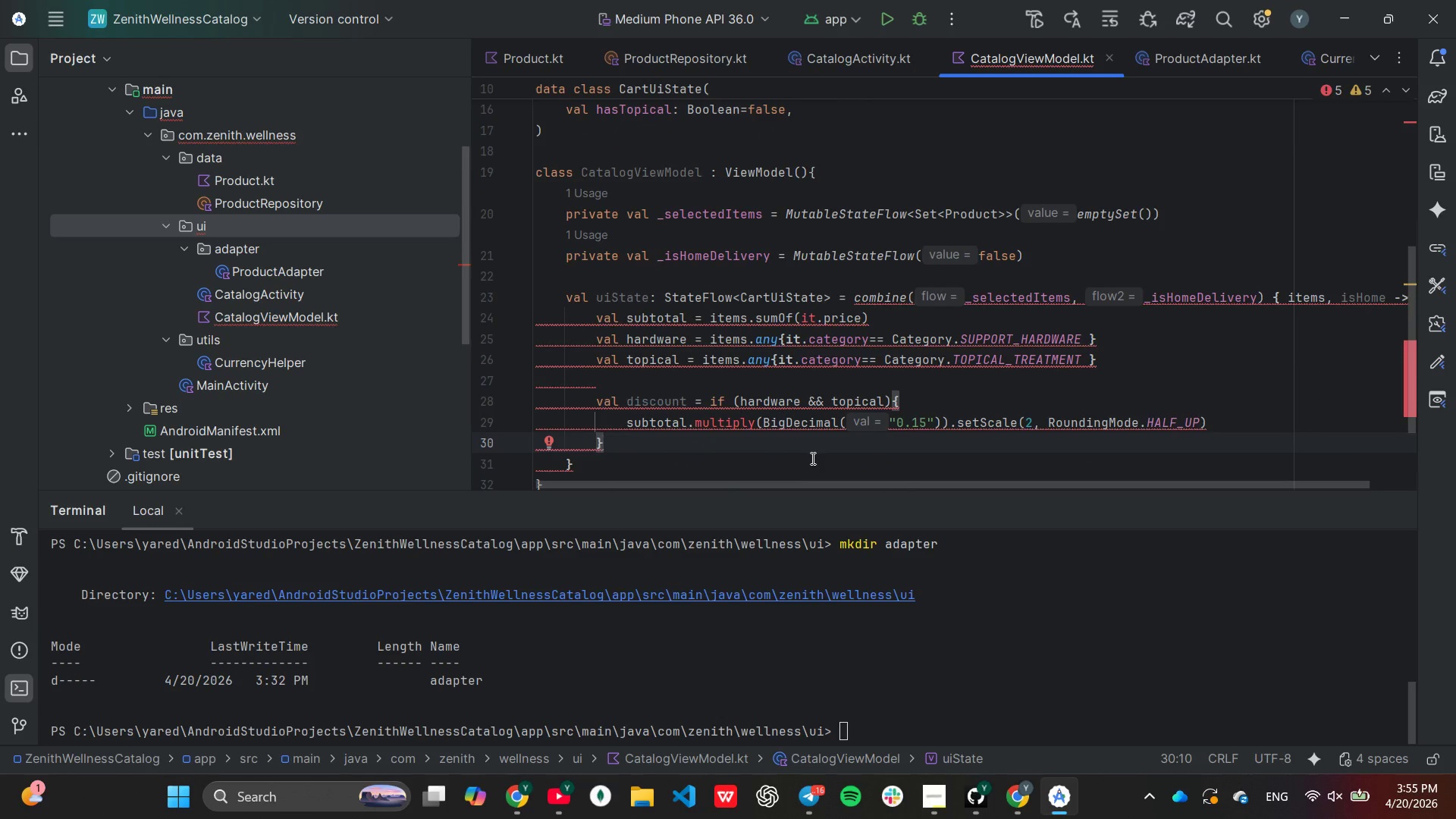 
key(Space)
 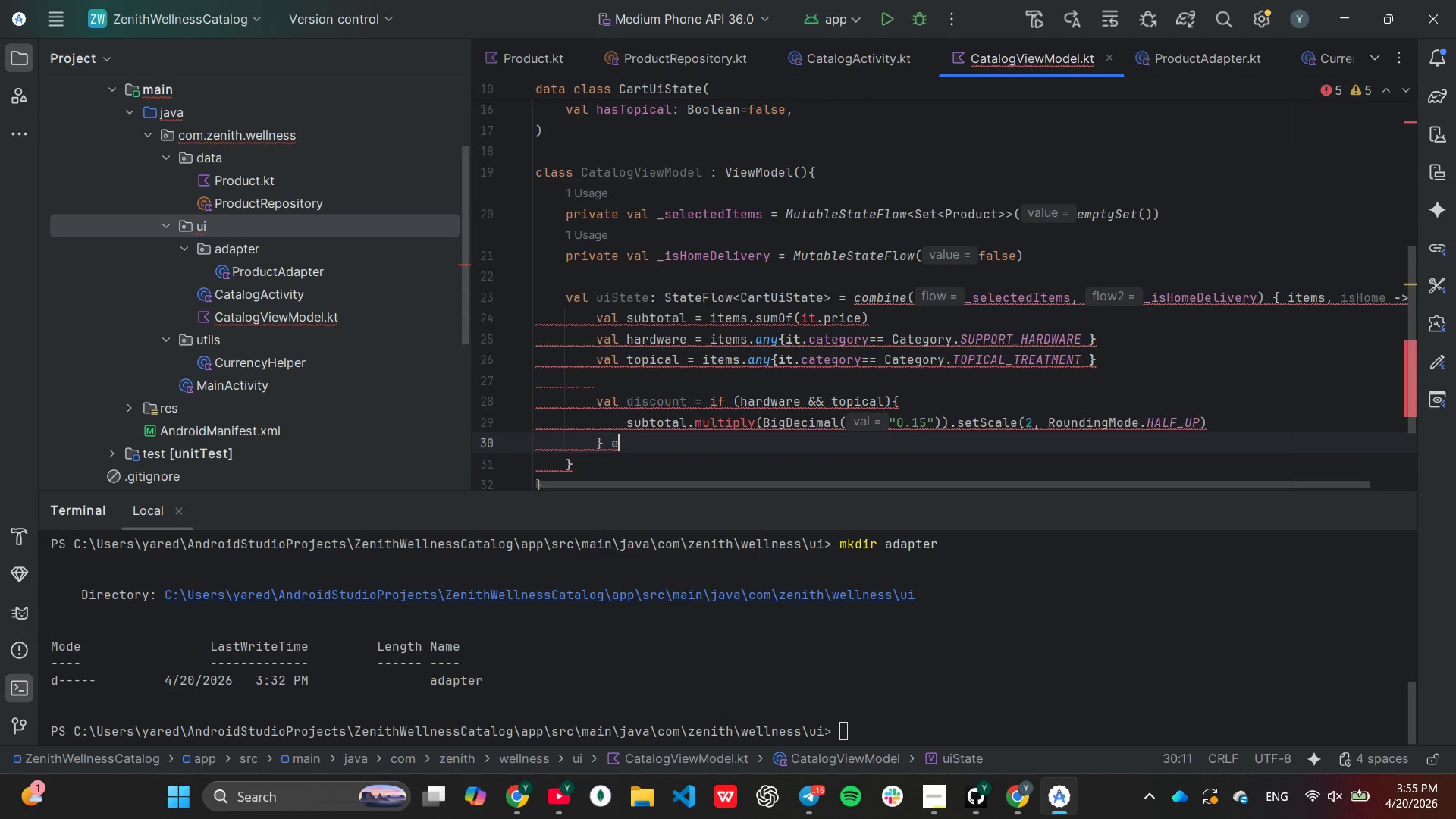 
key(E)
 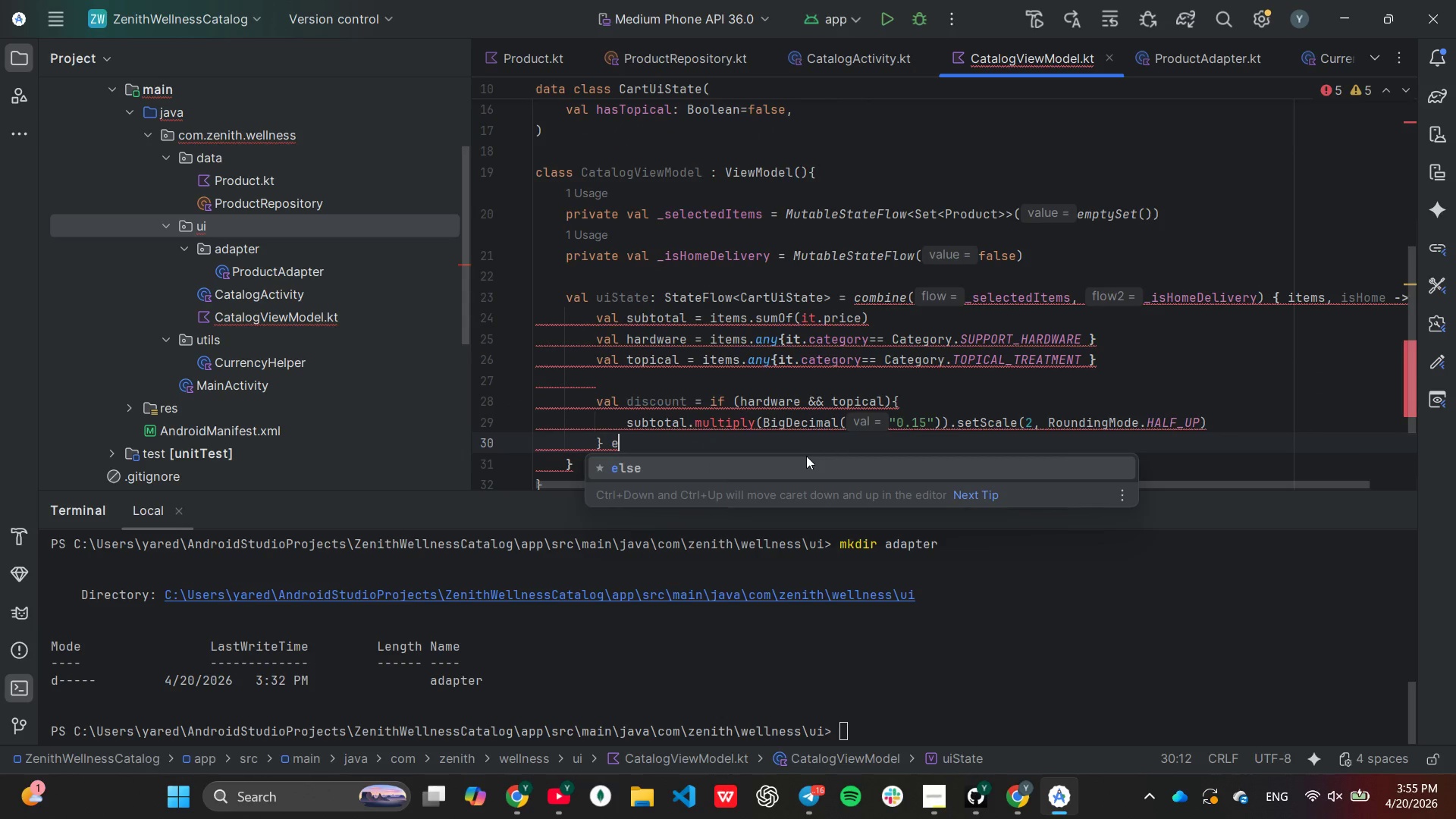 
key(Enter)
 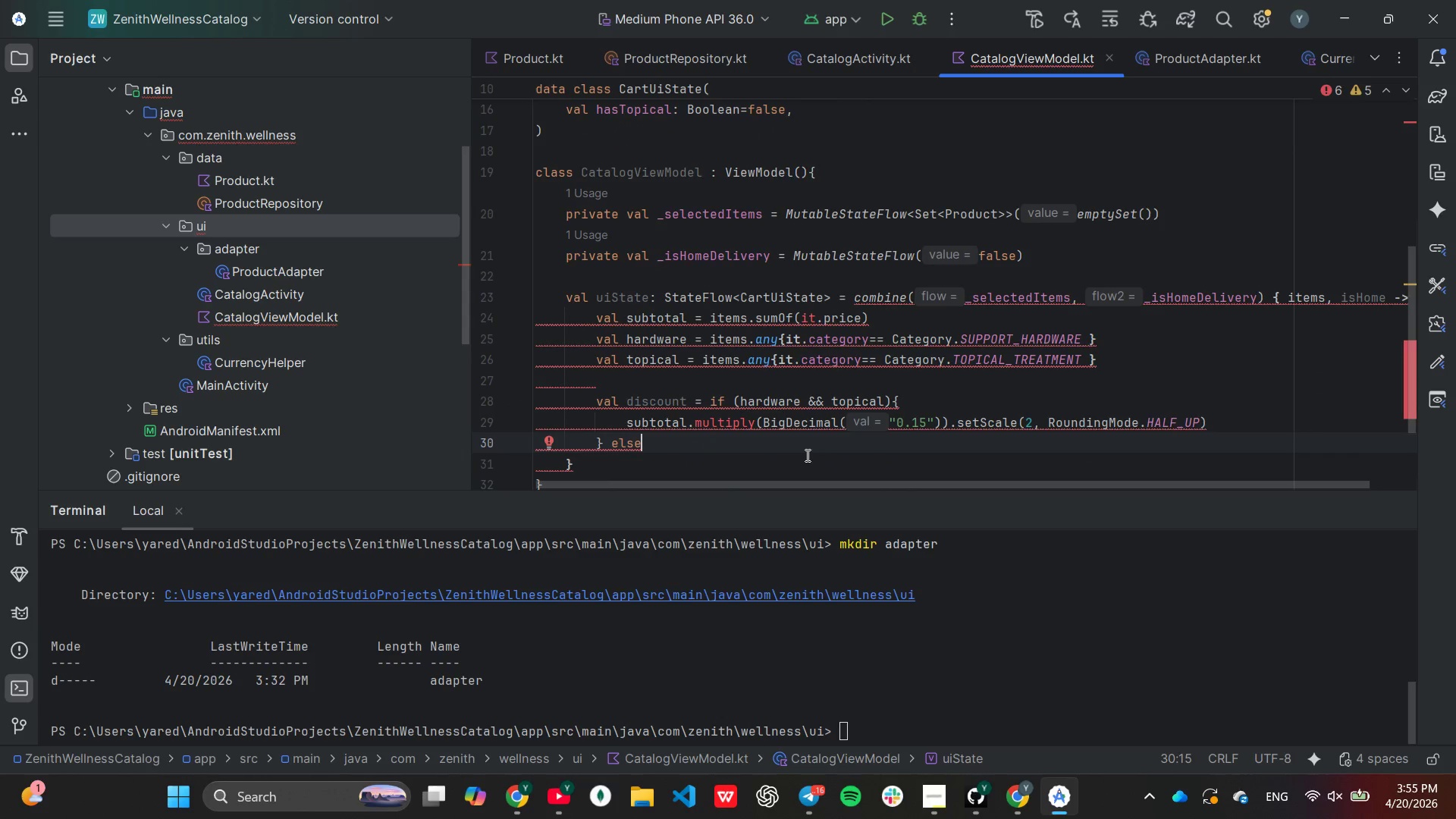 
type( Bi)
 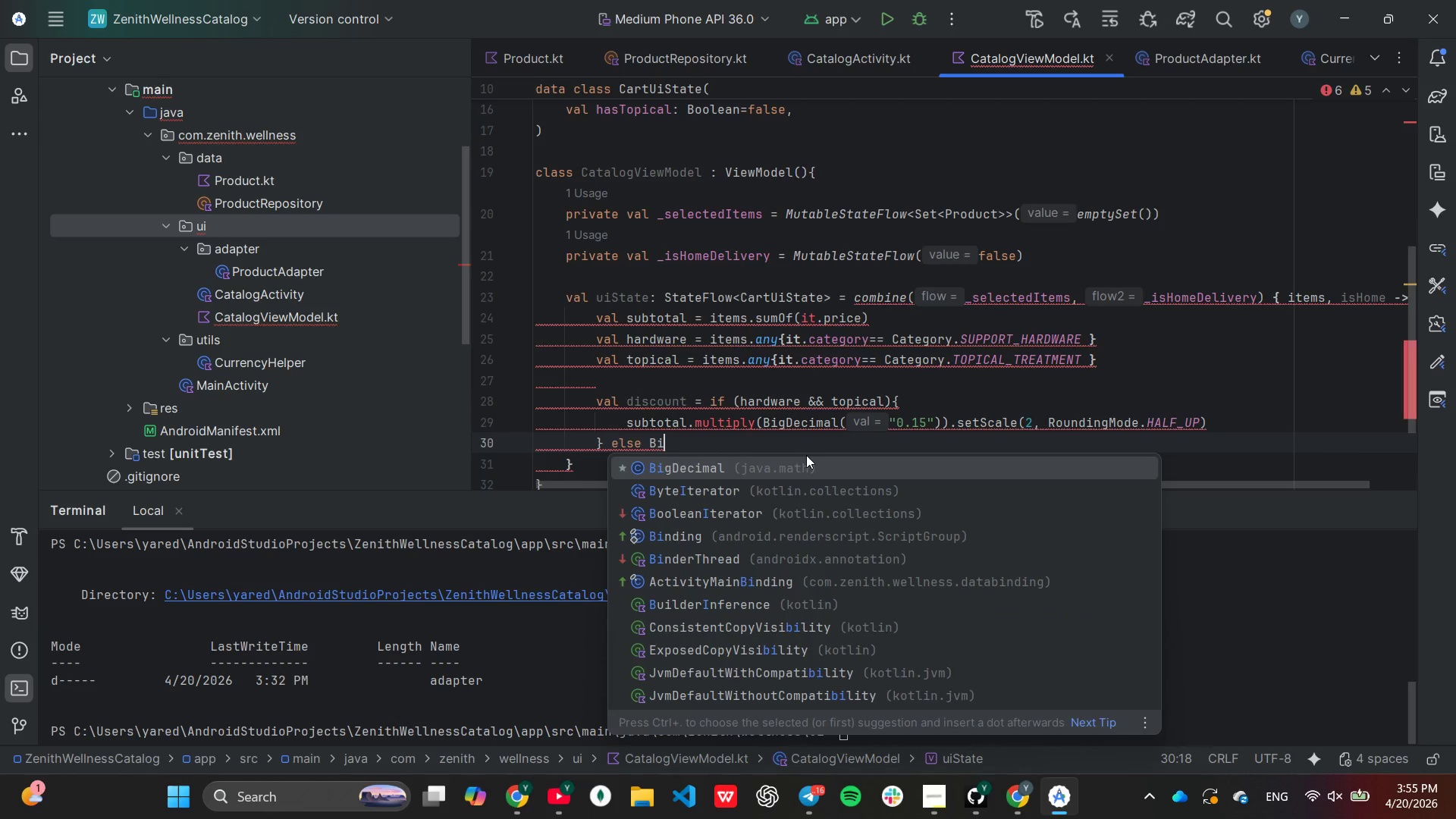 
key(Enter)
 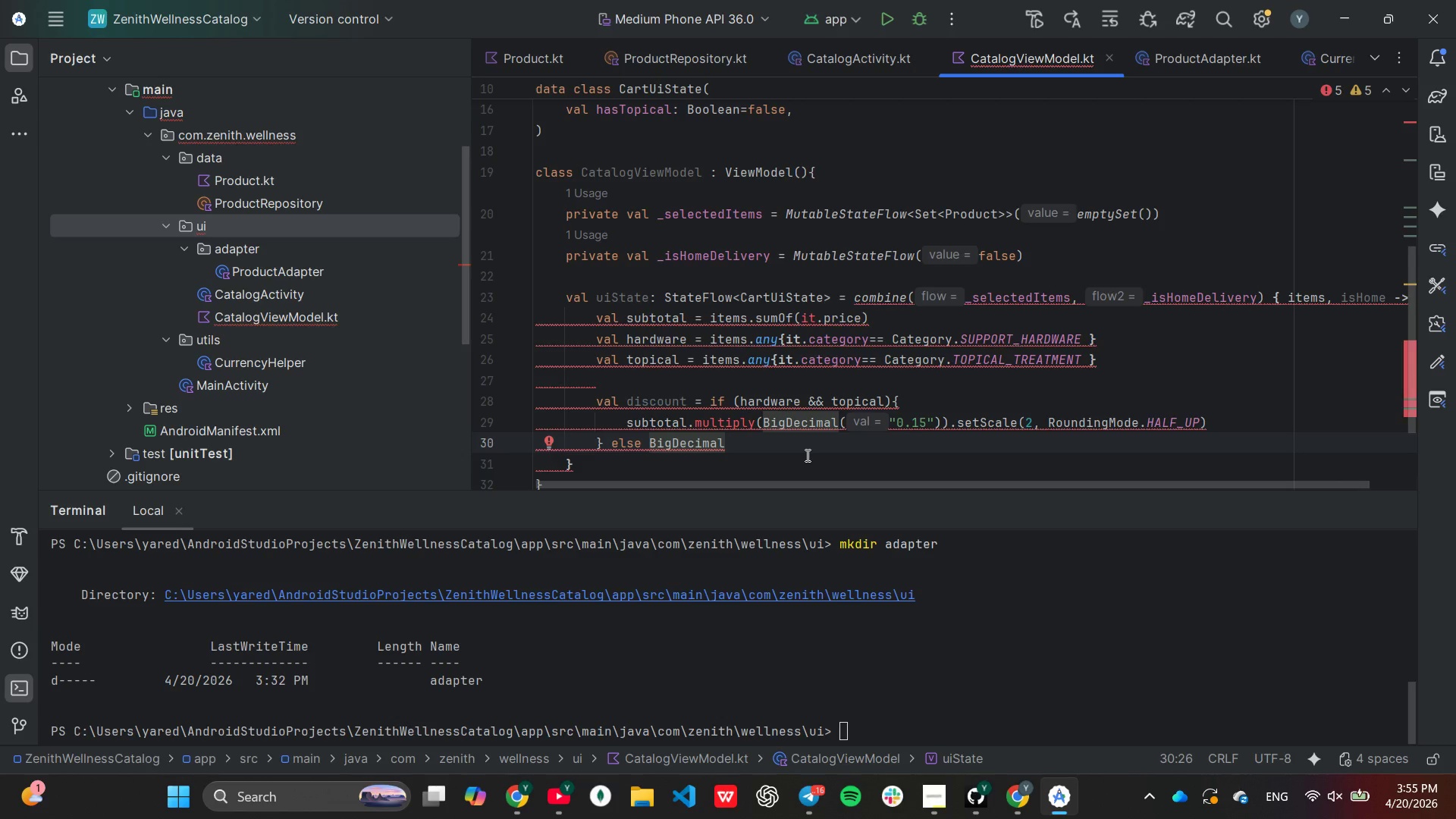 
key(Period)
 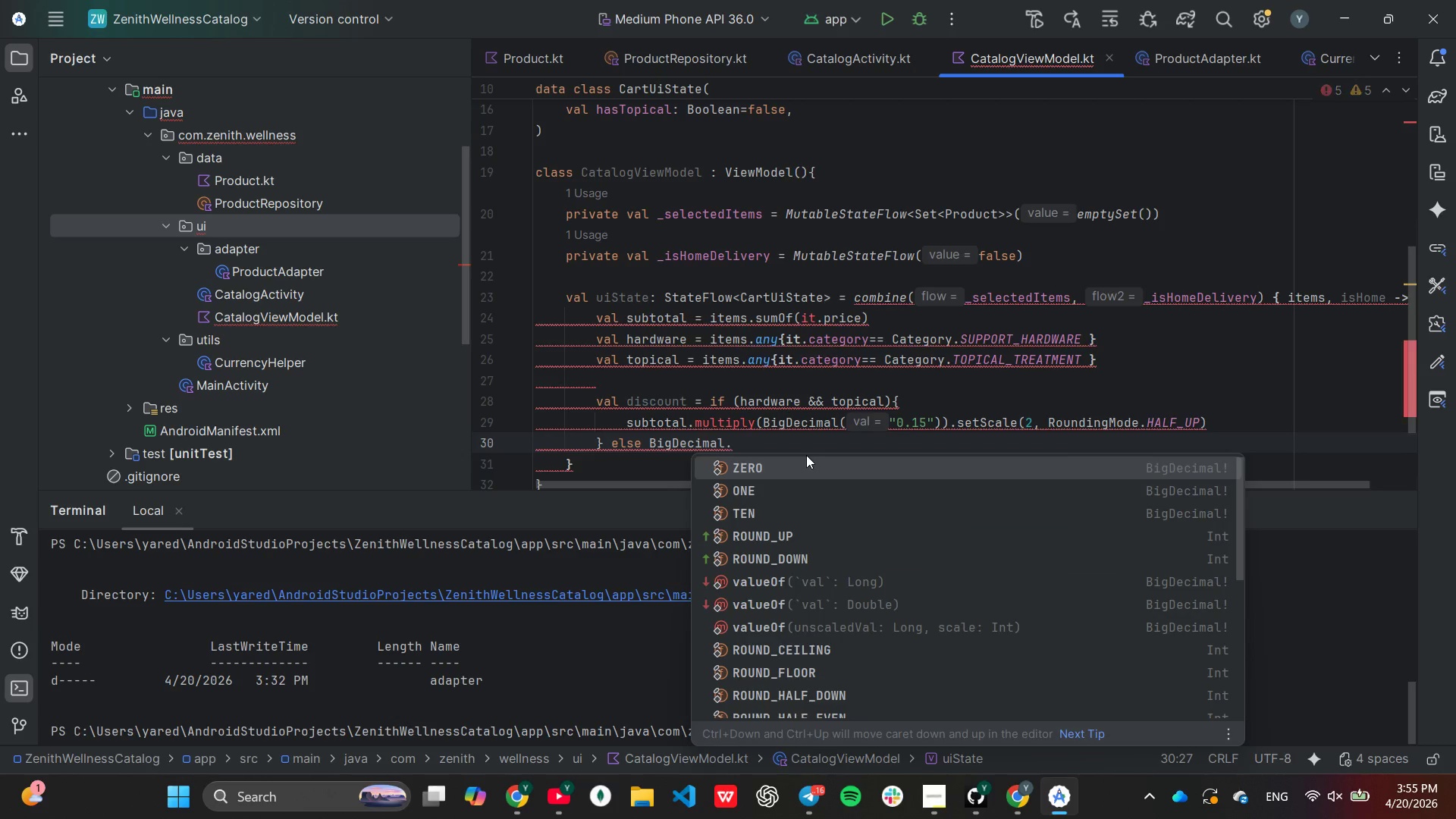 
key(Enter)
 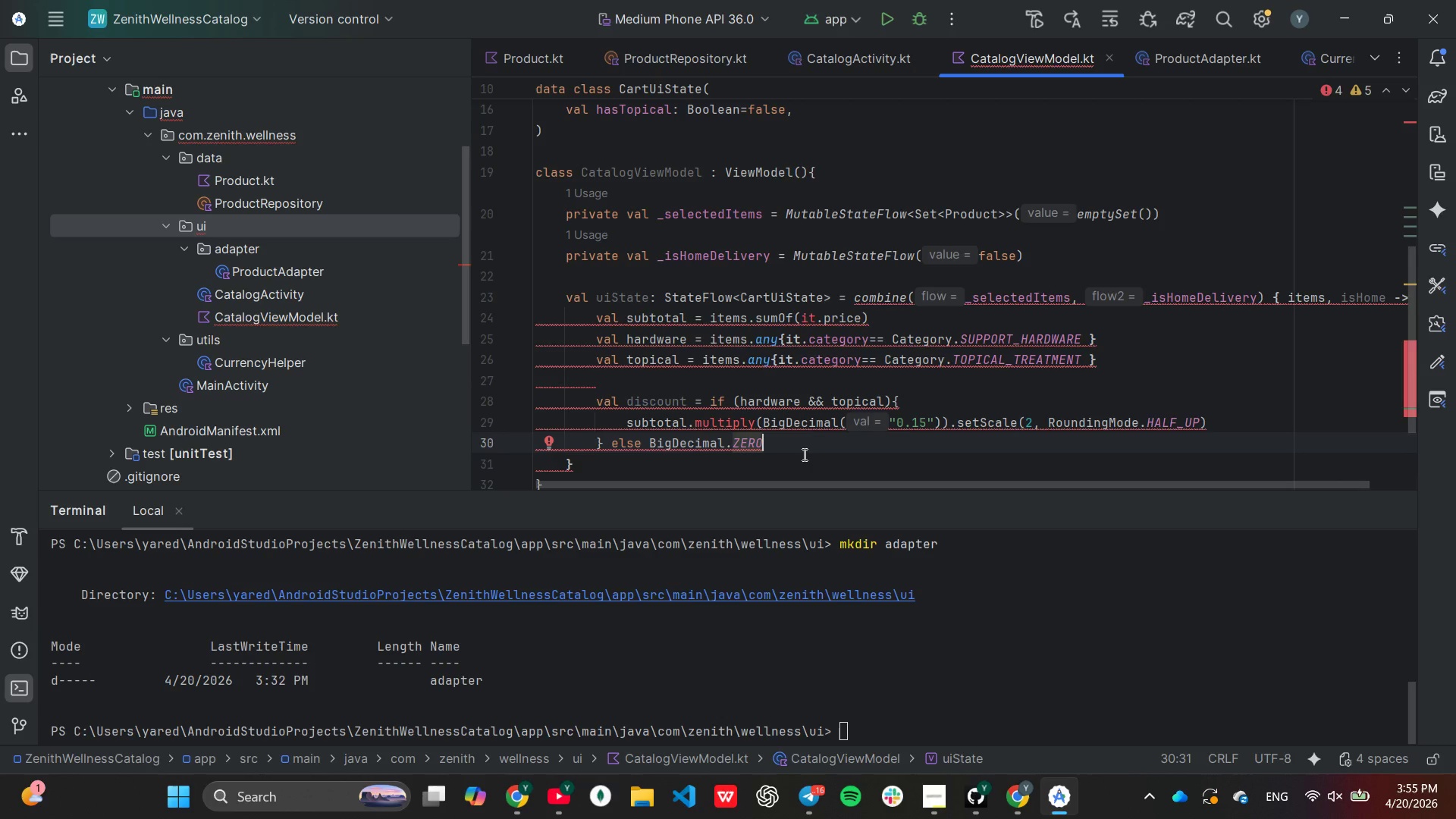 
key(Enter)
 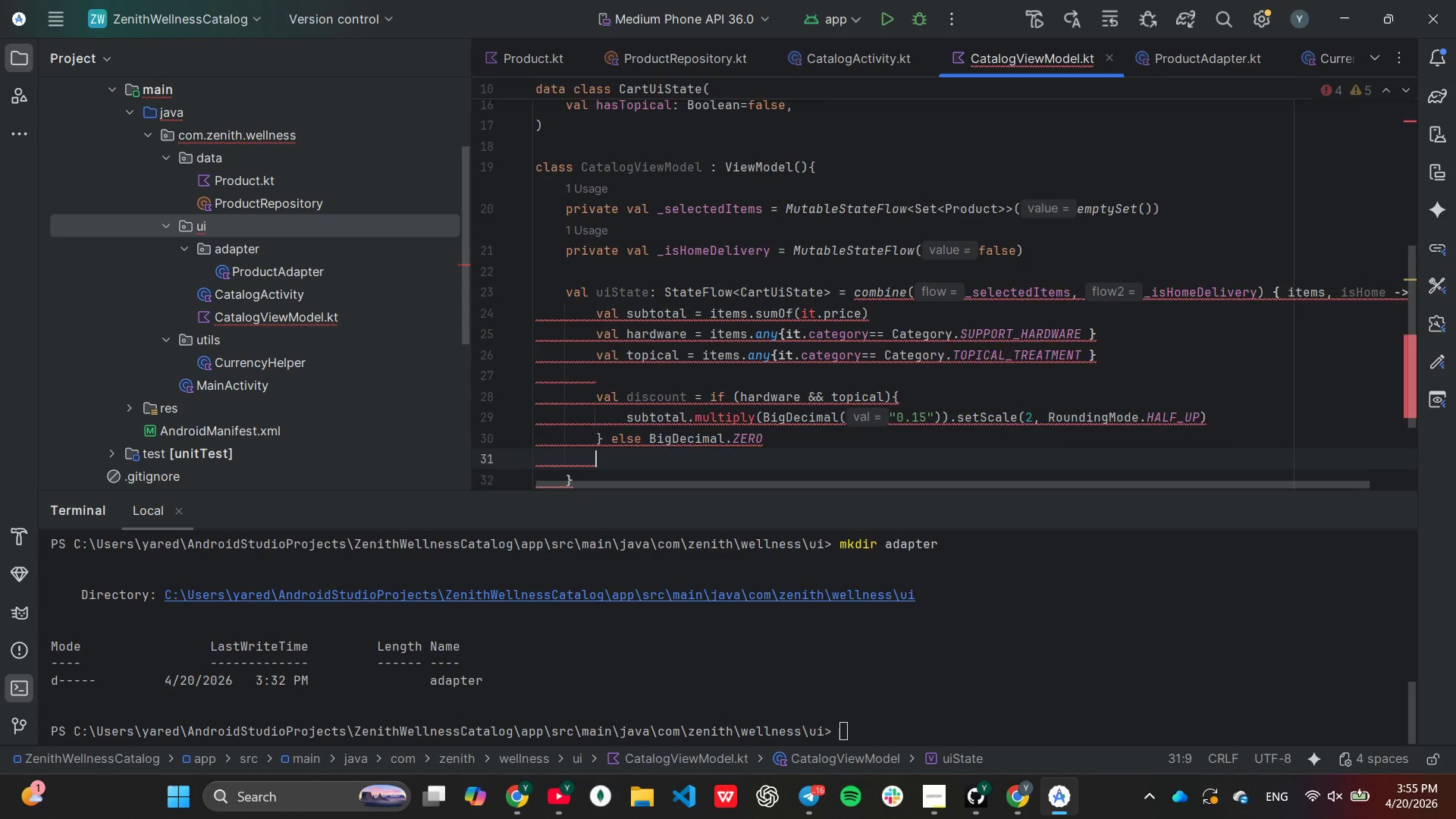 
key(Enter)
 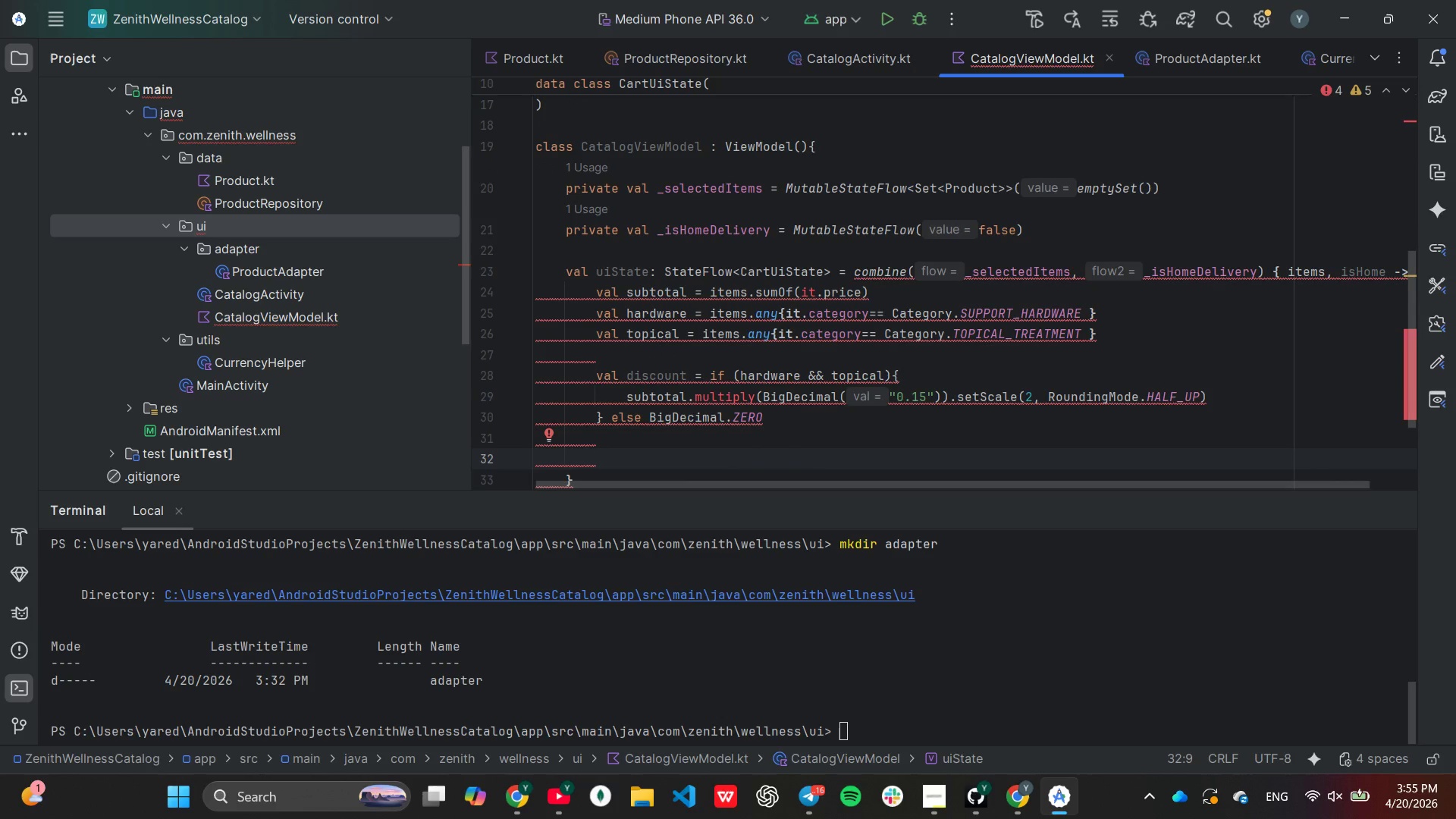 
type(val taxRate = if)
 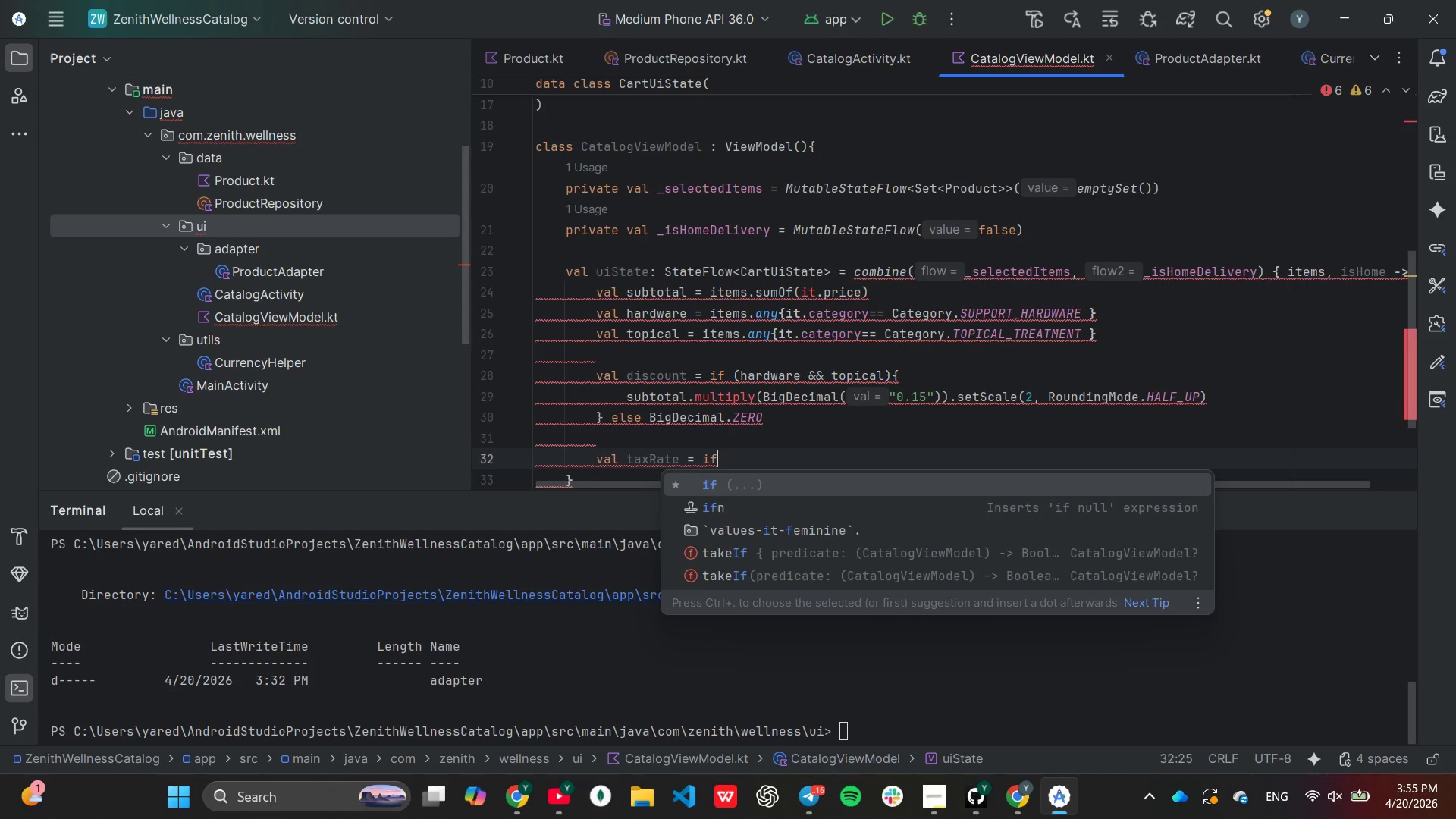 
key(Enter)
 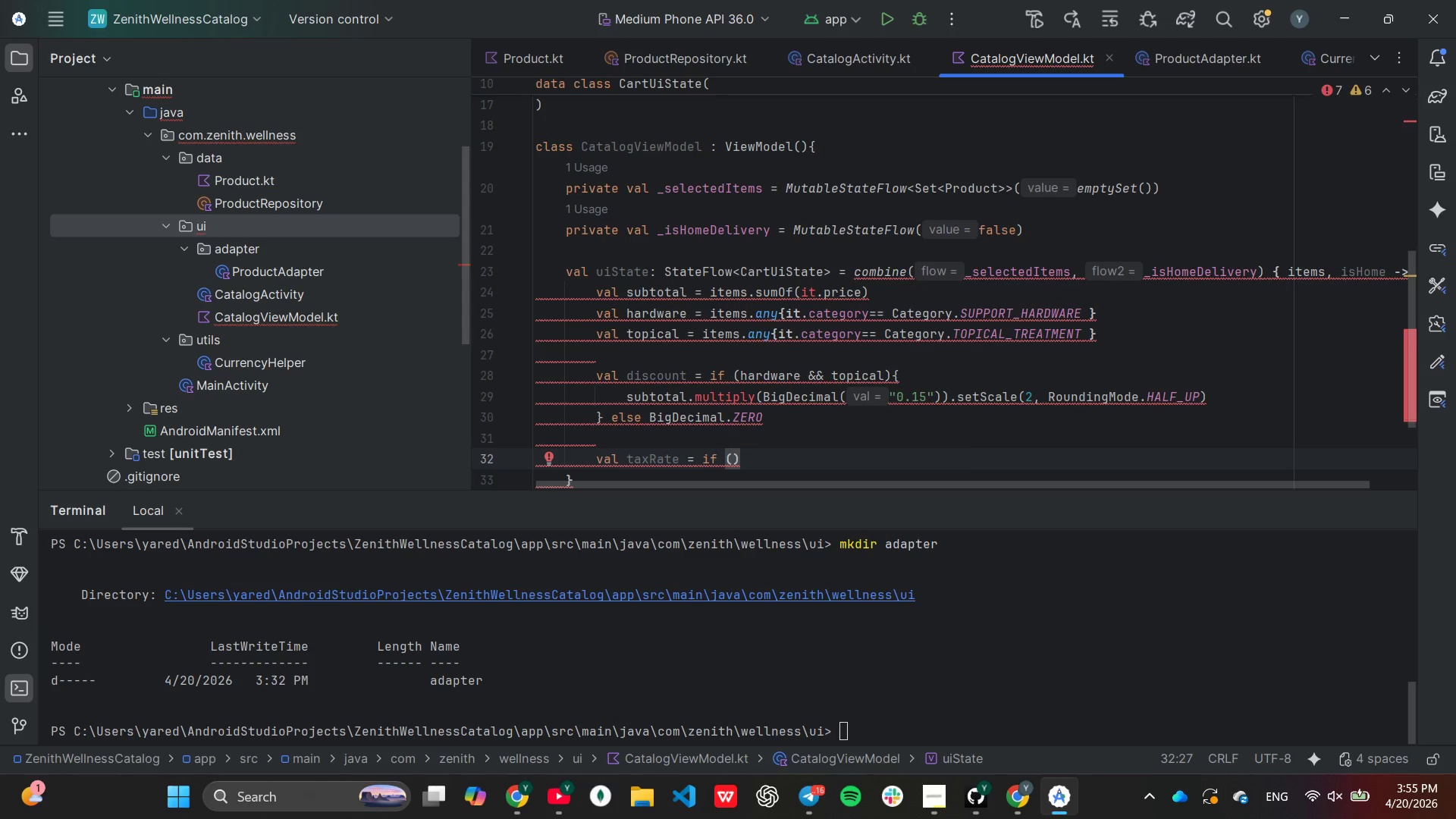 
type(is)
 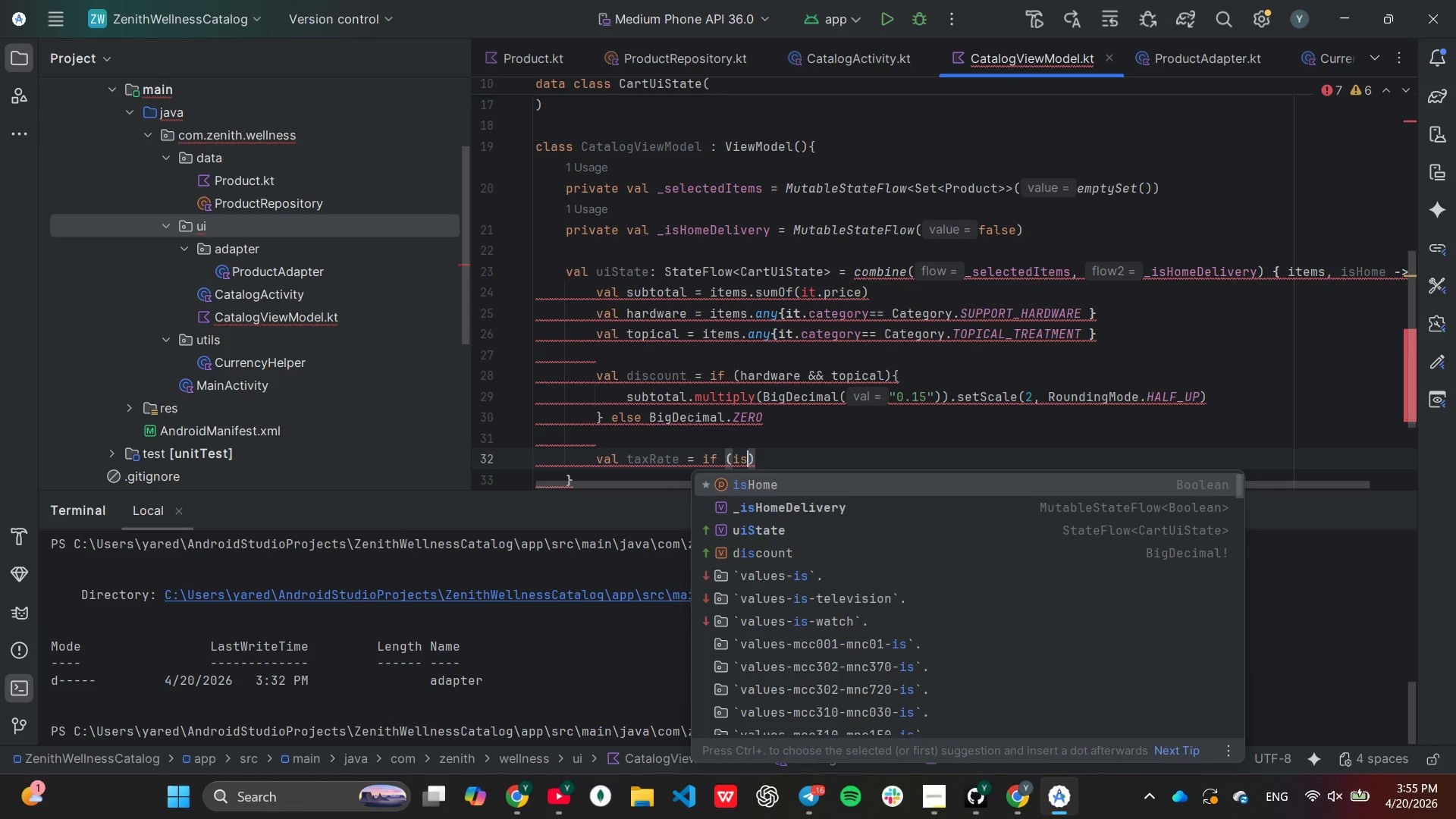 
key(Enter)
 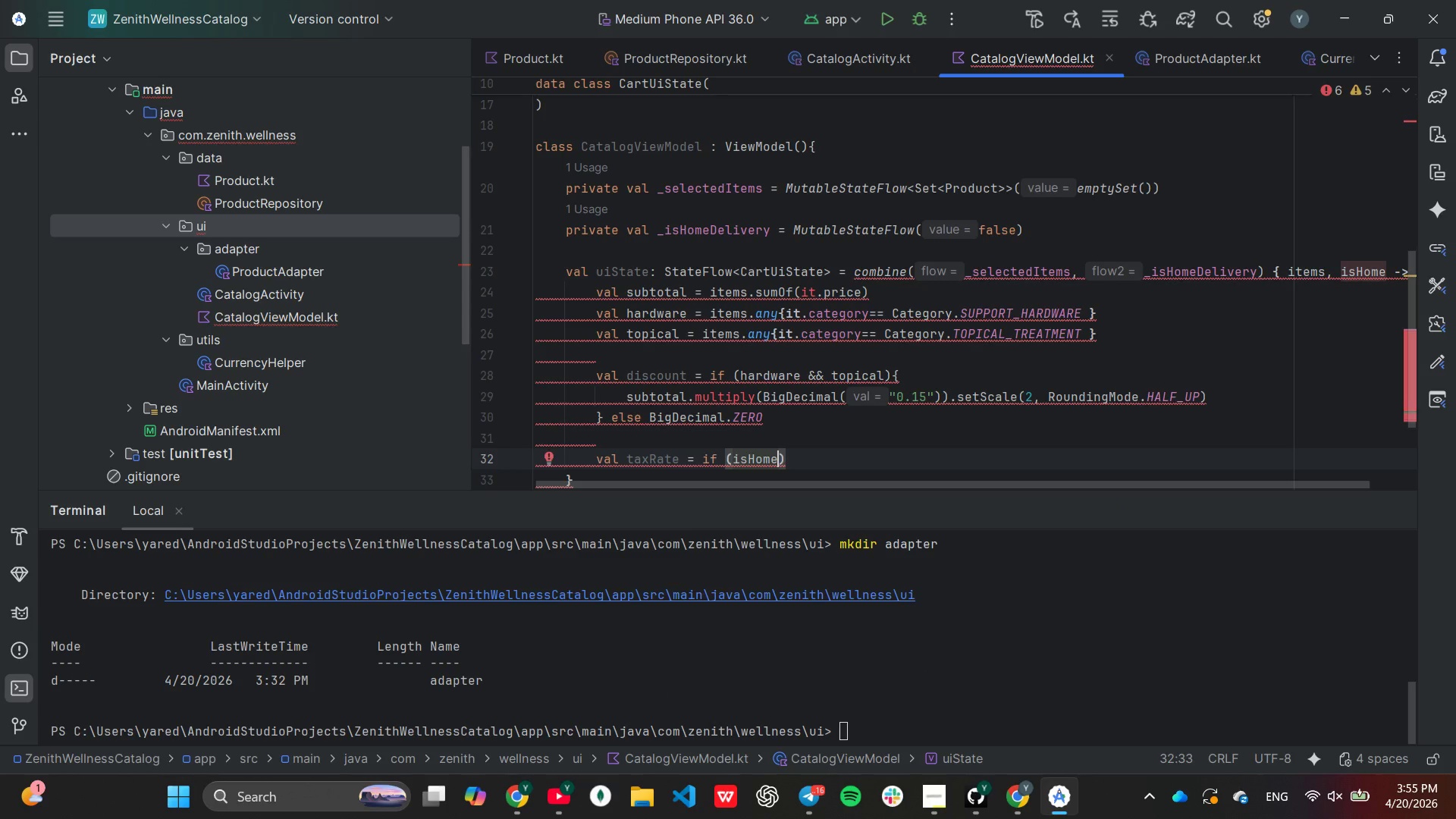 
key(ArrowRight)
 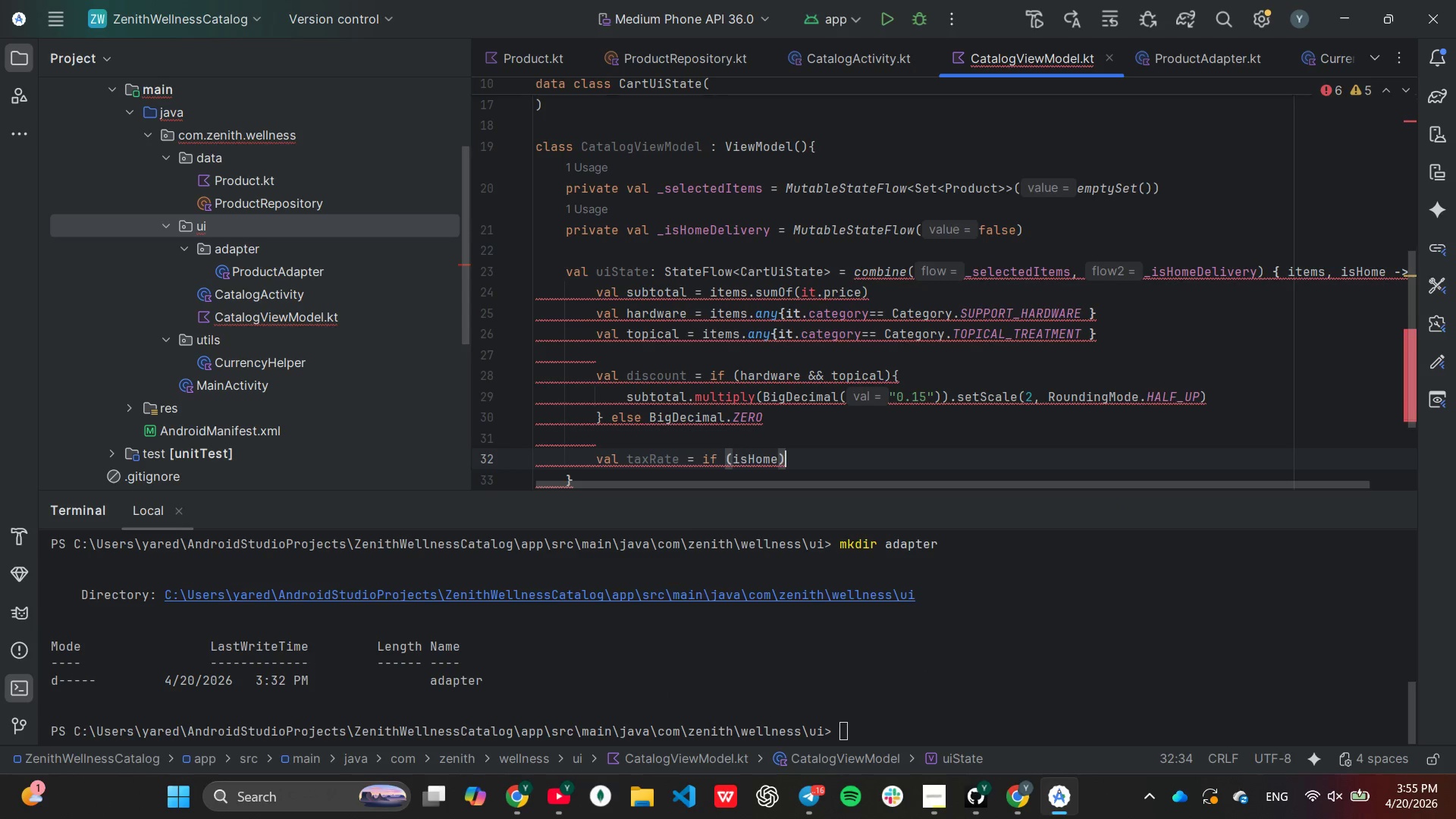 
type( Big)
 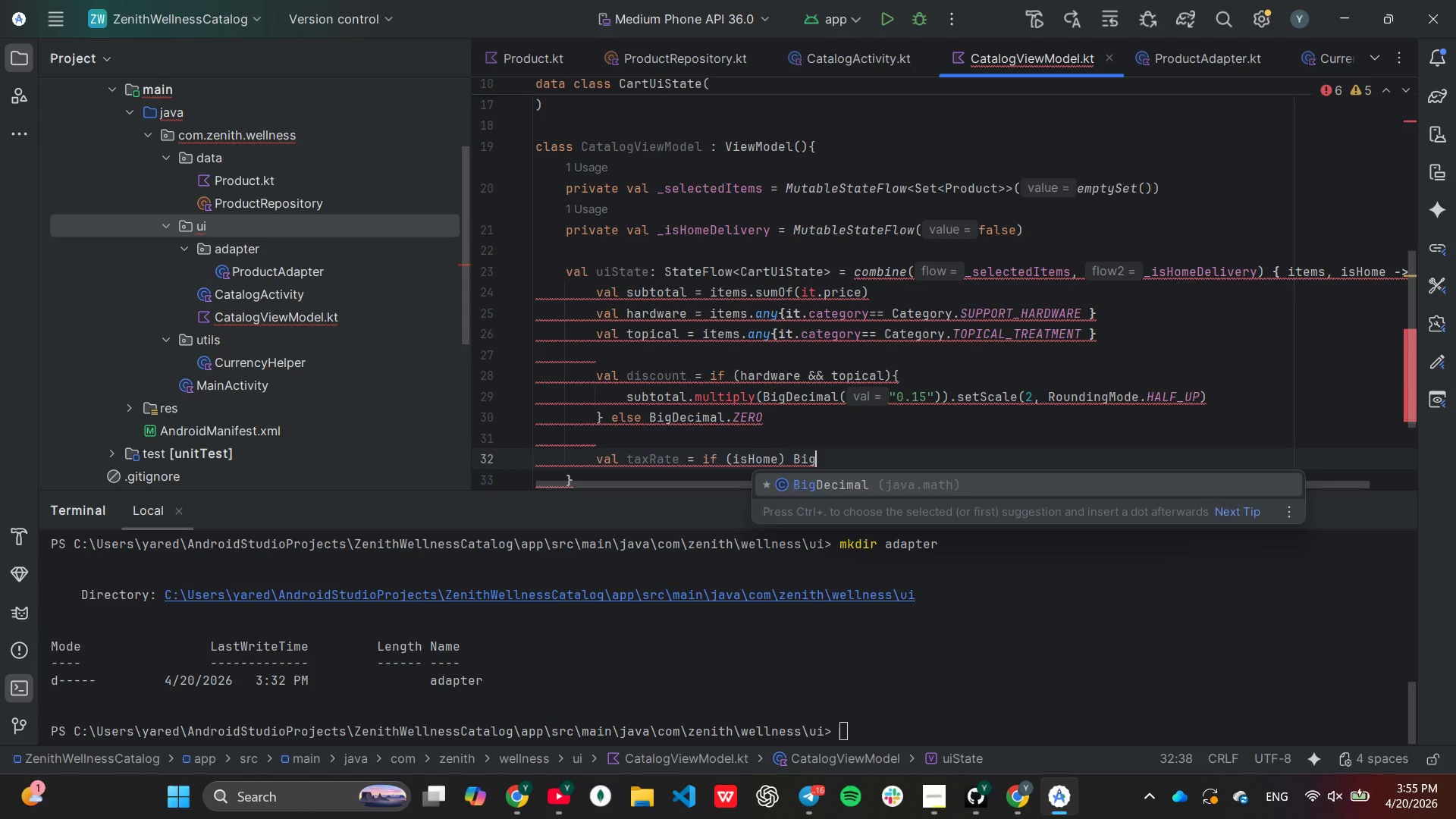 
key(Enter)
 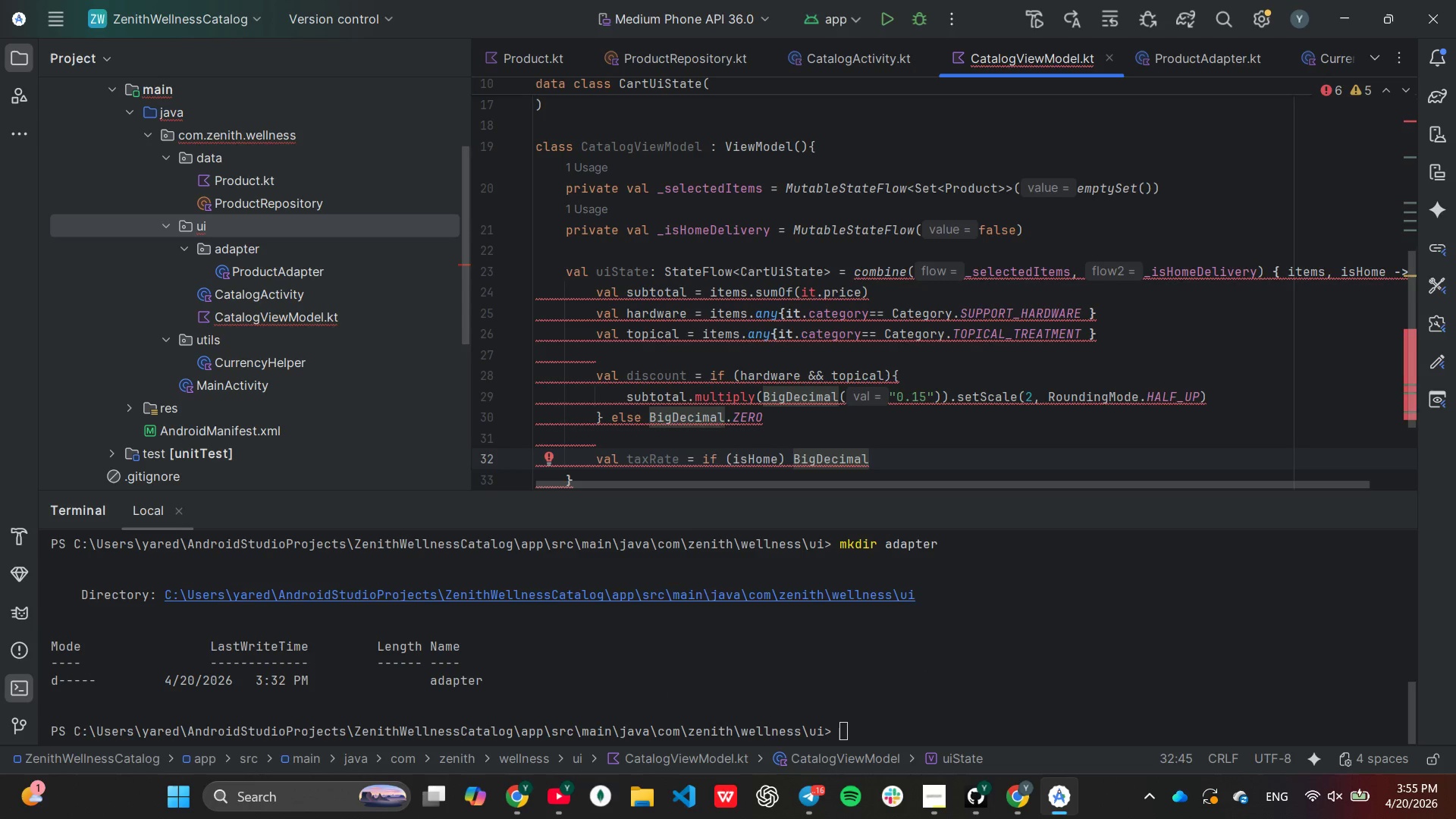 
type(("0.00)
key(Backspace)
 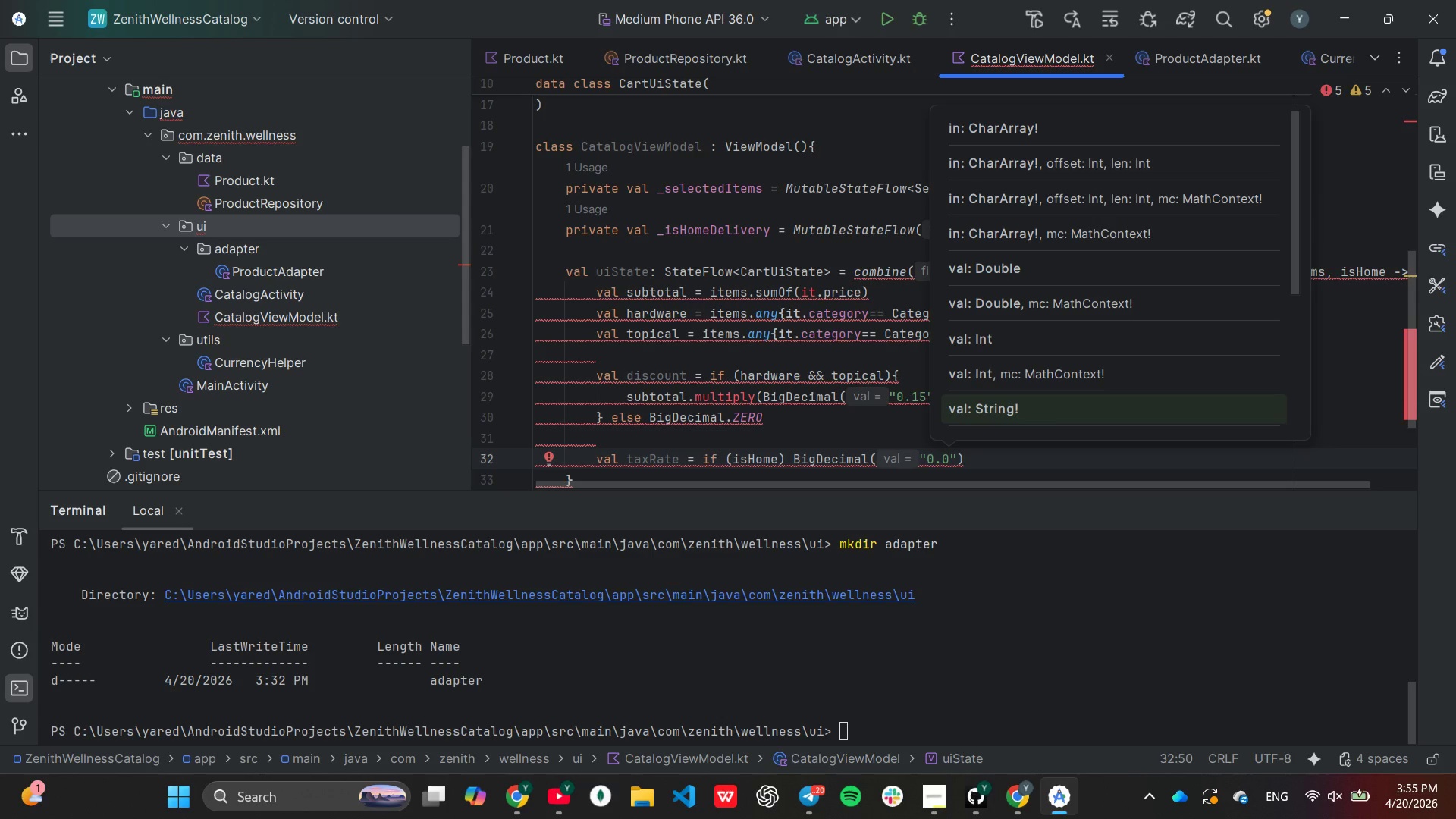 
type(85)
 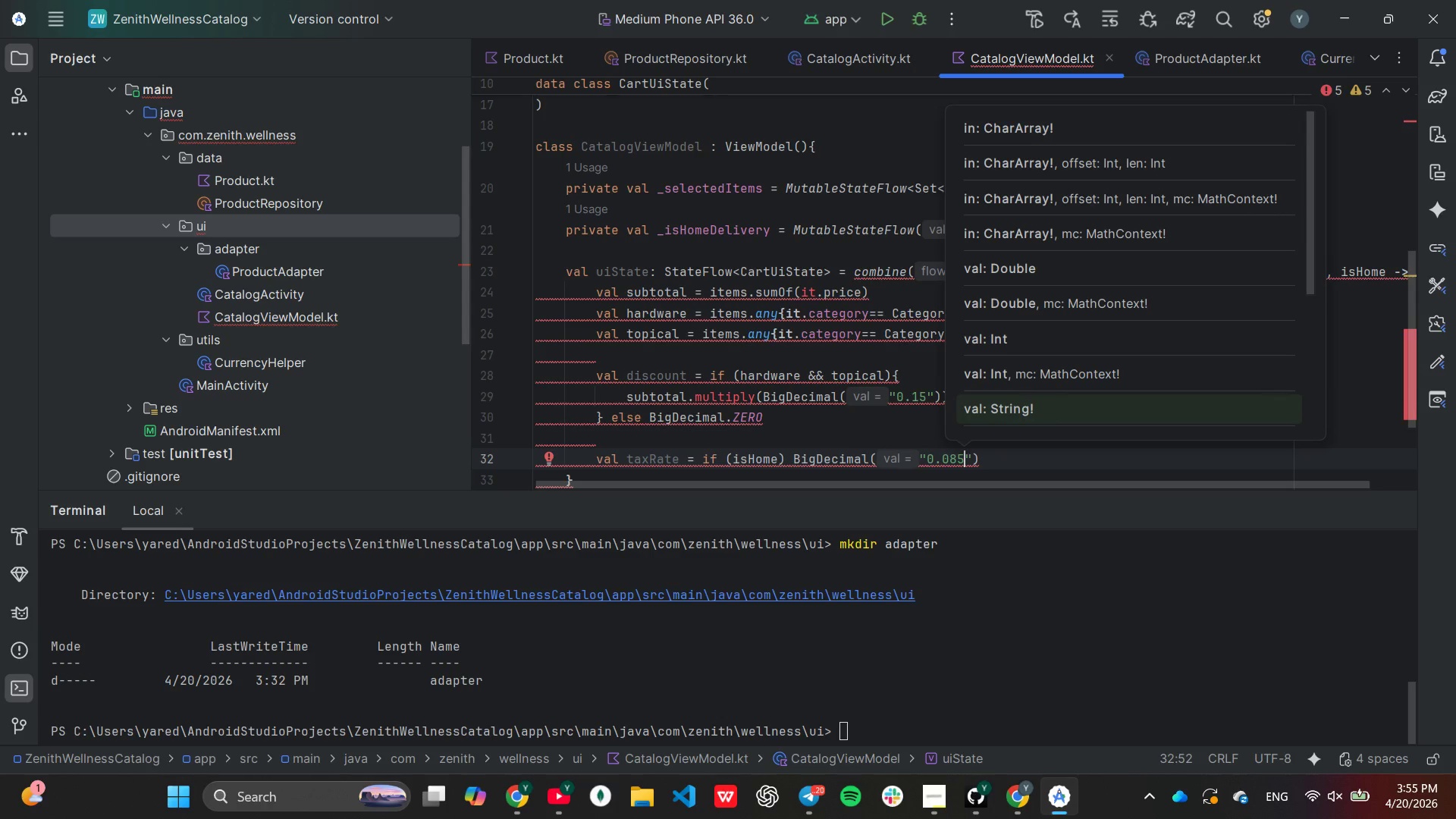 
key(ArrowRight)
 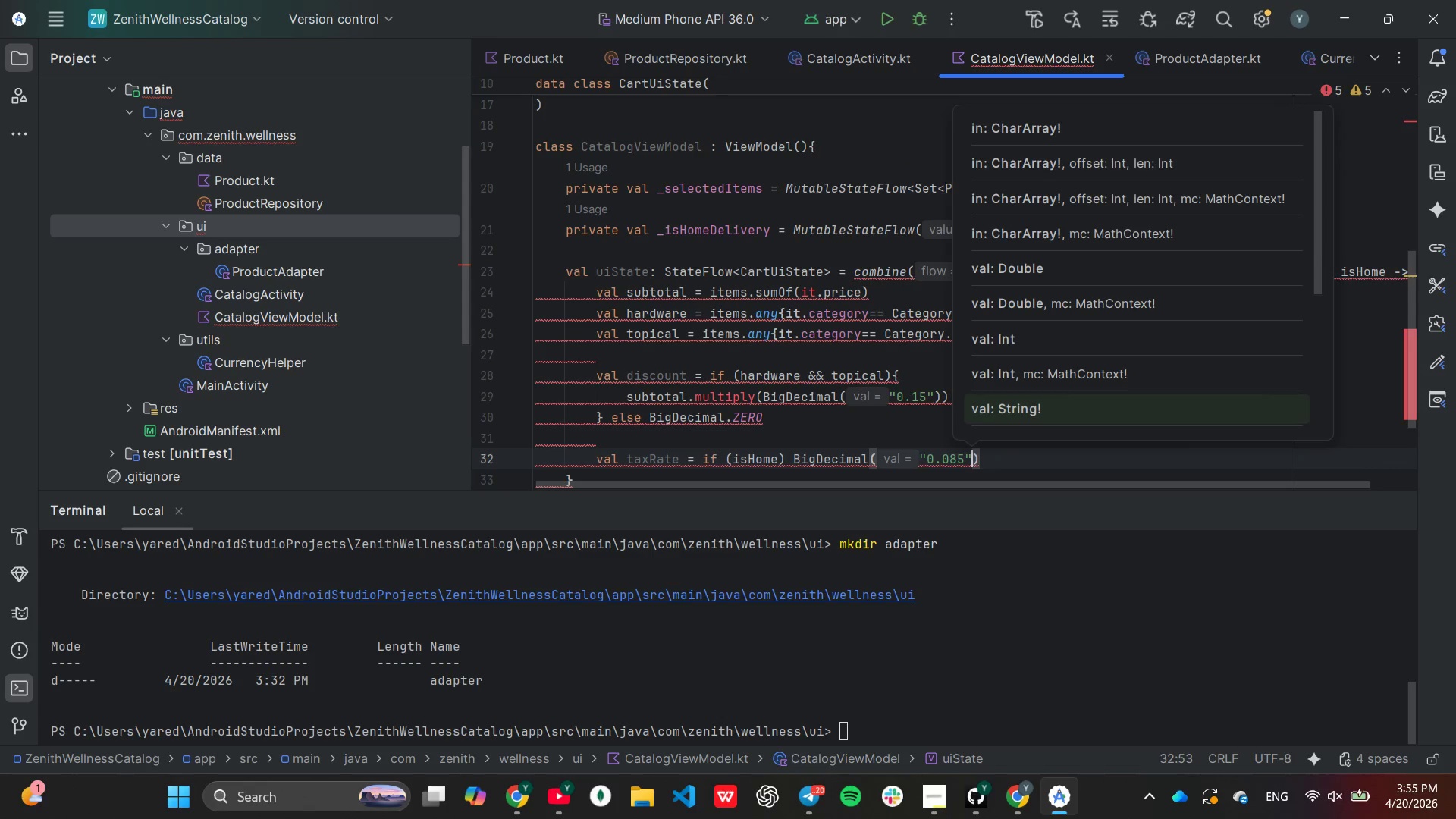 
key(ArrowRight)
 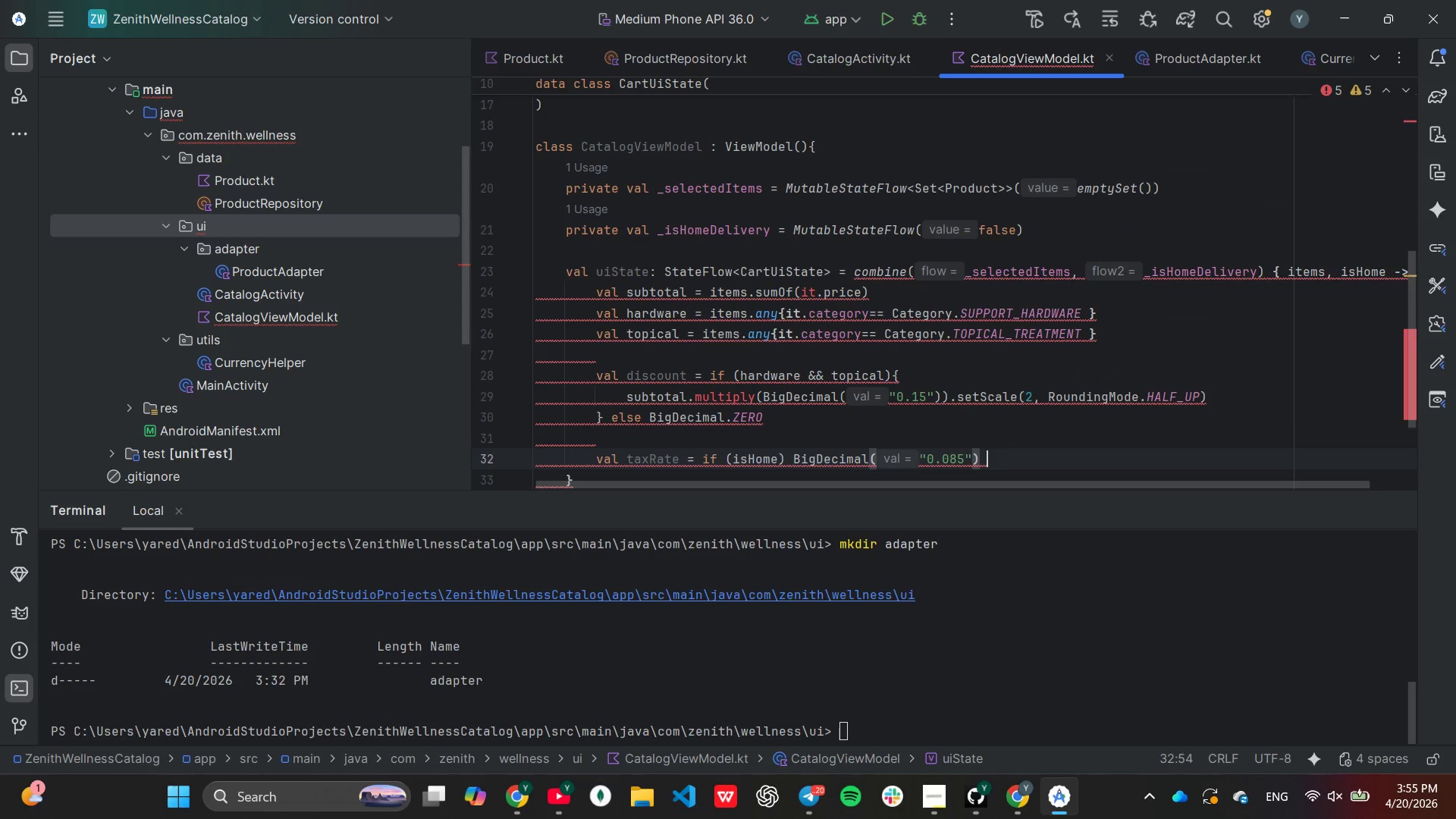 
type( else Bi)
 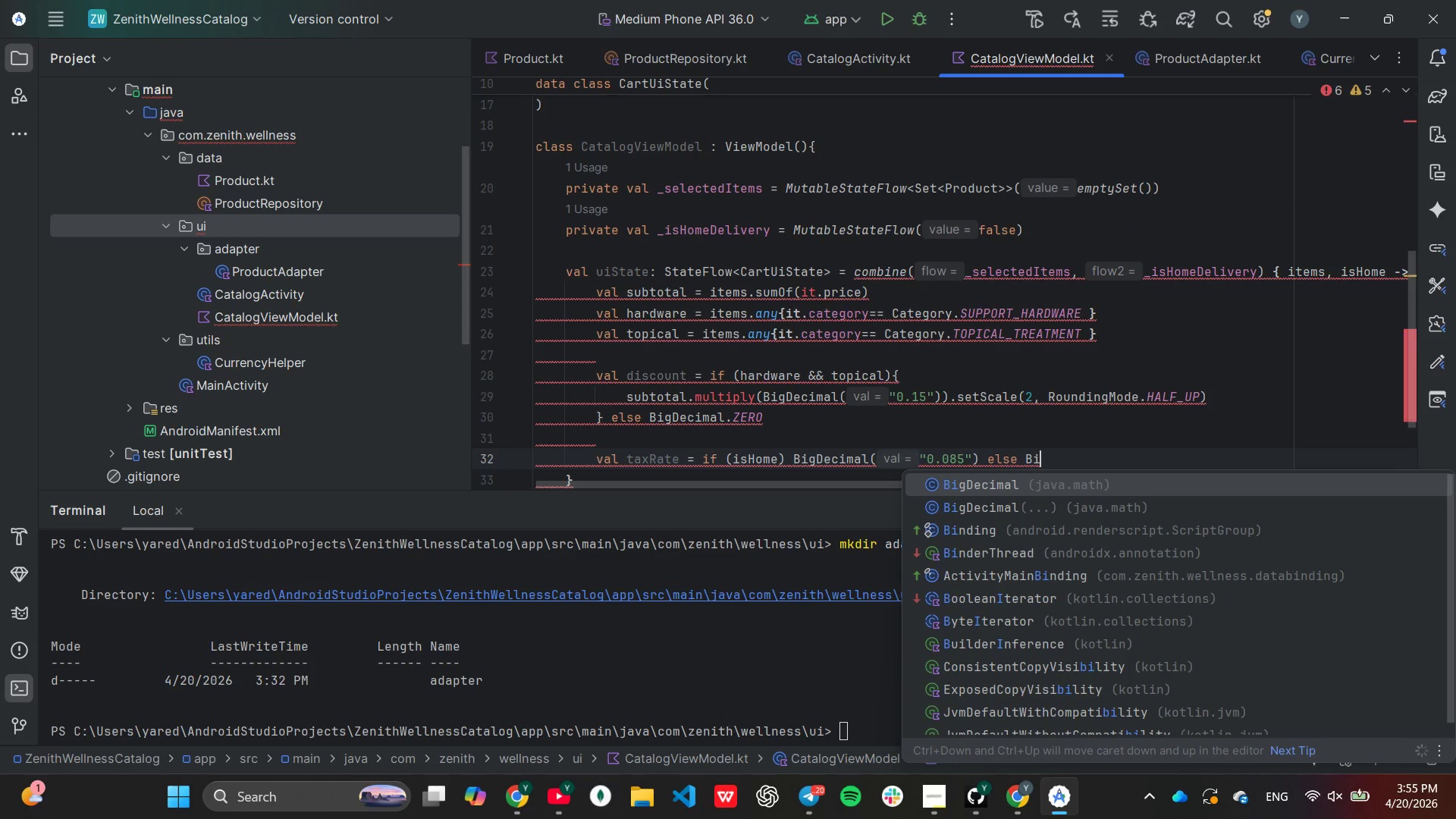 
key(Enter)
 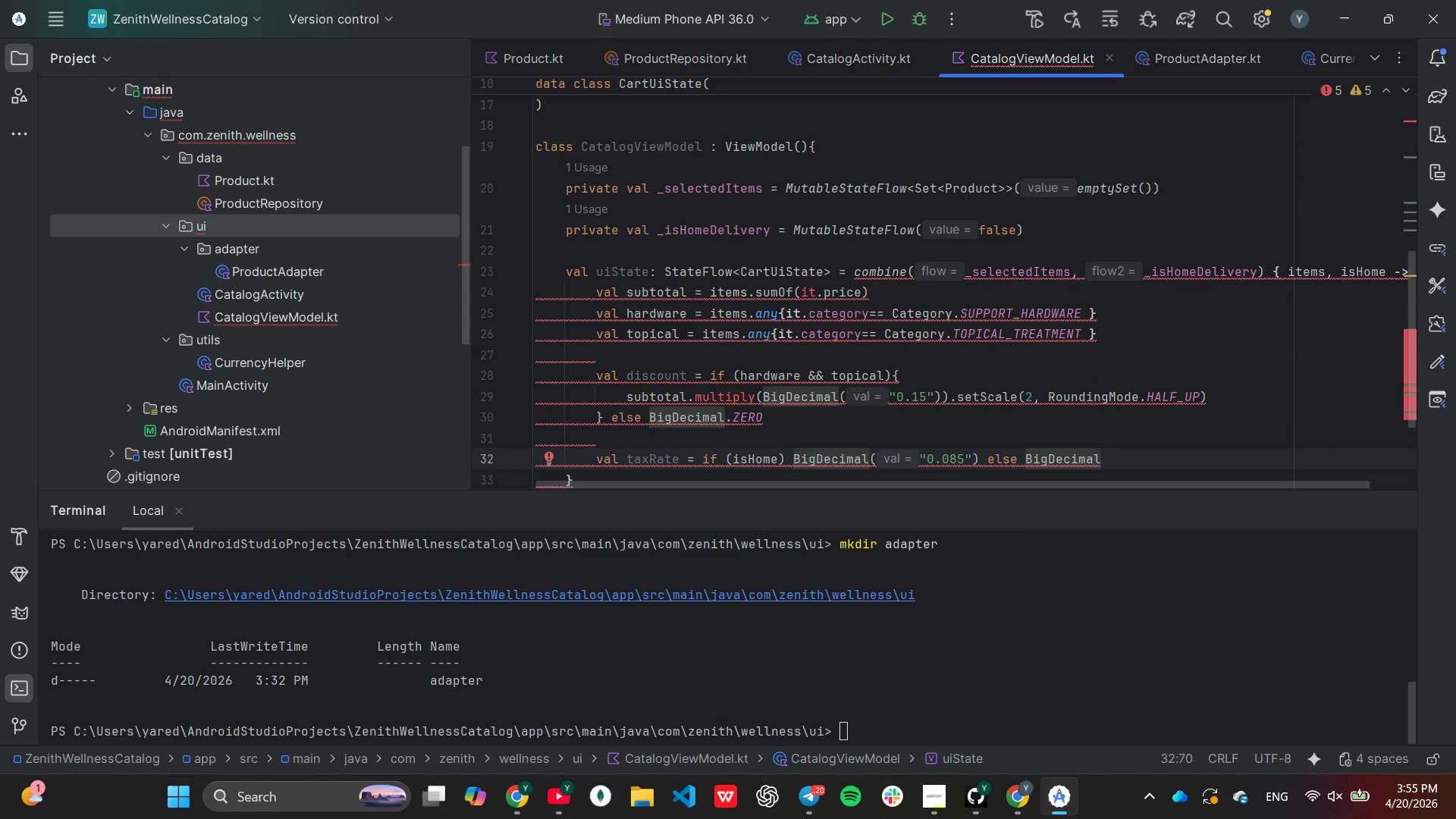 
key(Period)
 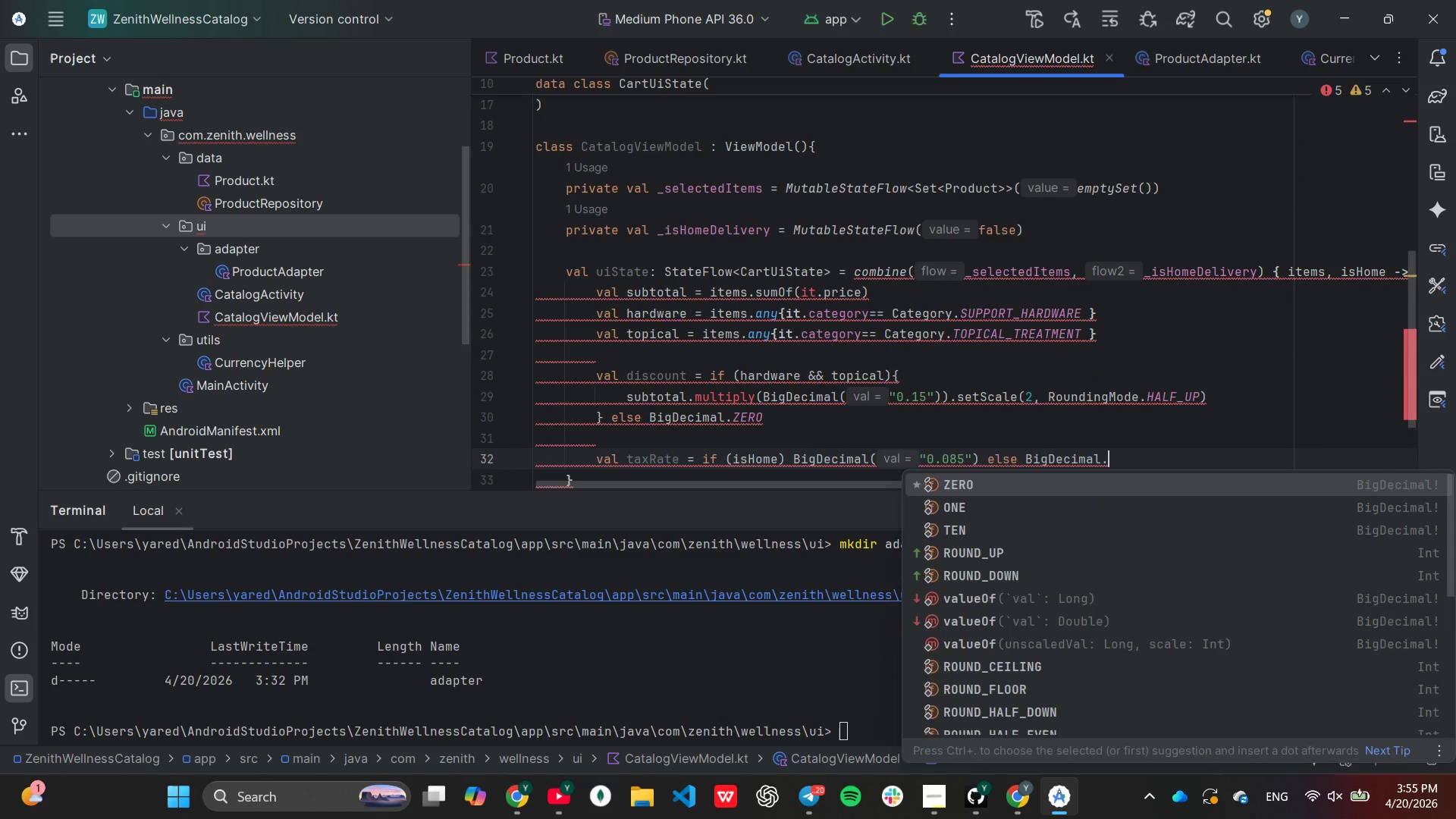 
key(Enter)
 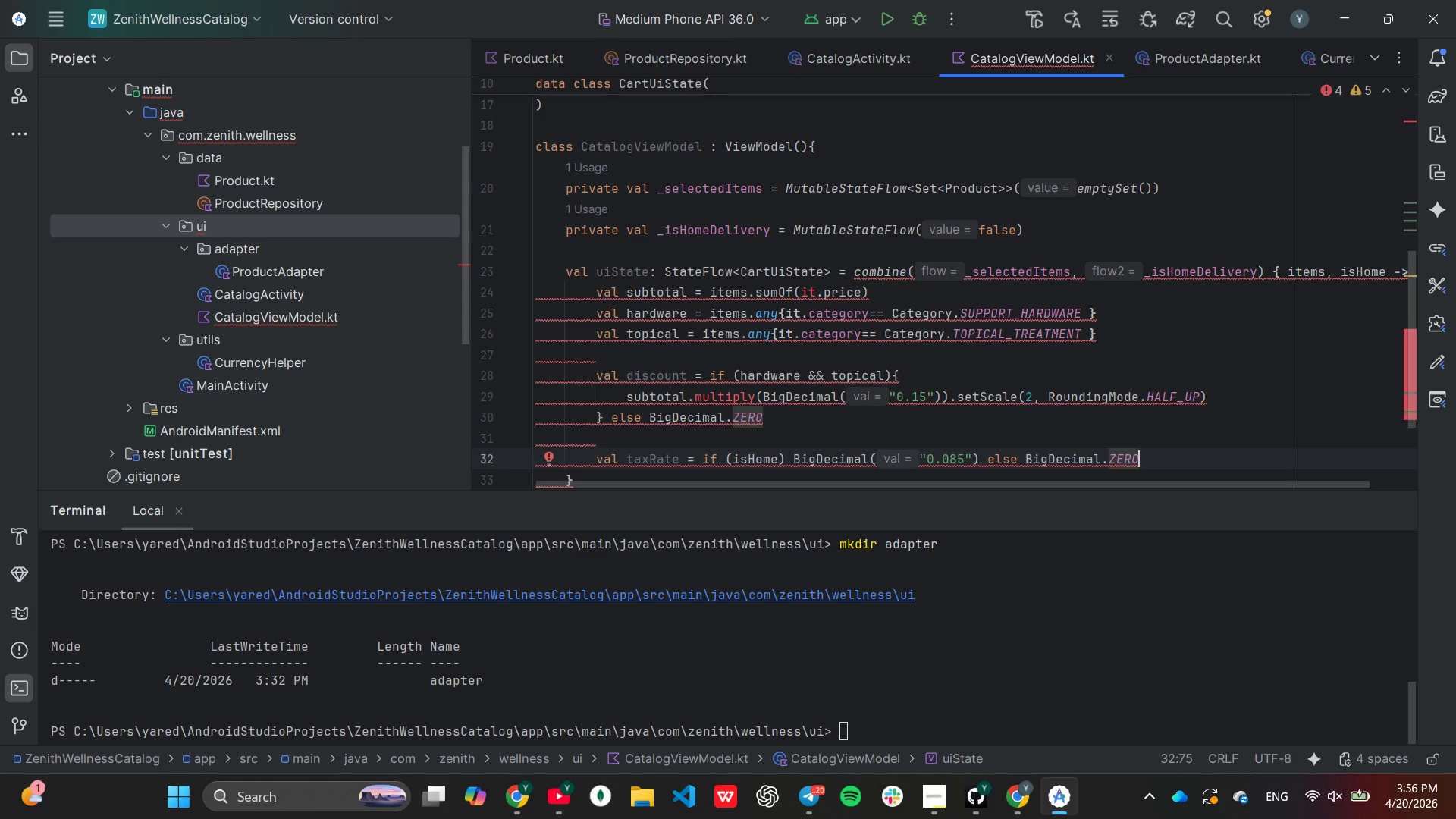 
wait(5.73)
 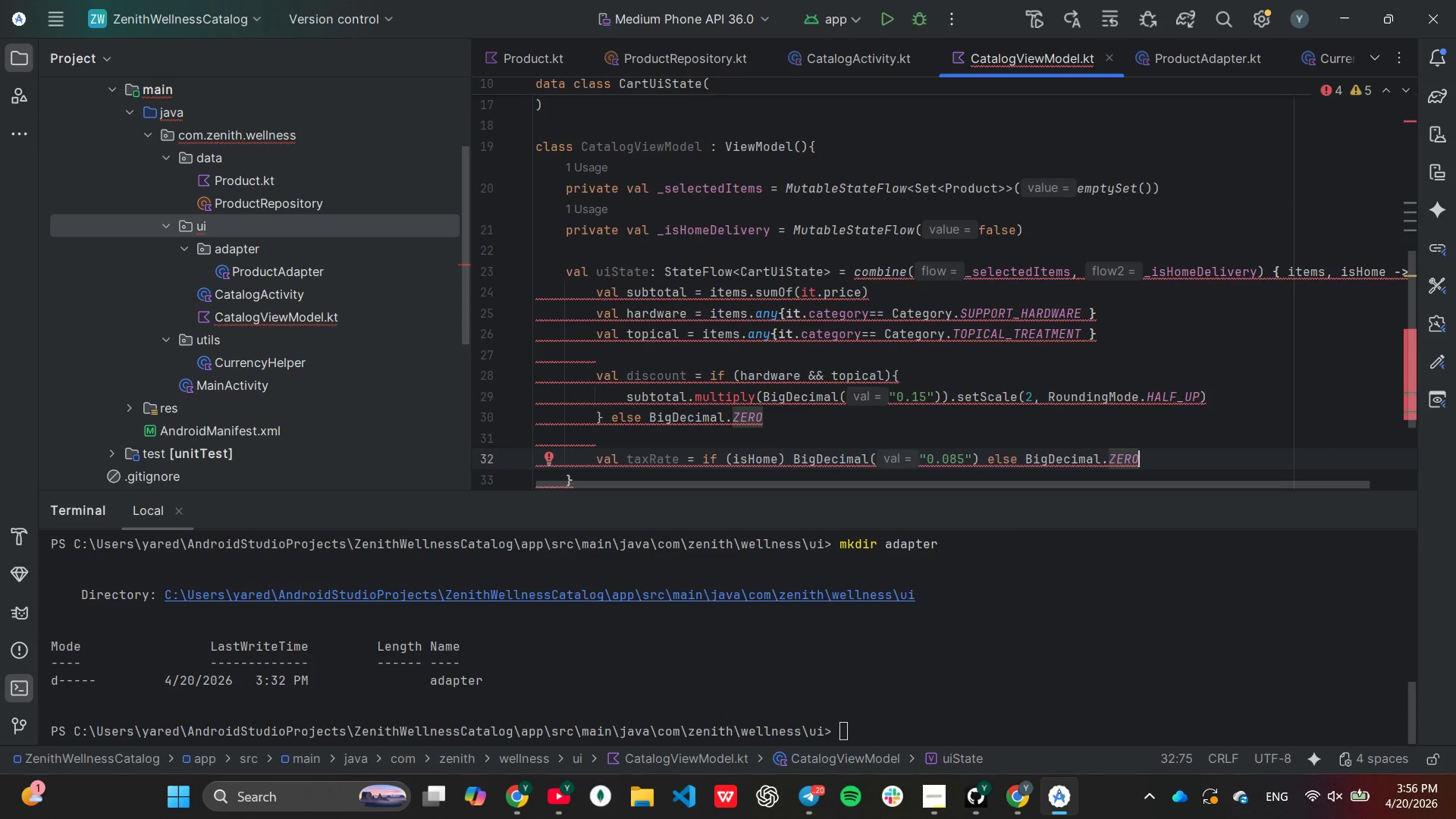 
key(Enter)
 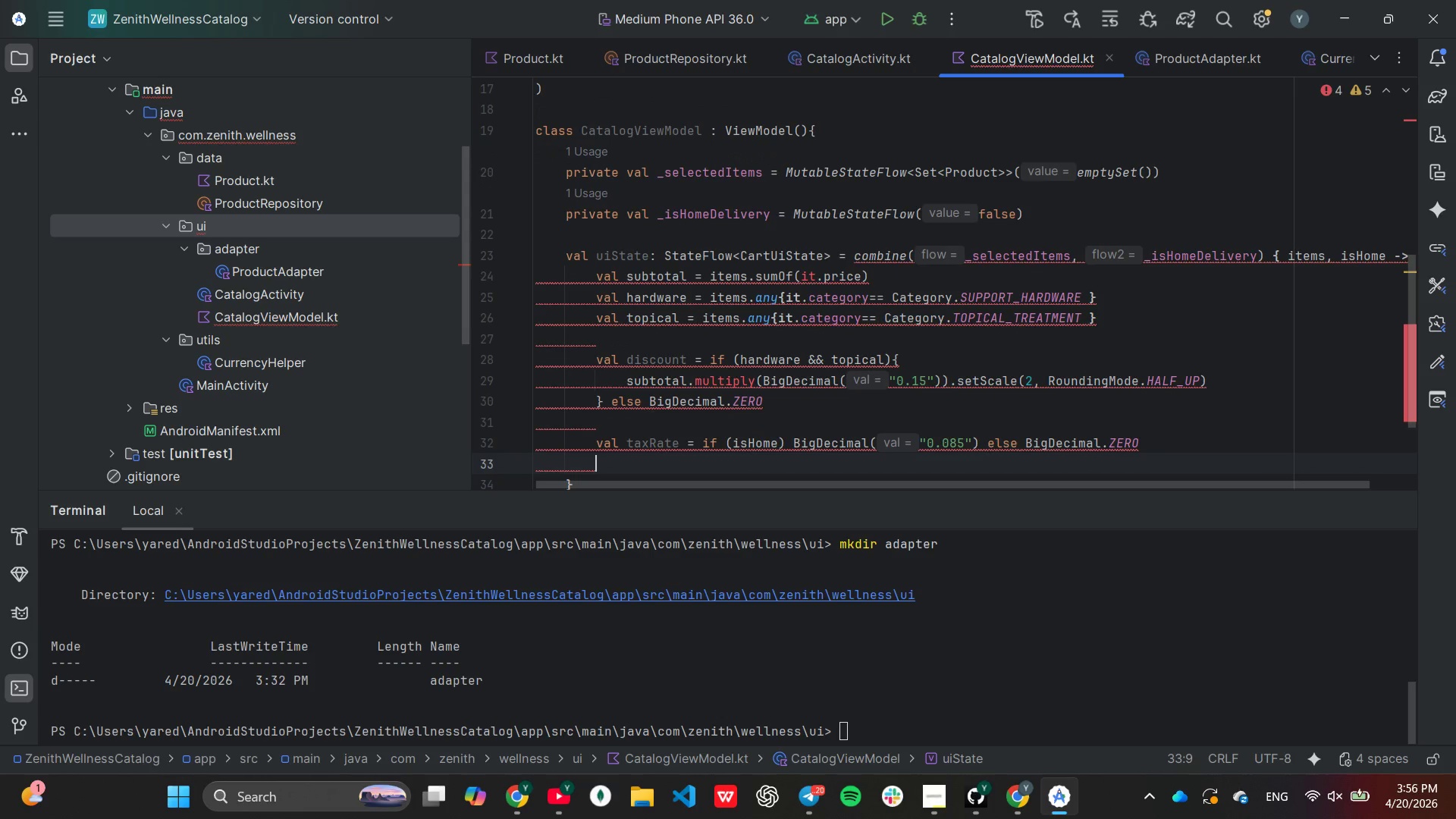 
type(val taxableAmount = subtotal.sub)
 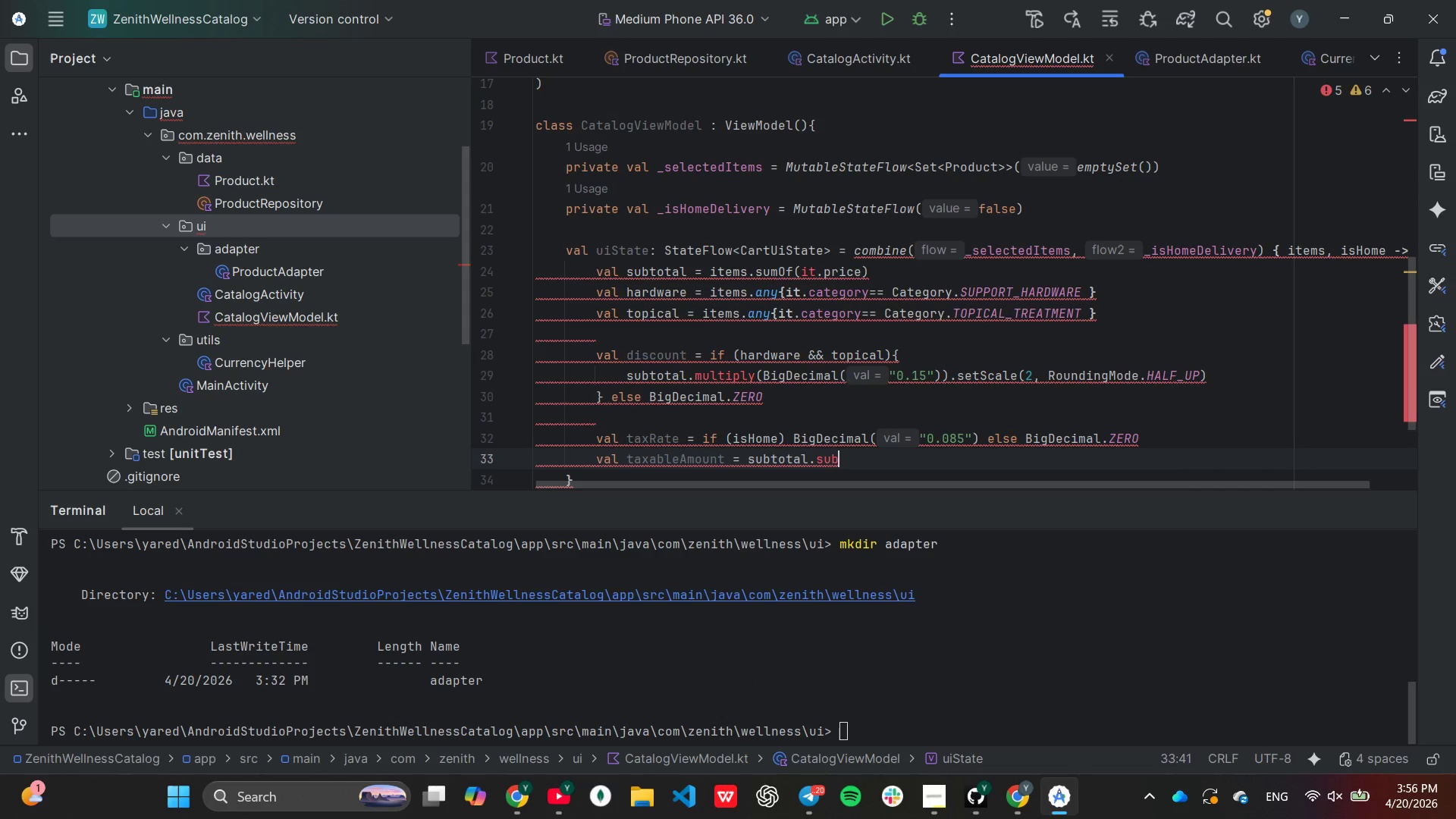 
wait(12.67)
 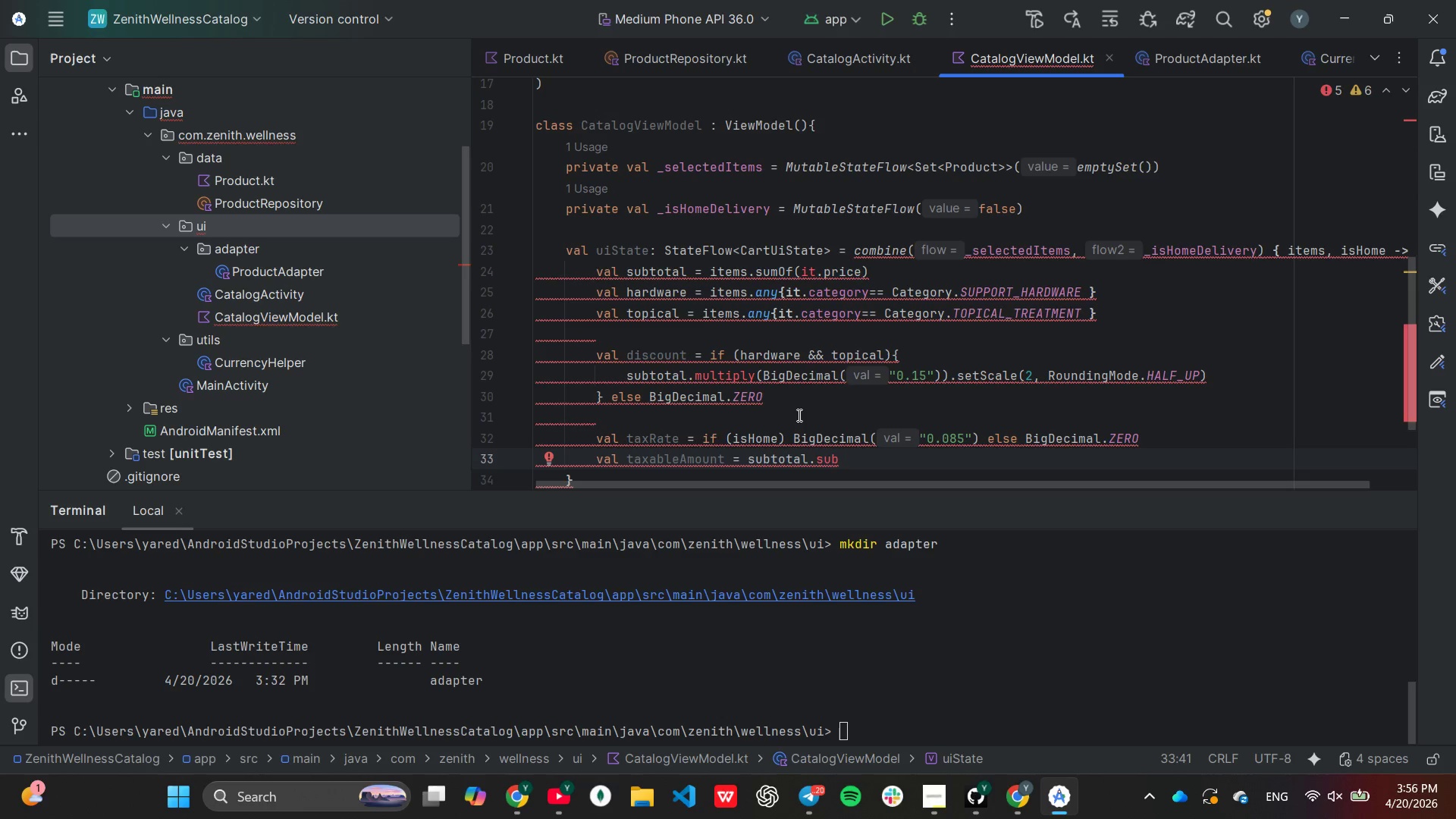 
type(trs)
key(Backspace)
type(act)
 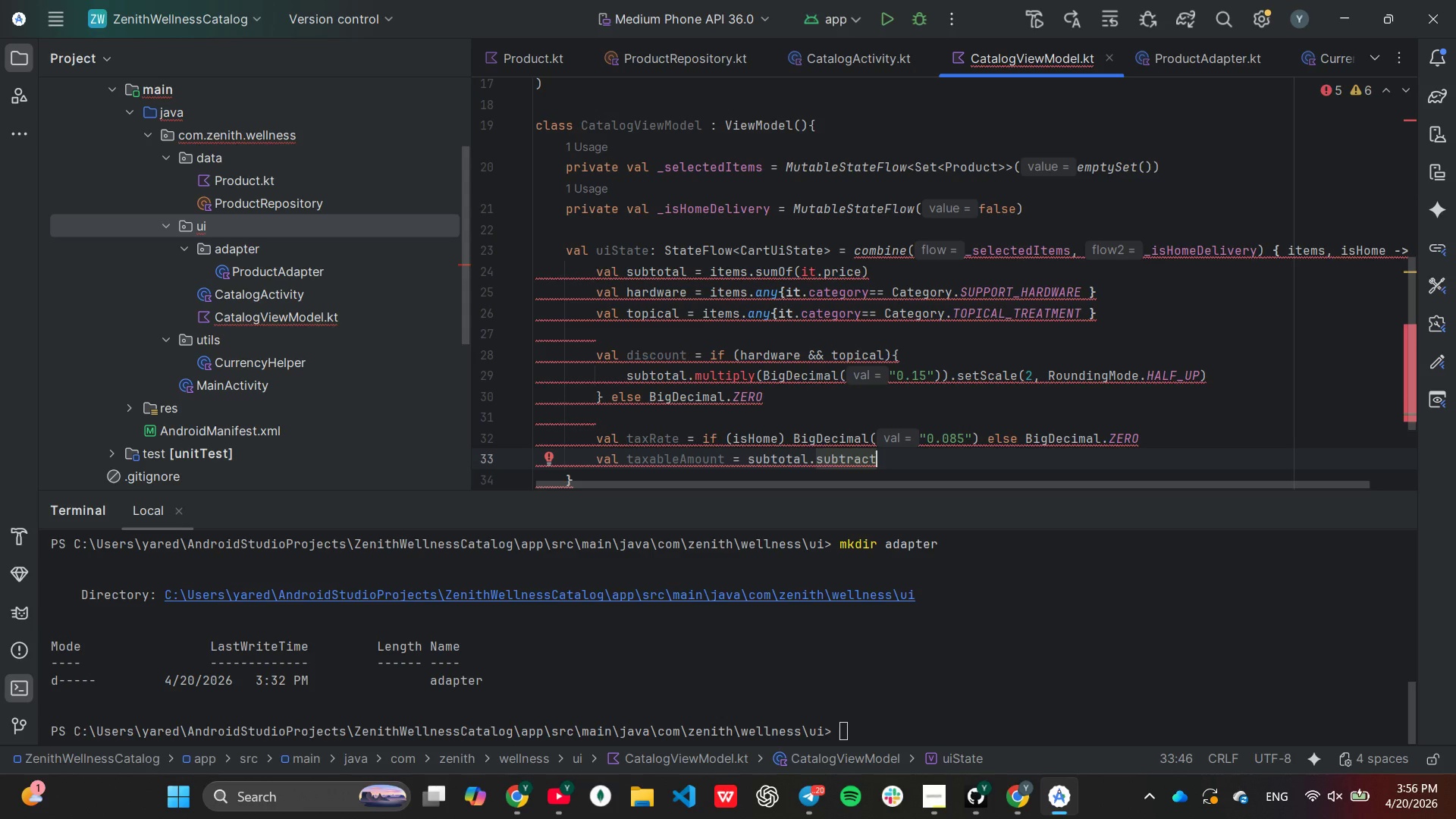 
type((dis)
 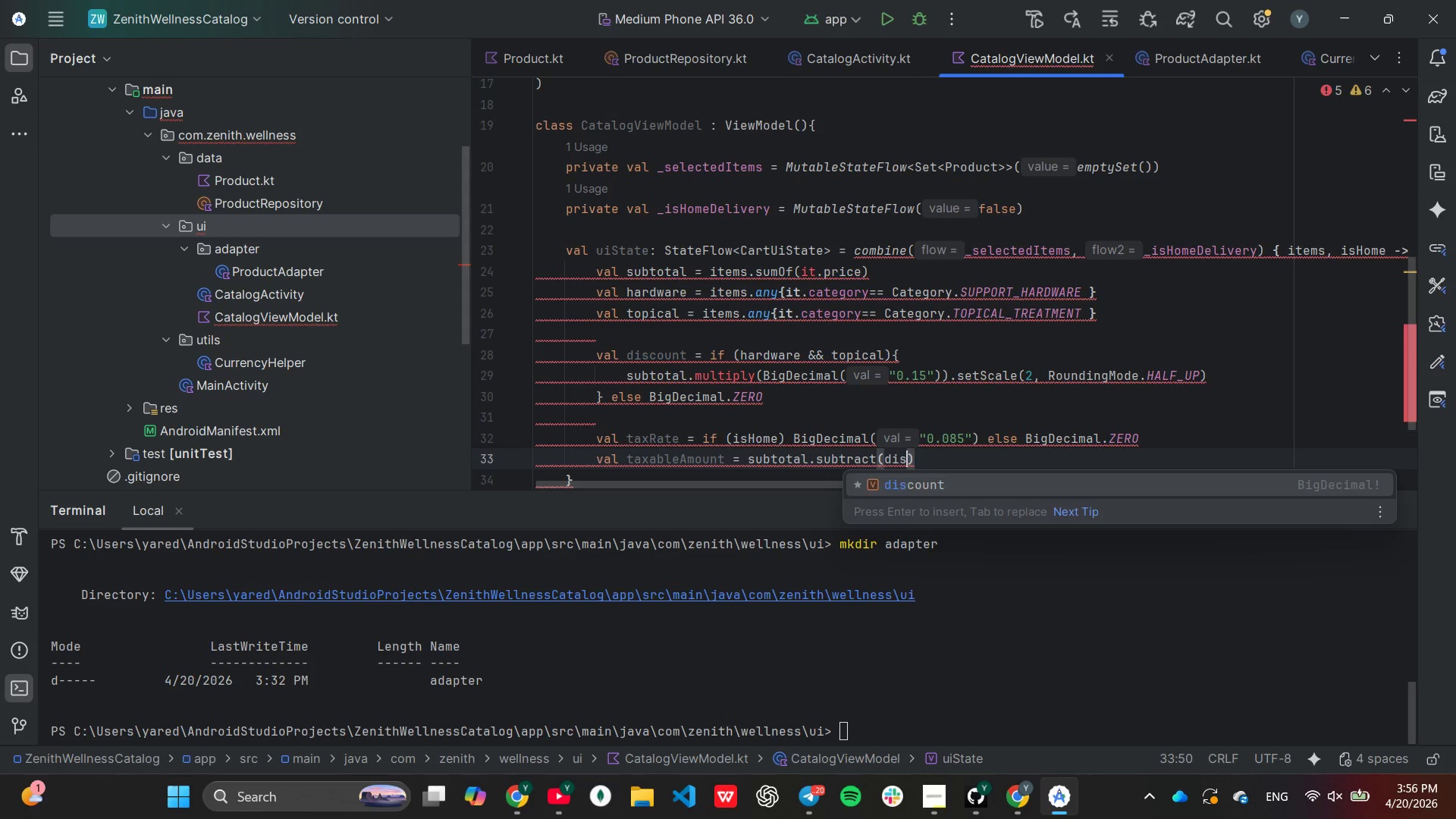 
key(Enter)
 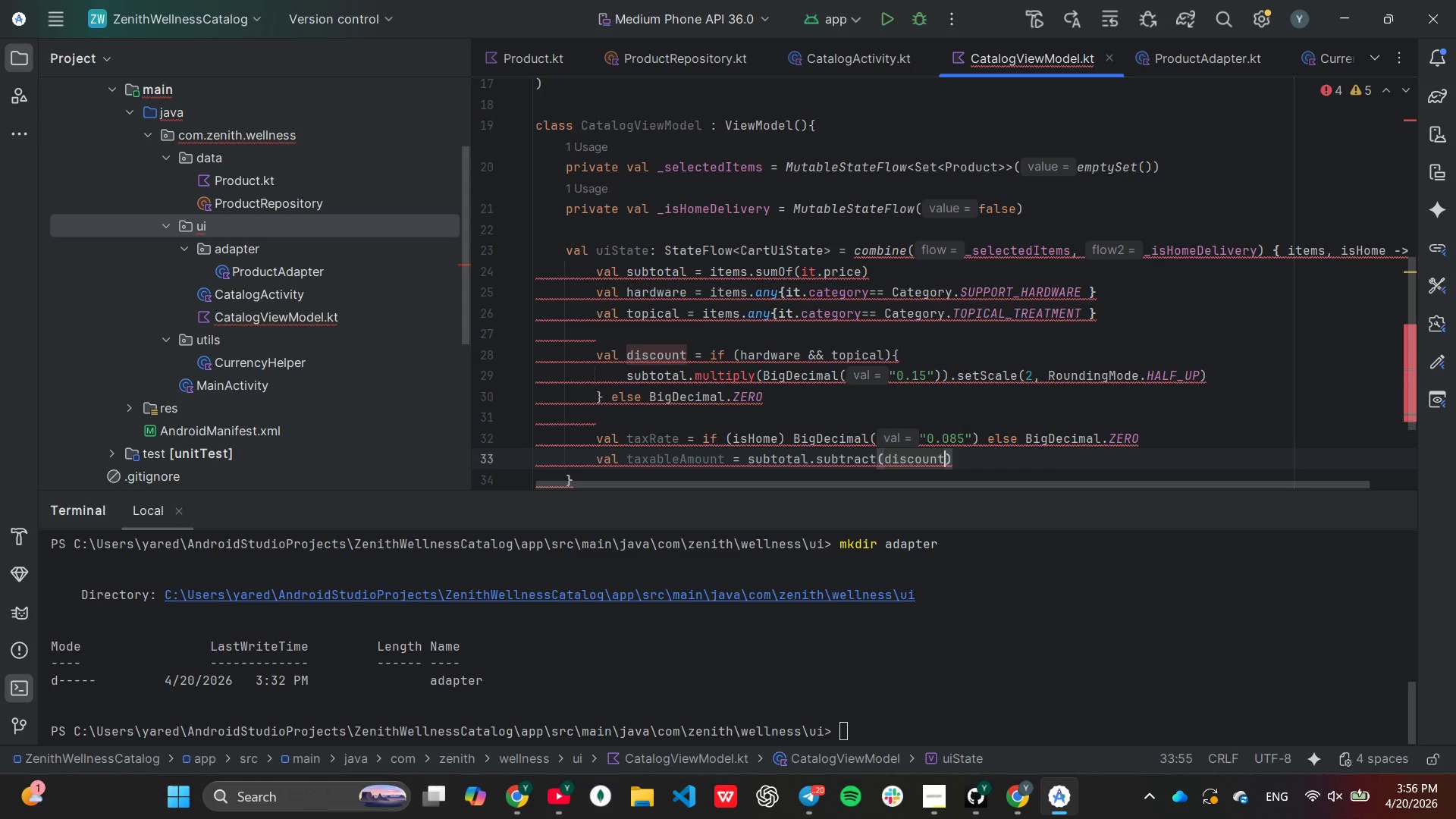 
key(ArrowRight)
 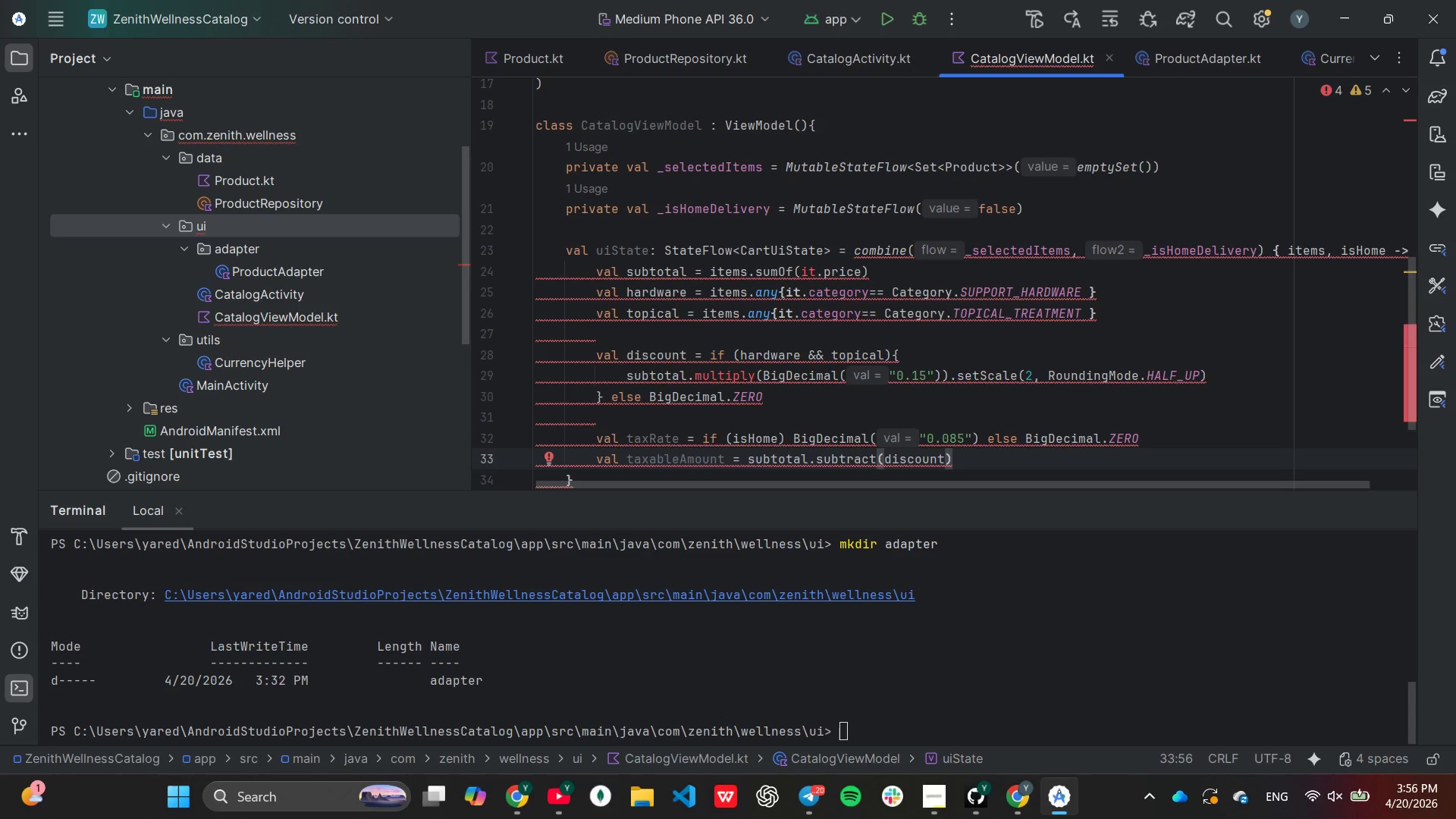 
wait(6.2)
 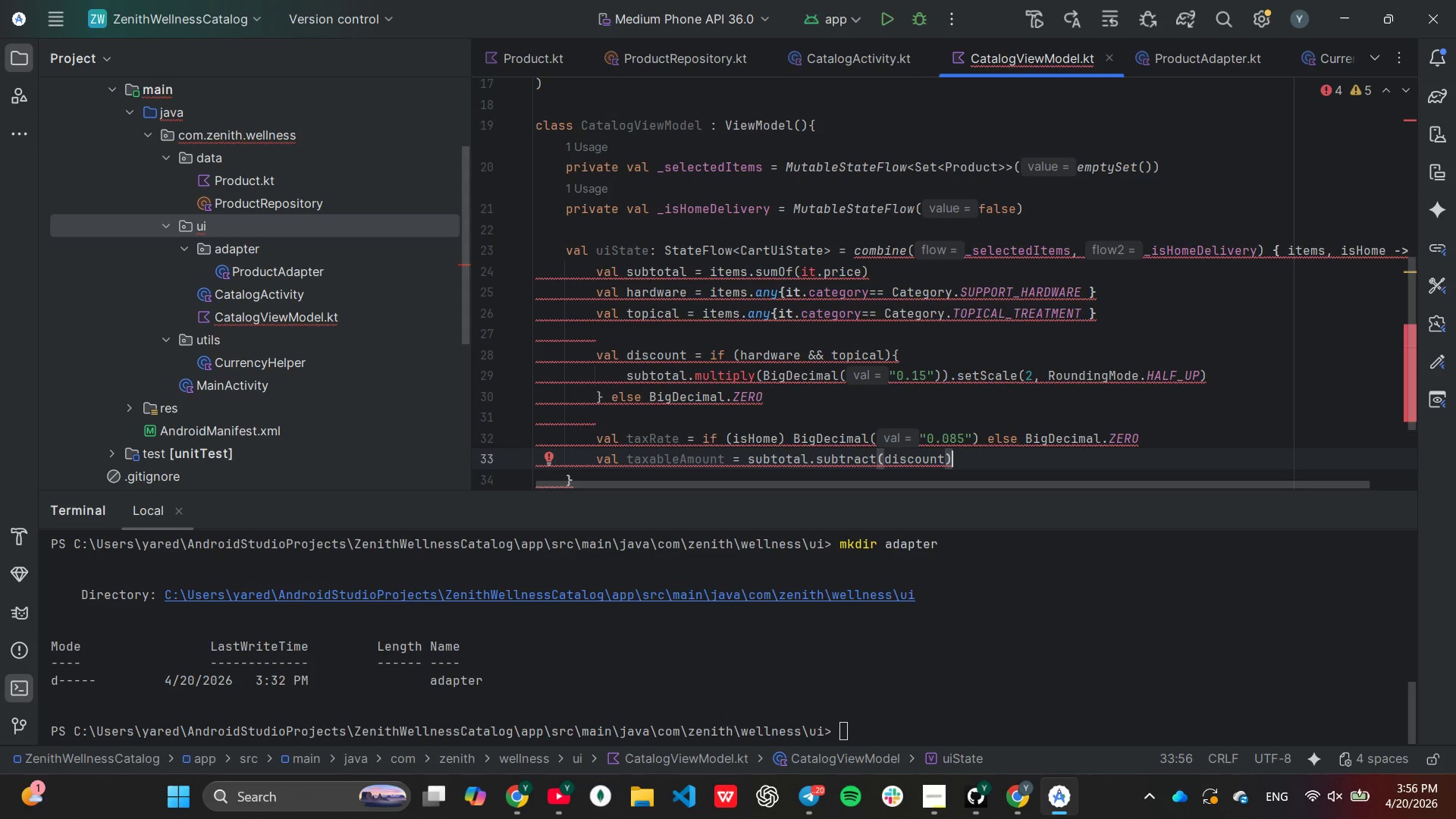 
key(Enter)
 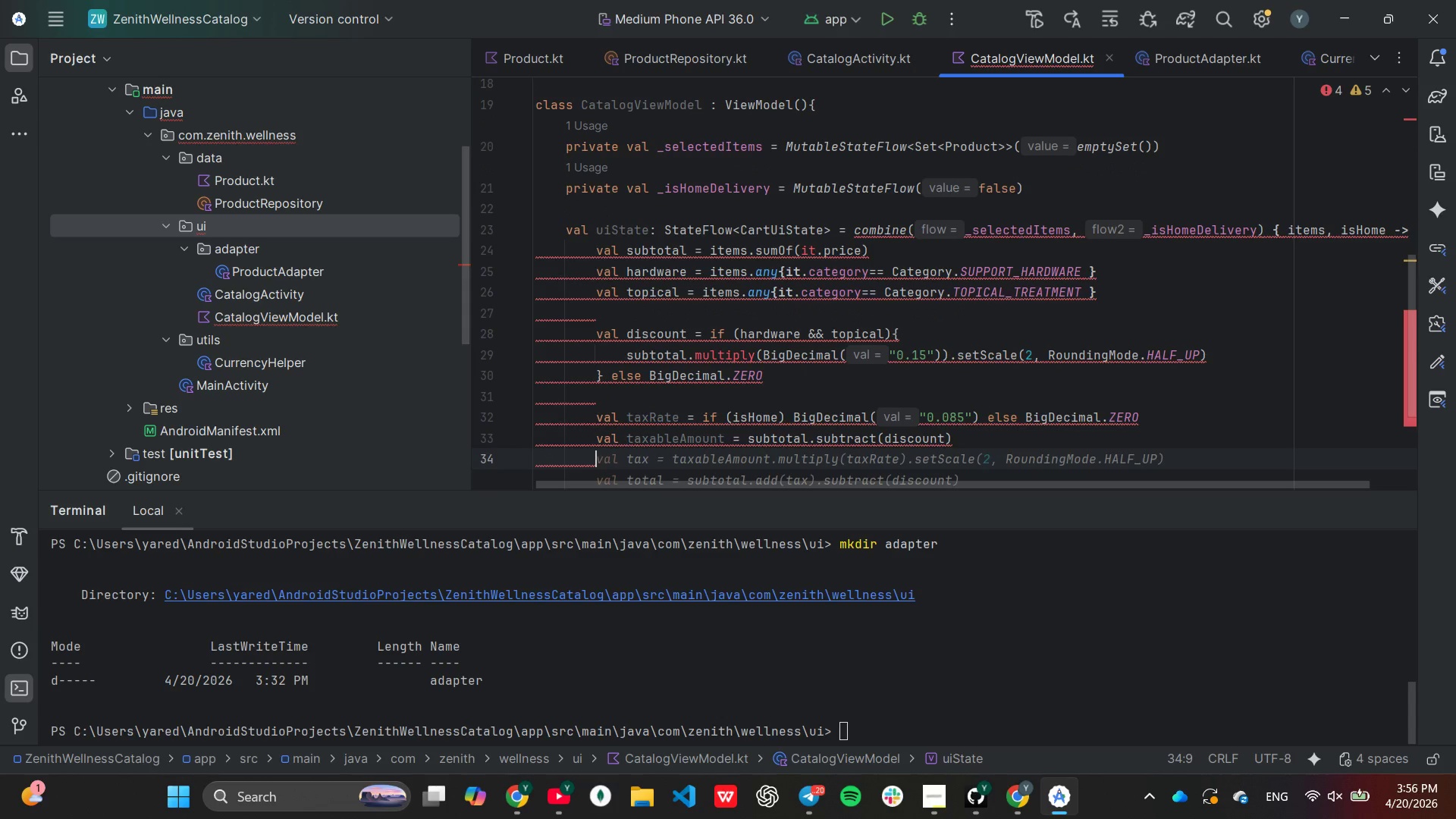 
type(val tax = ta)
 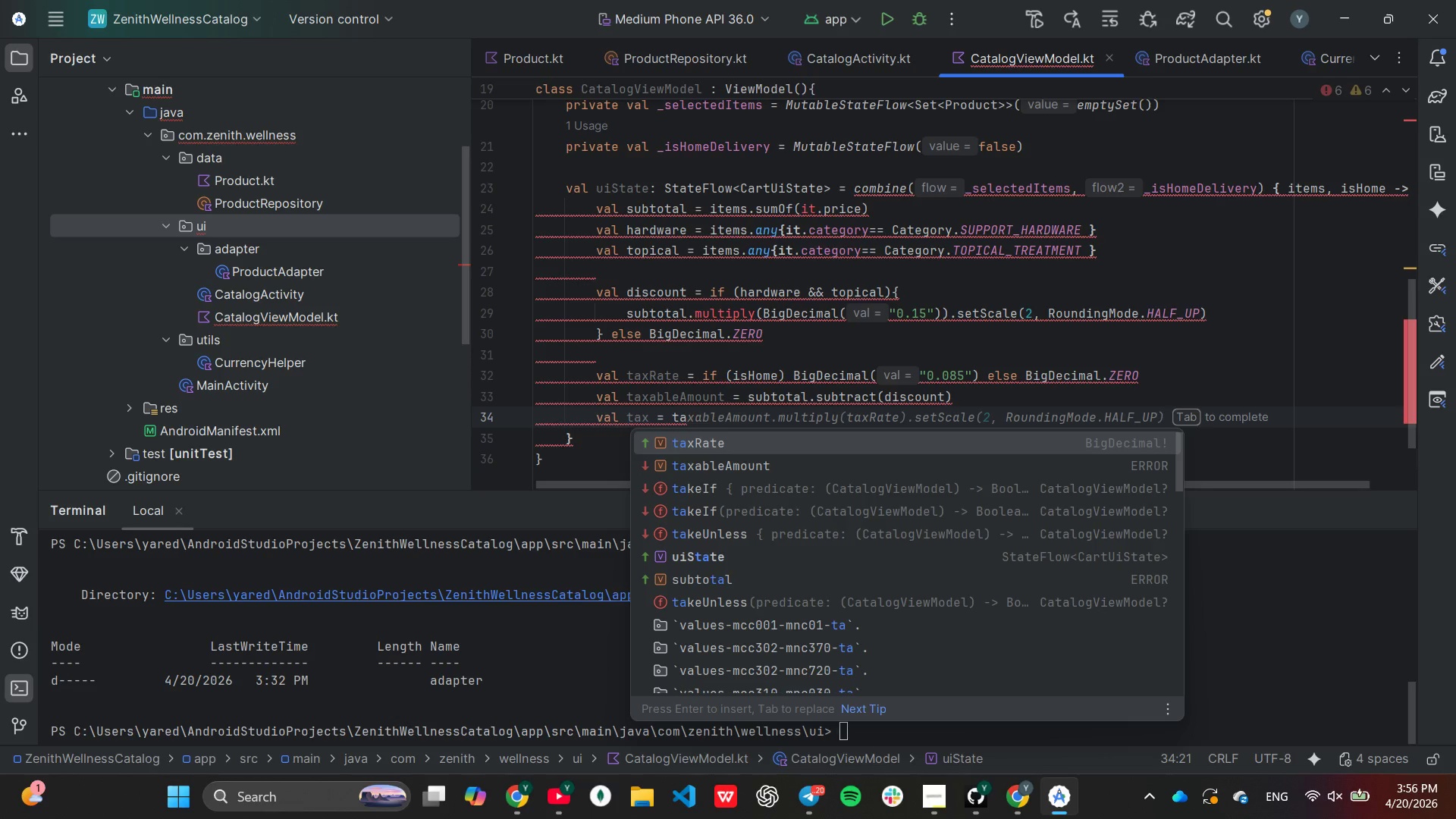 
key(ArrowDown)
 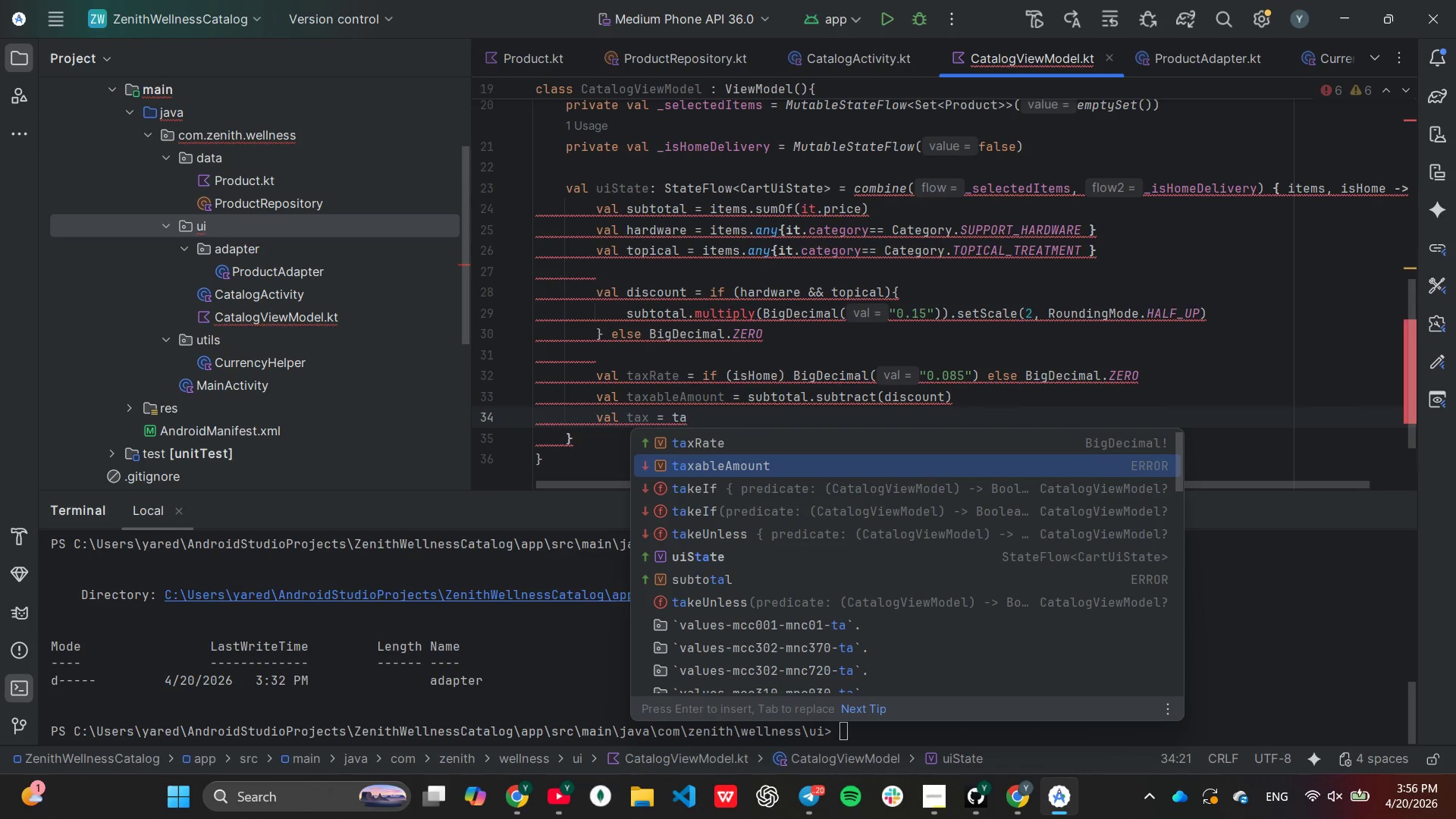 
key(Enter)
 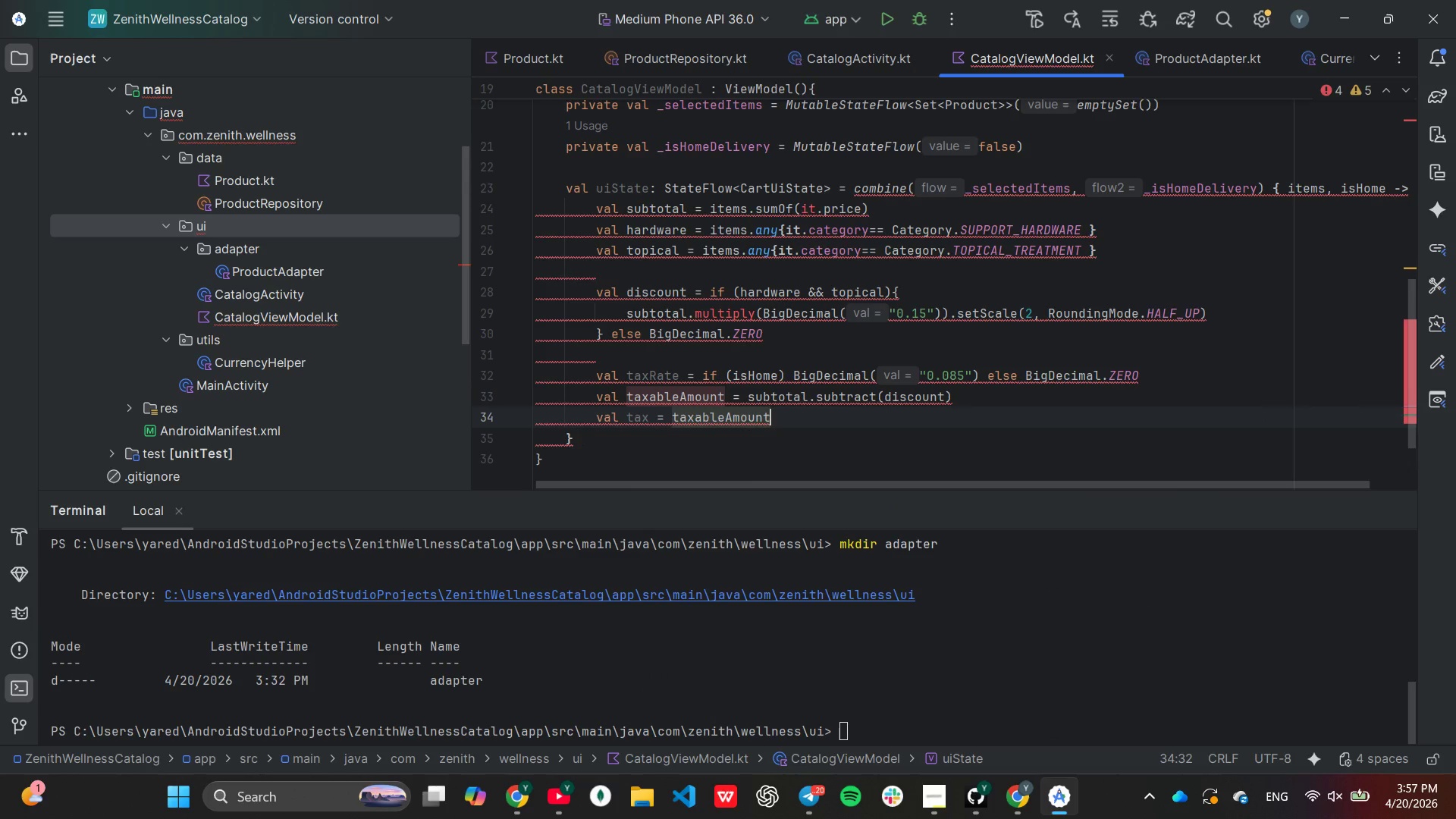 
key(Period)
 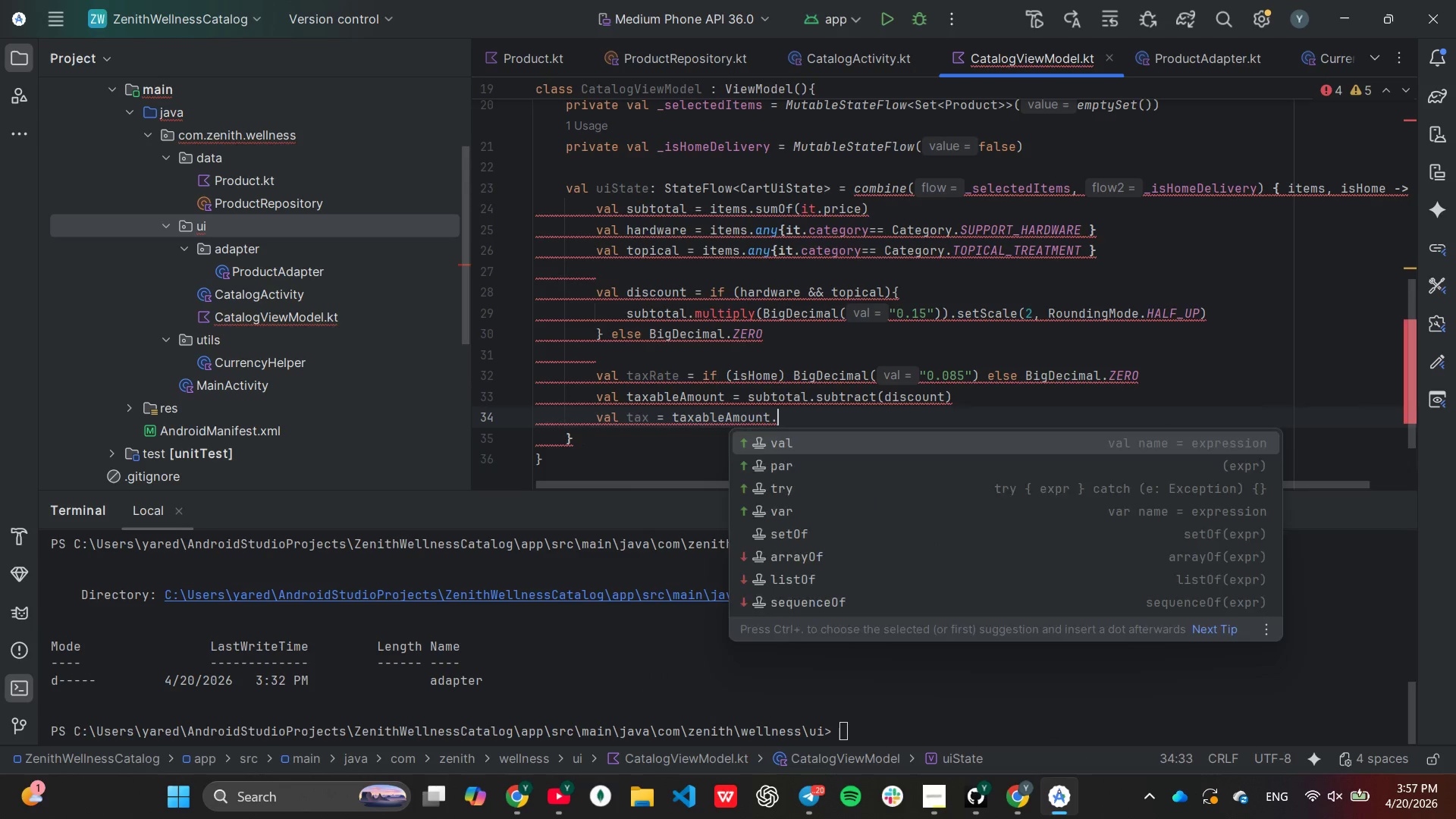 
key(M)
 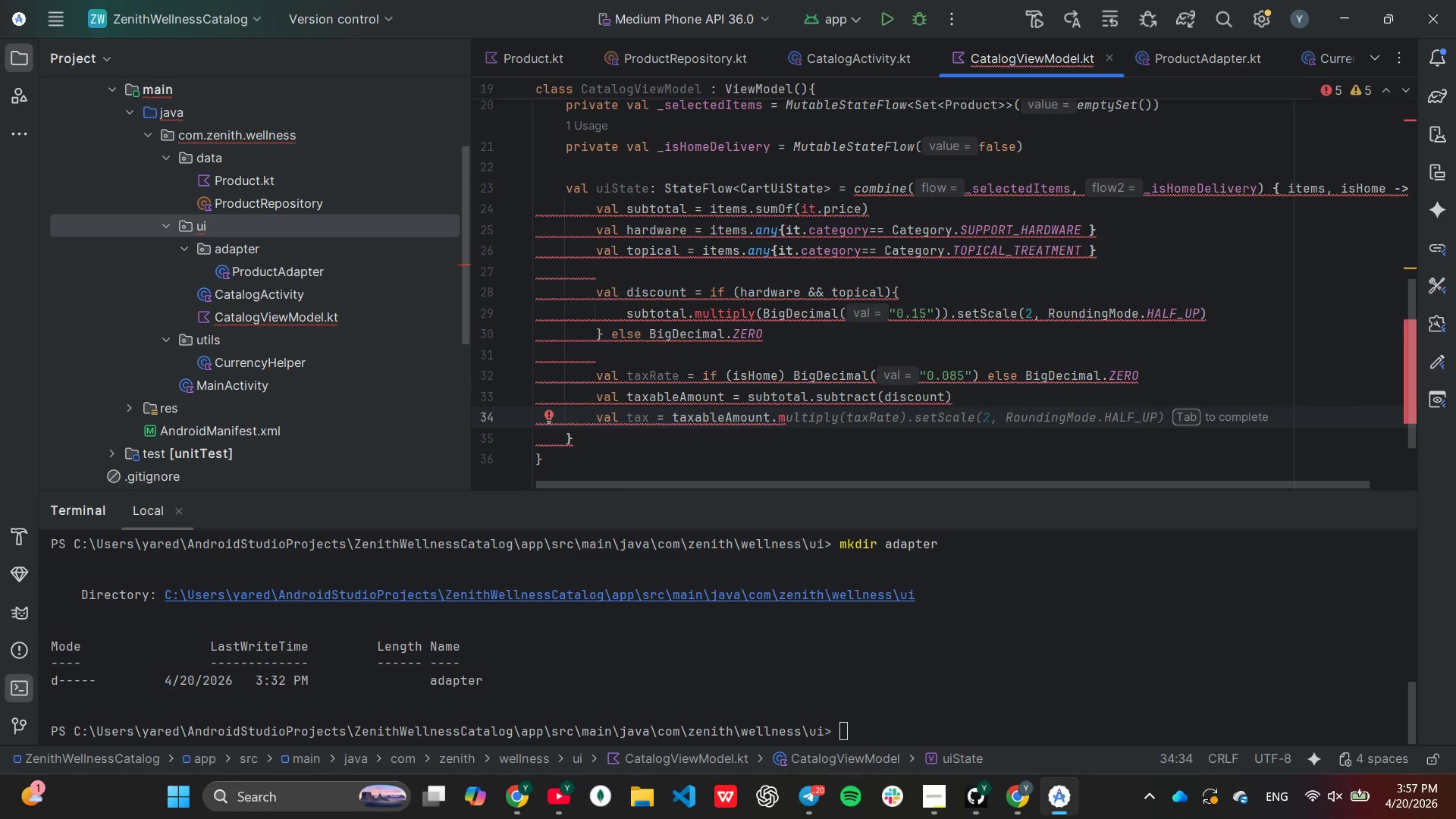 
key(Tab)
 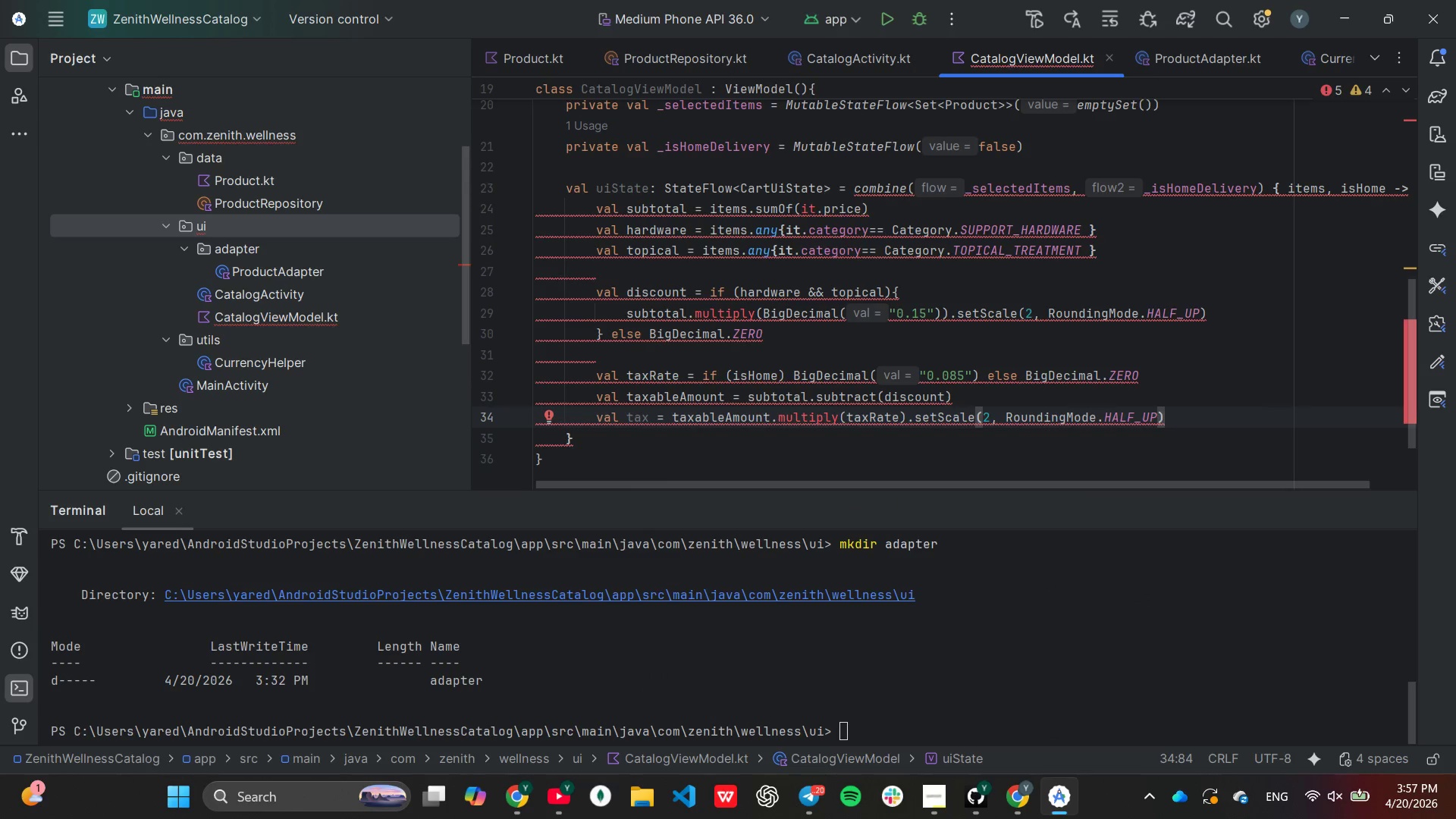 
wait(9.34)
 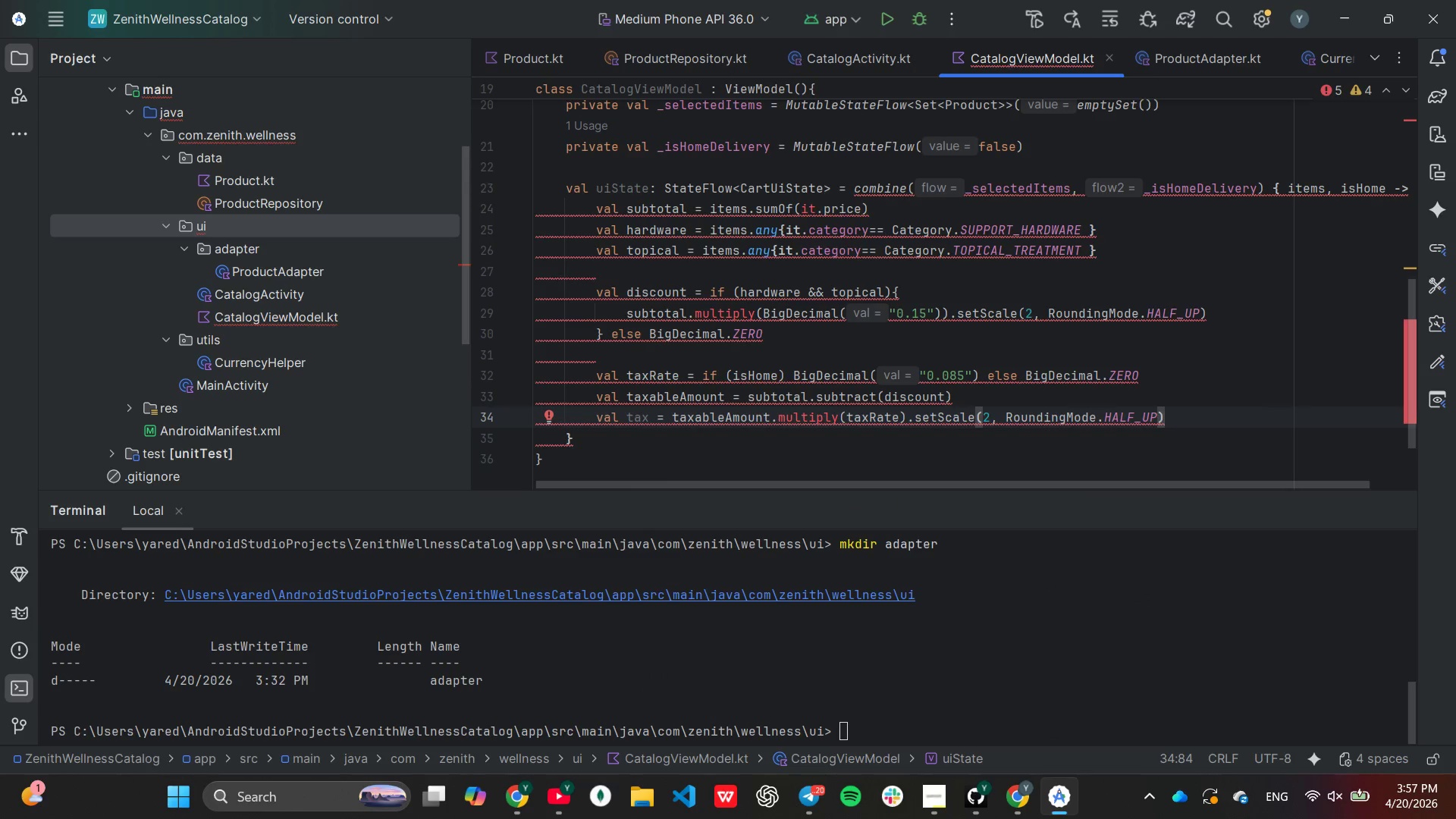 
key(Enter)
 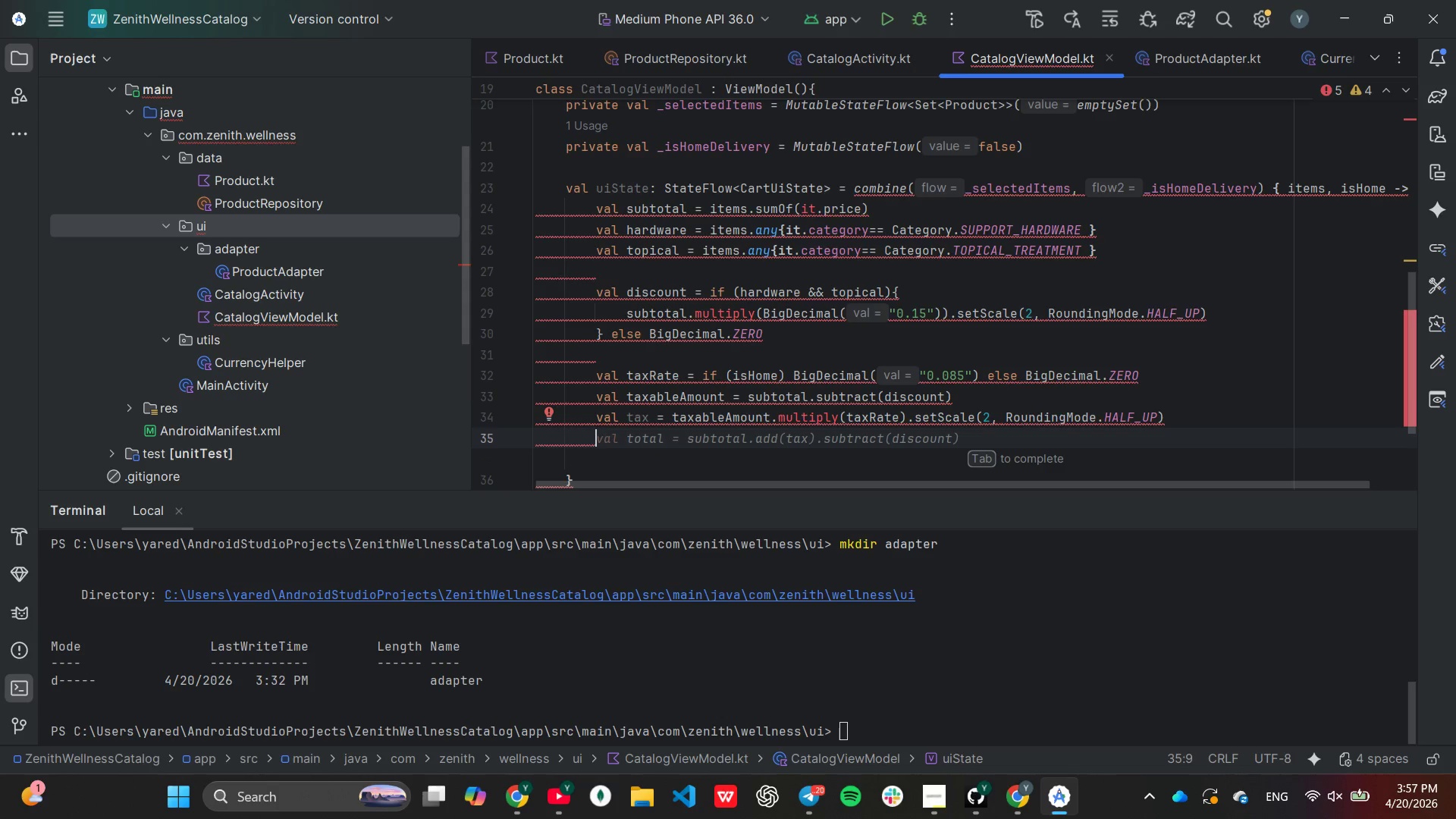 
key(Enter)
 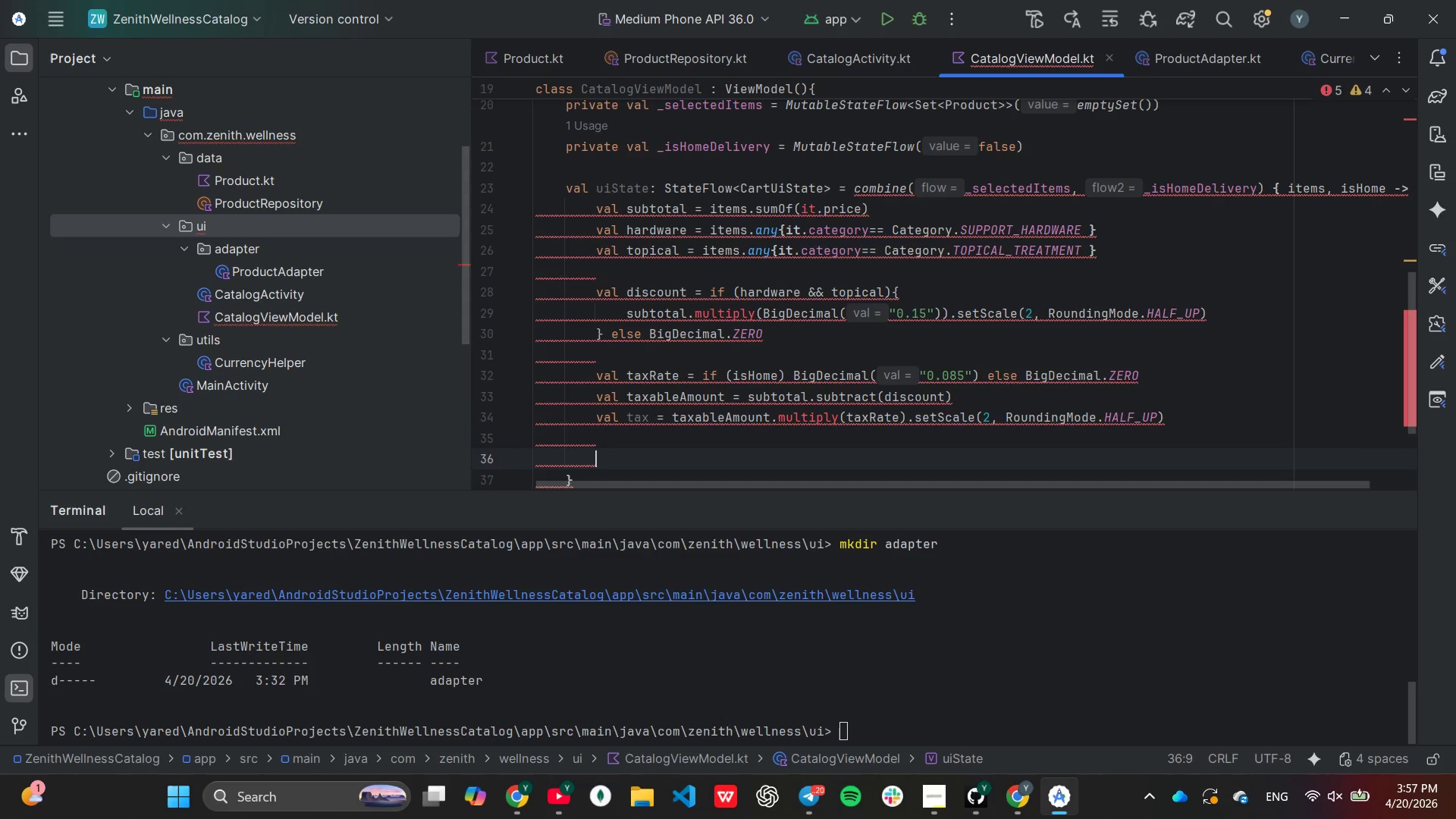 
type(Ca)
key(Tab)
type(subt)
 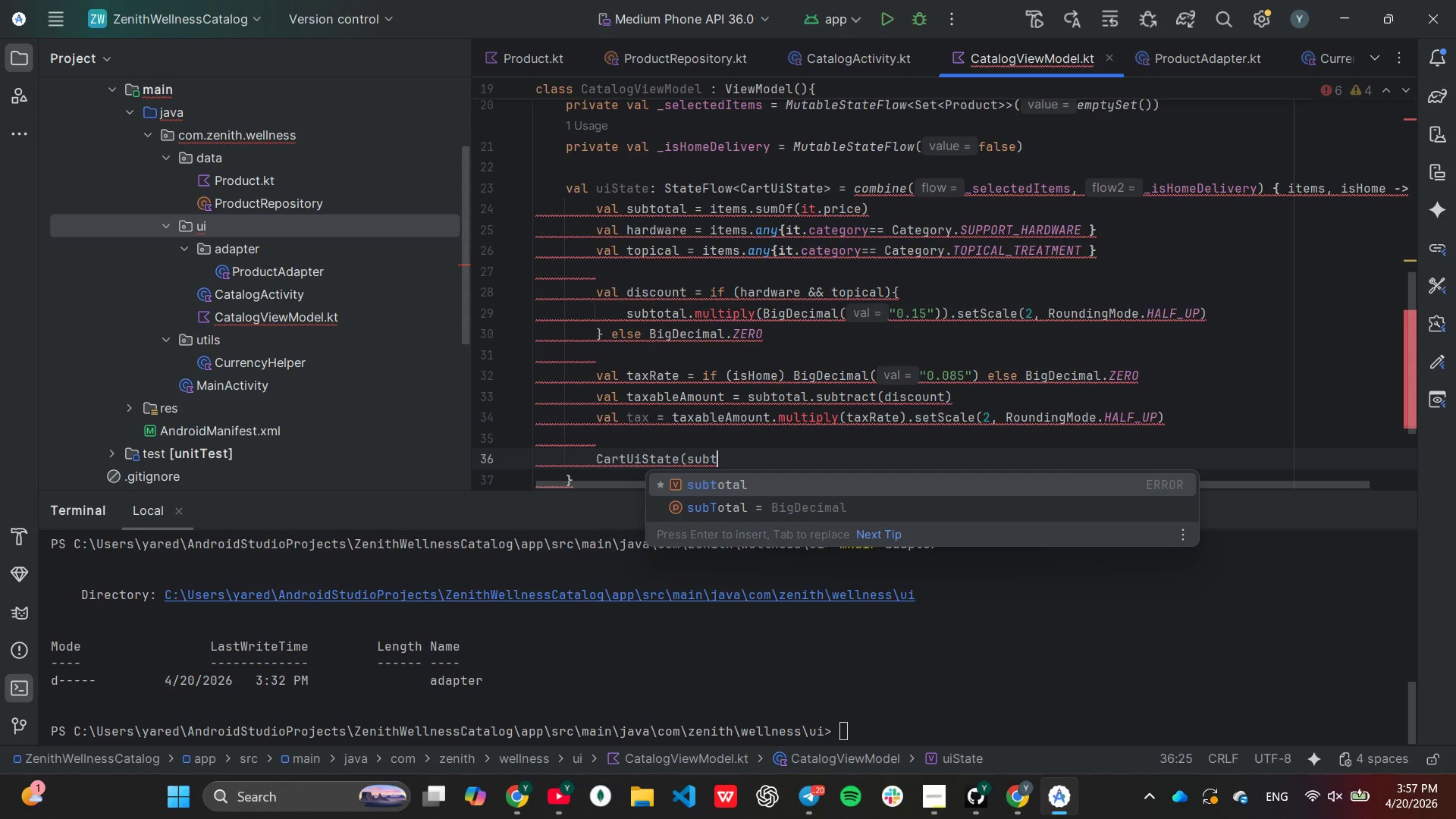 
key(Enter)
 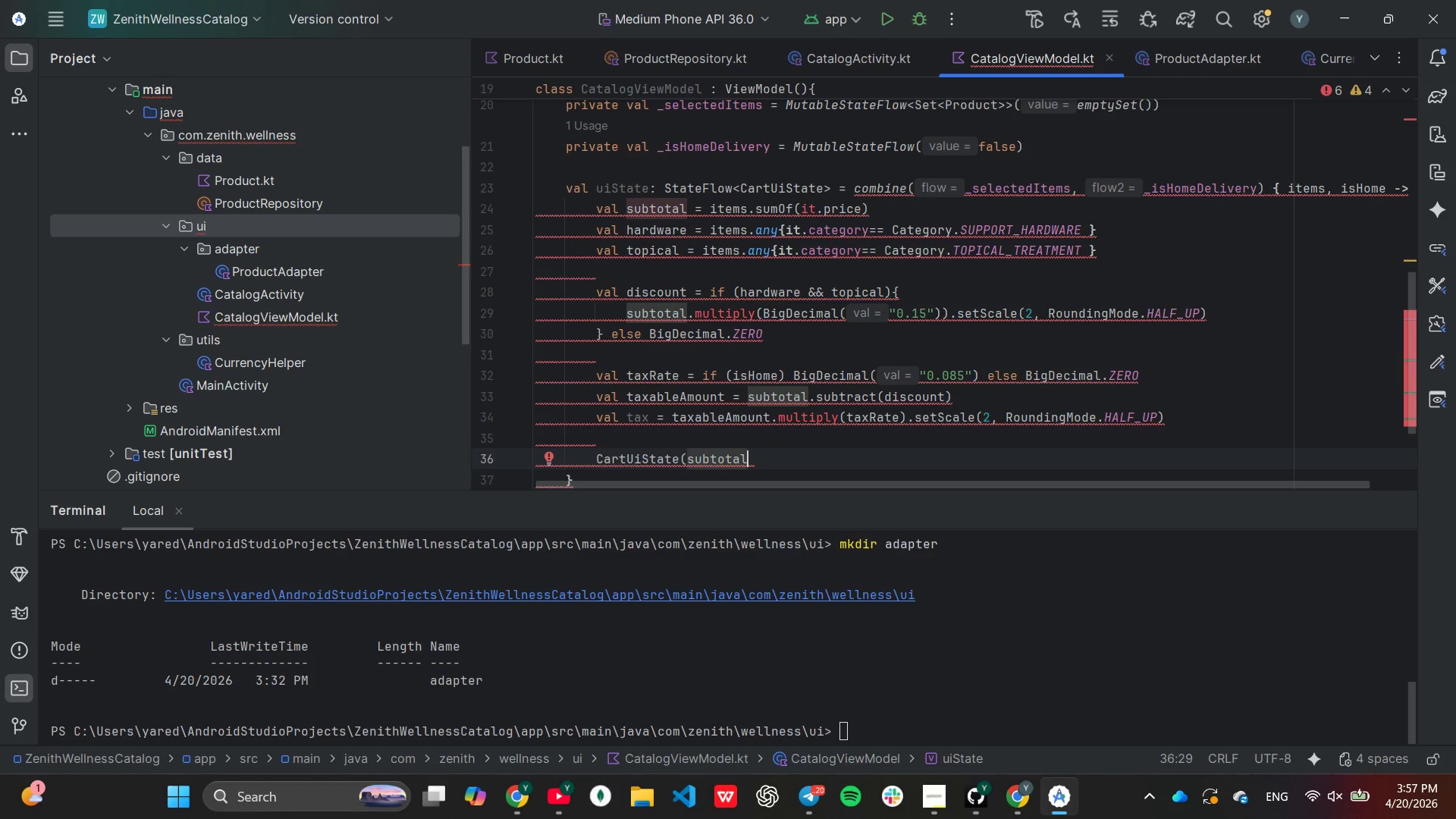 
type(, dis)
 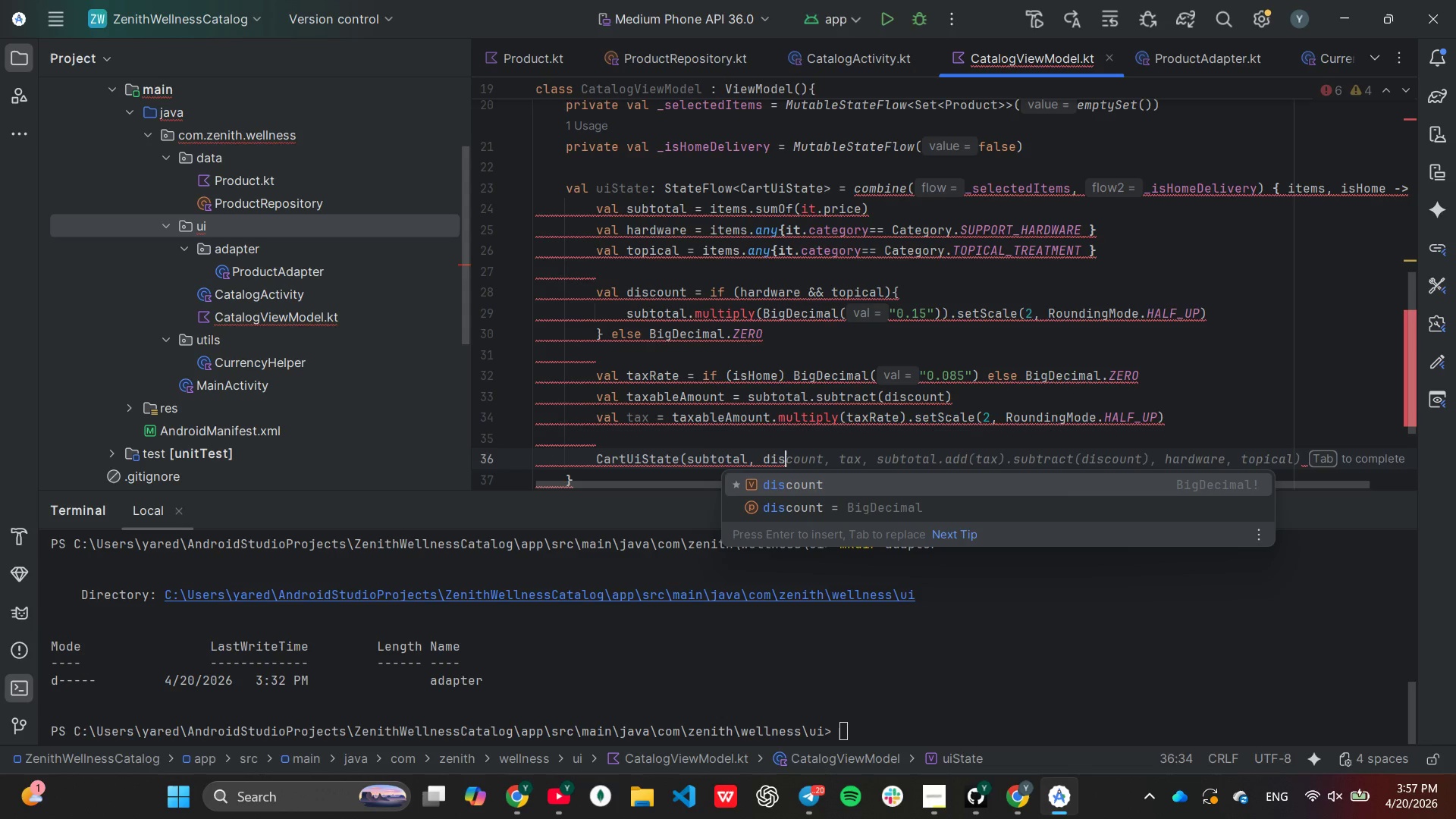 
key(Enter)
 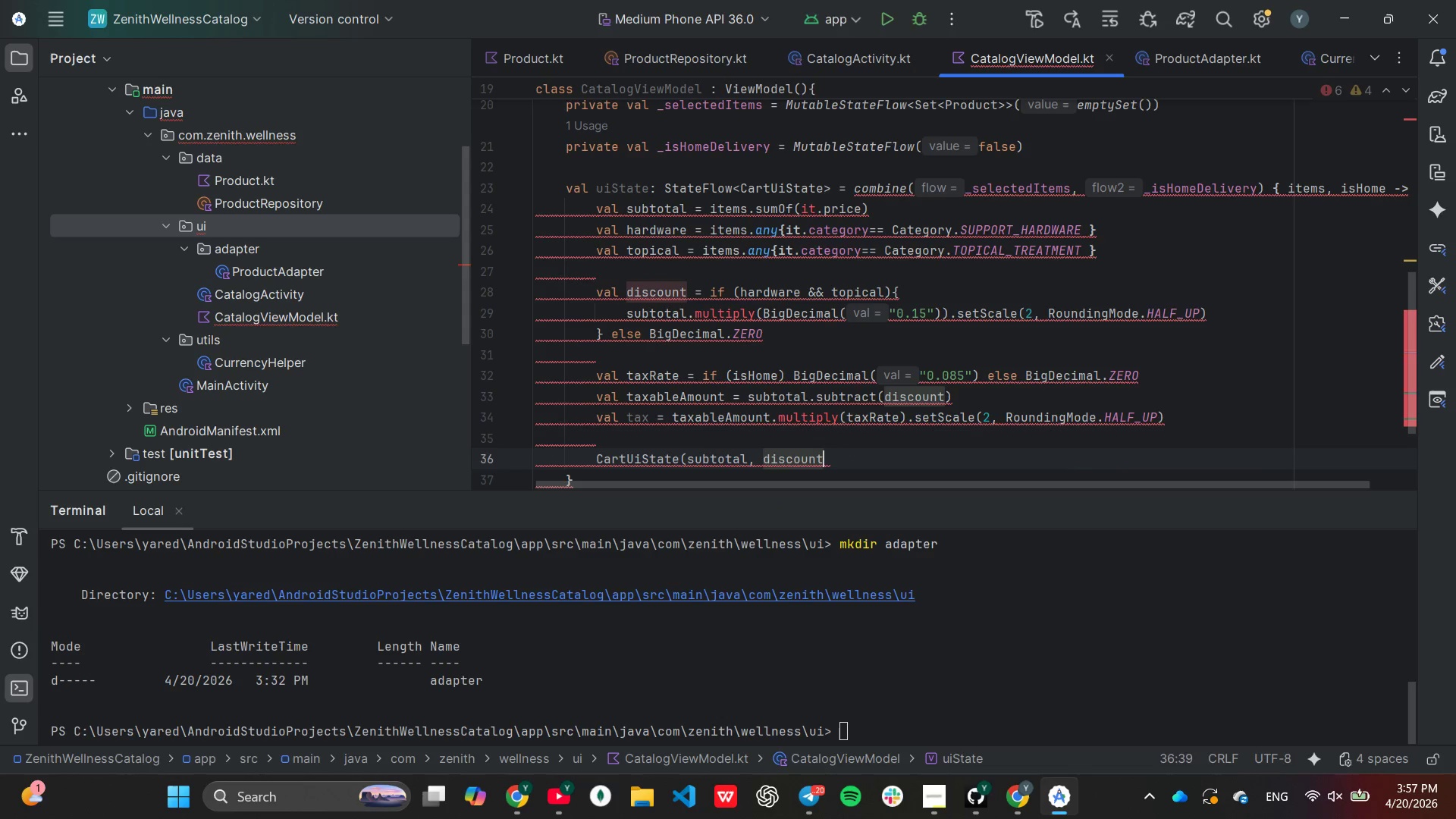 
type(, tax, r\)
key(Backspace)
key(Backspace)
type(ta)
 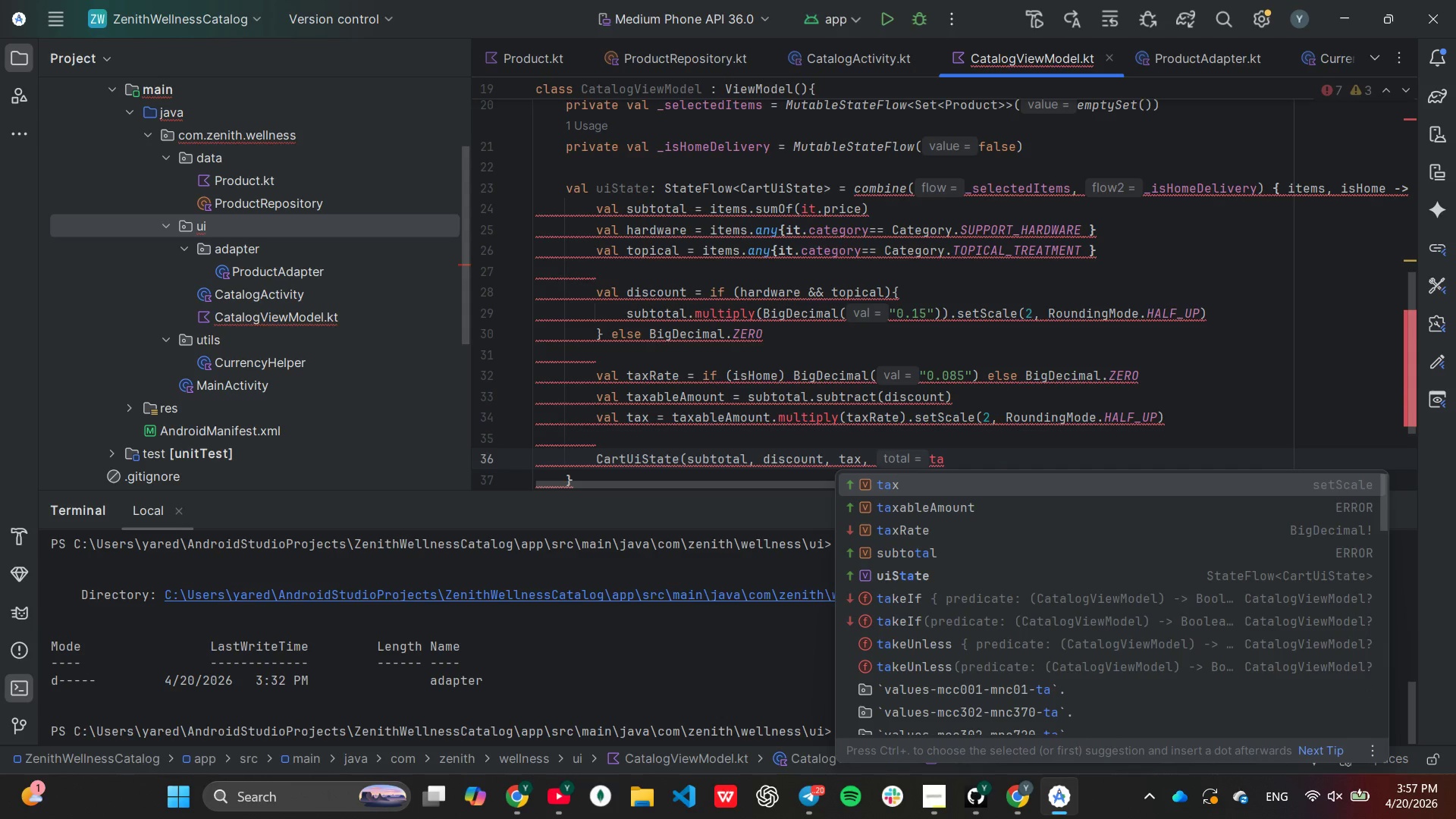 
key(Enter)
 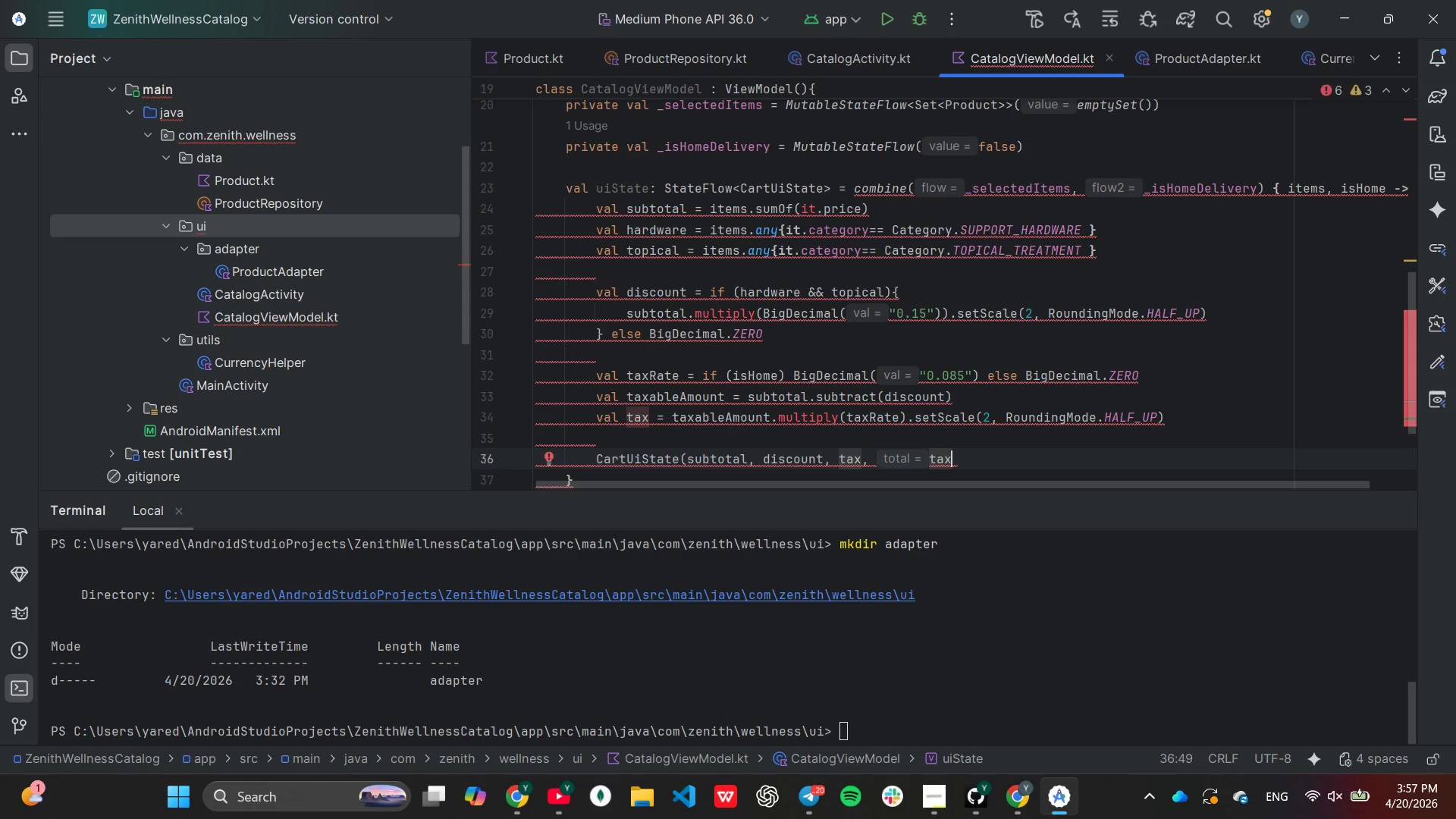 
key(A)
 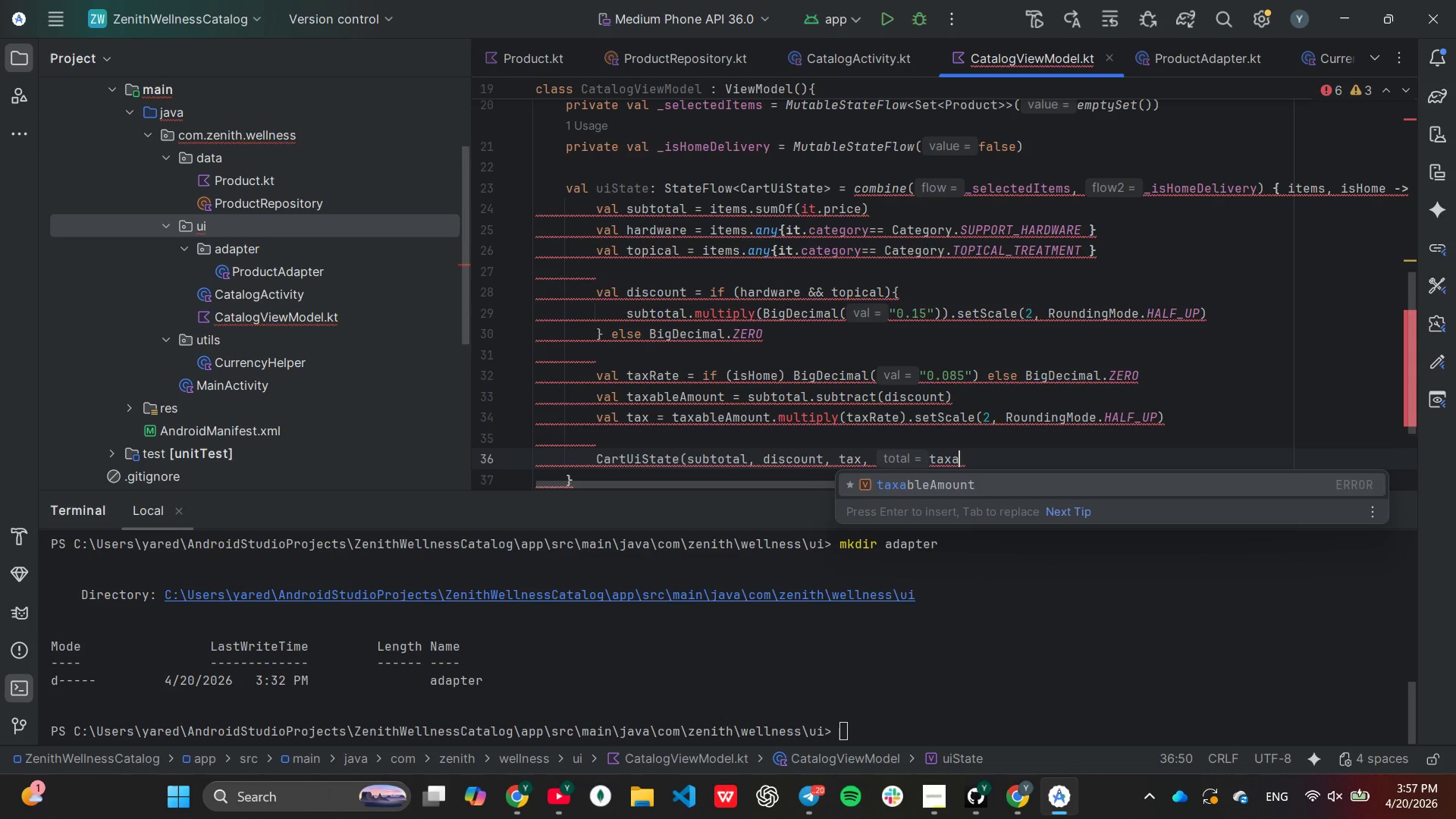 
key(Enter)
 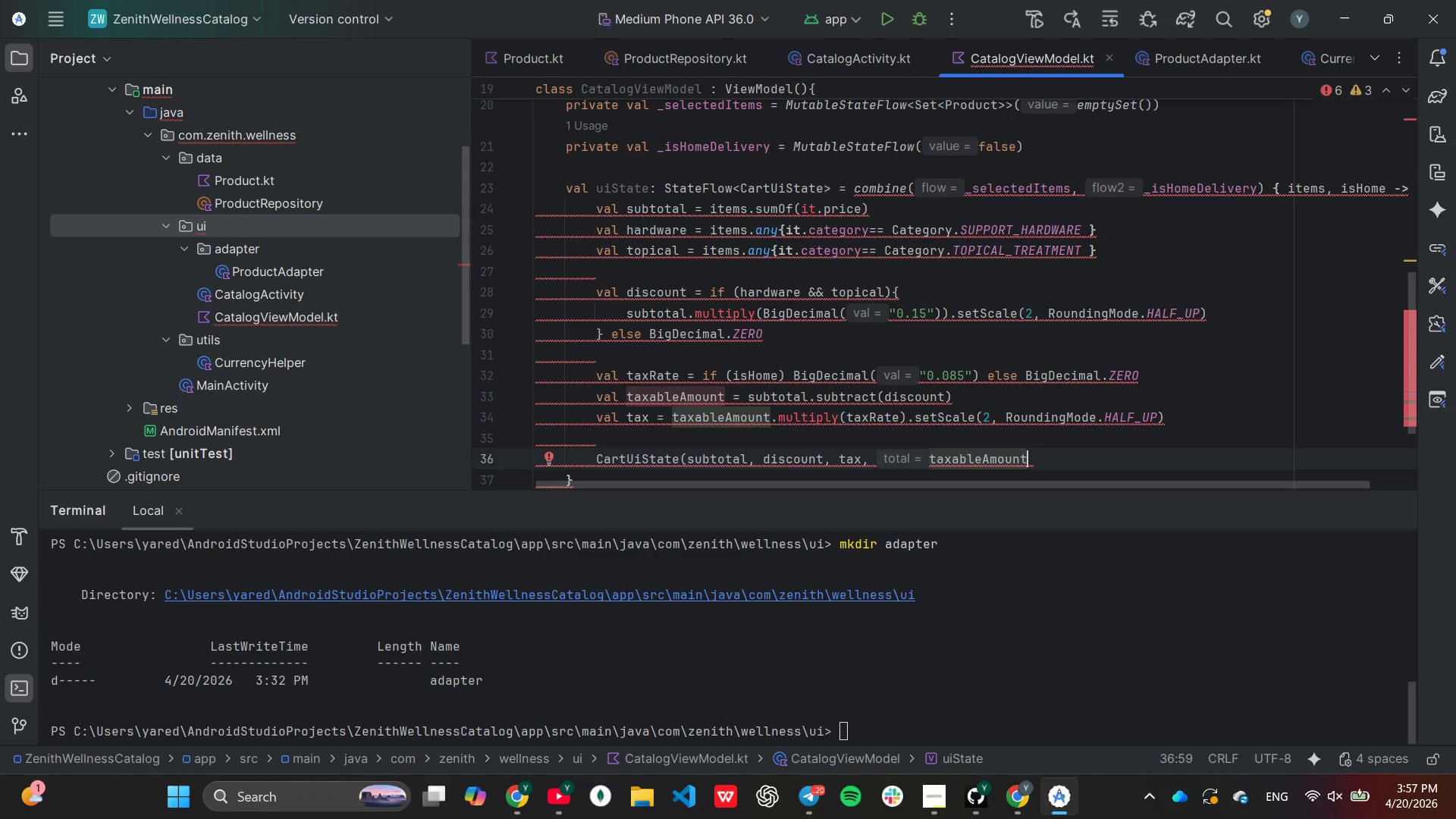 
type(.add)
 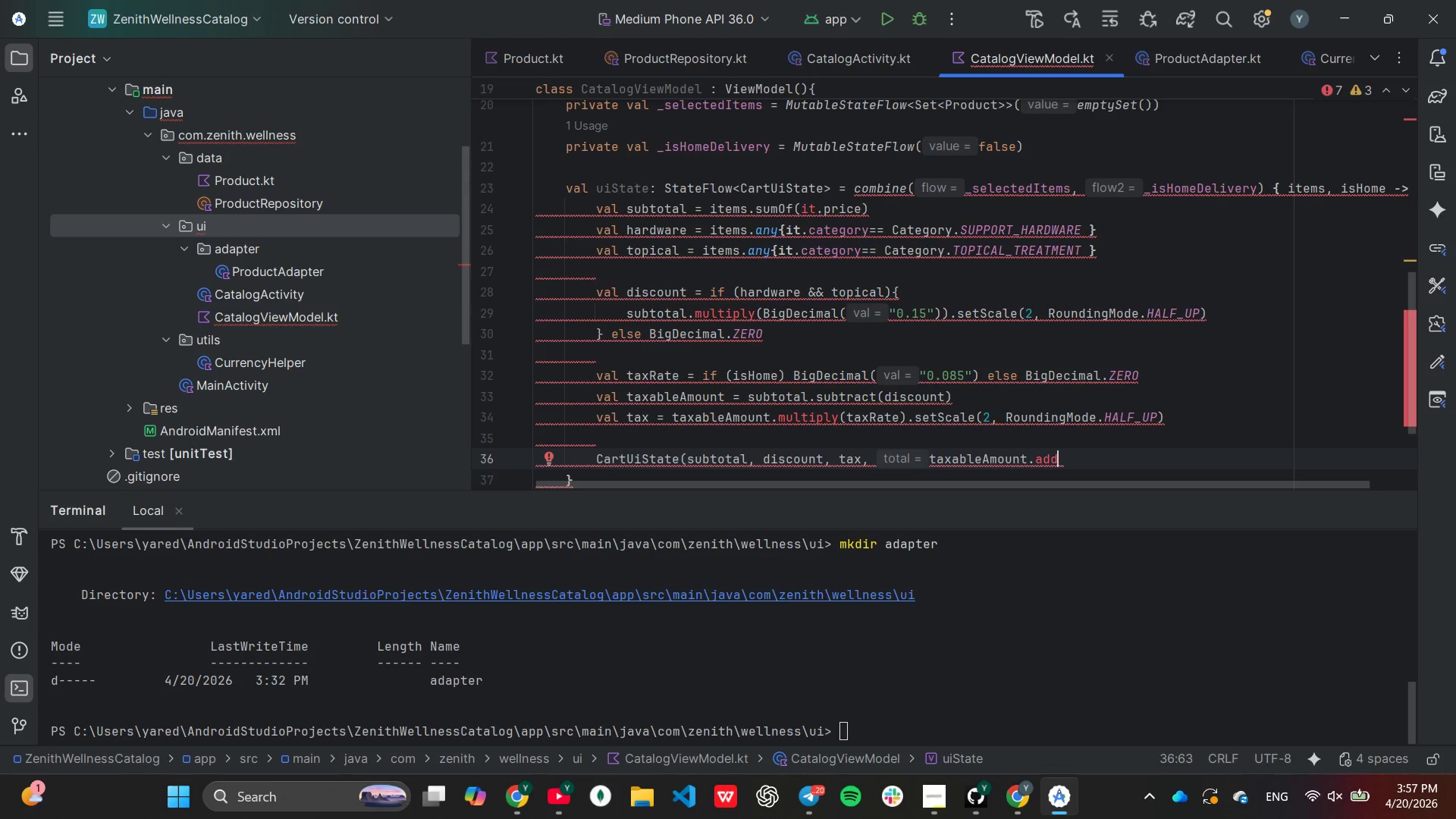 
type((tax)
 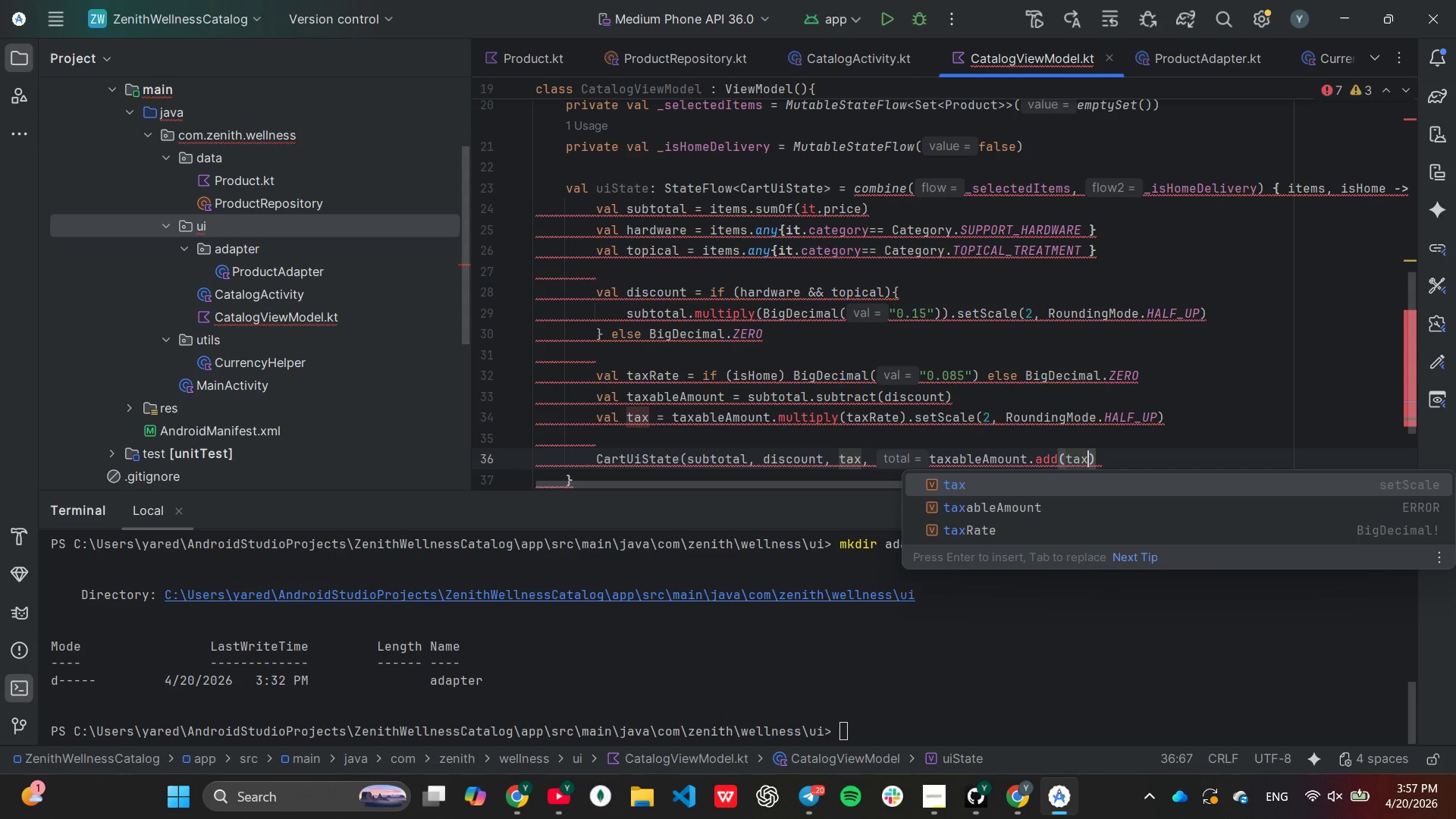 
key(Enter)
 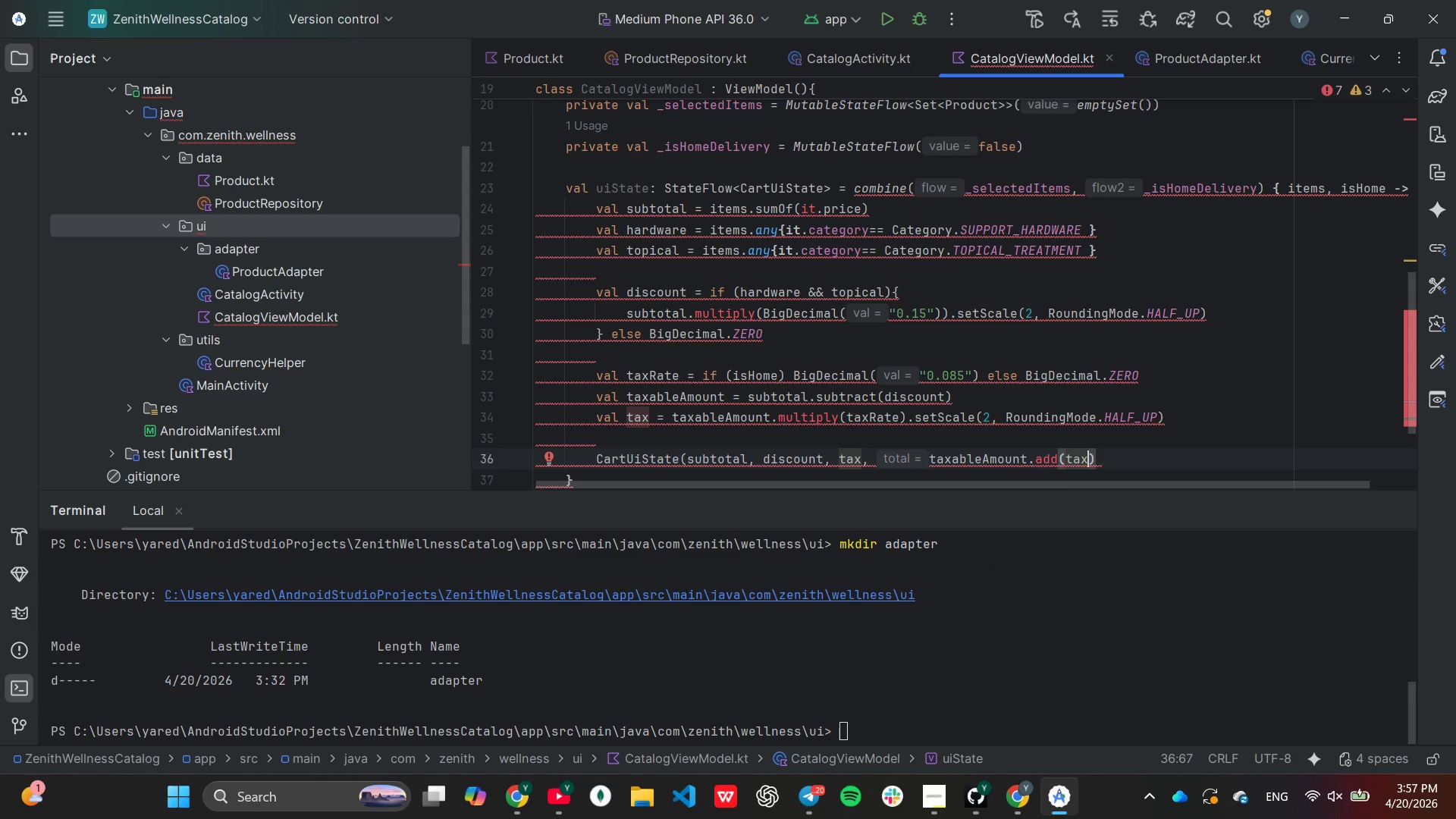 
key(ArrowRight)
 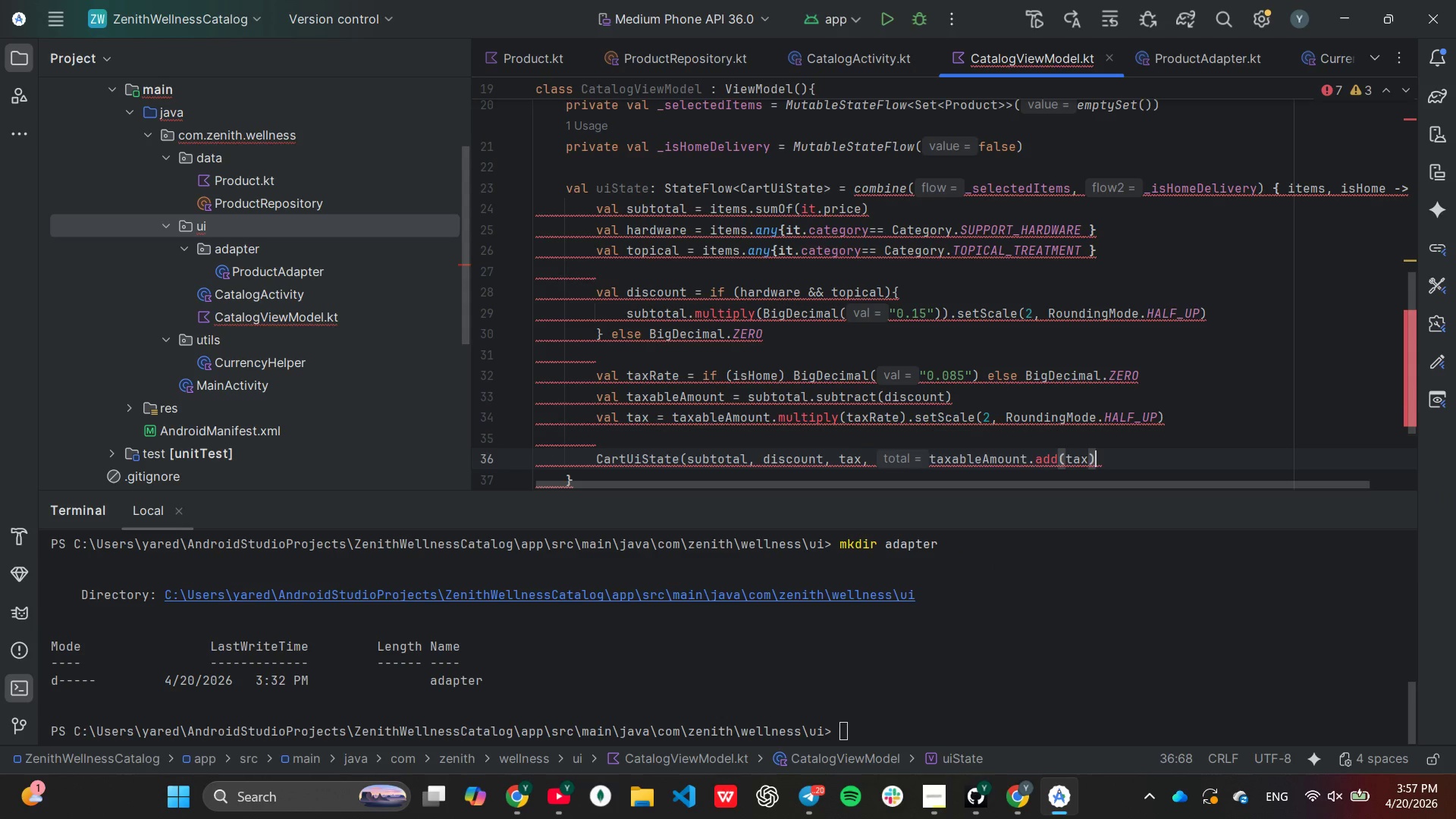 
type(, hard)
 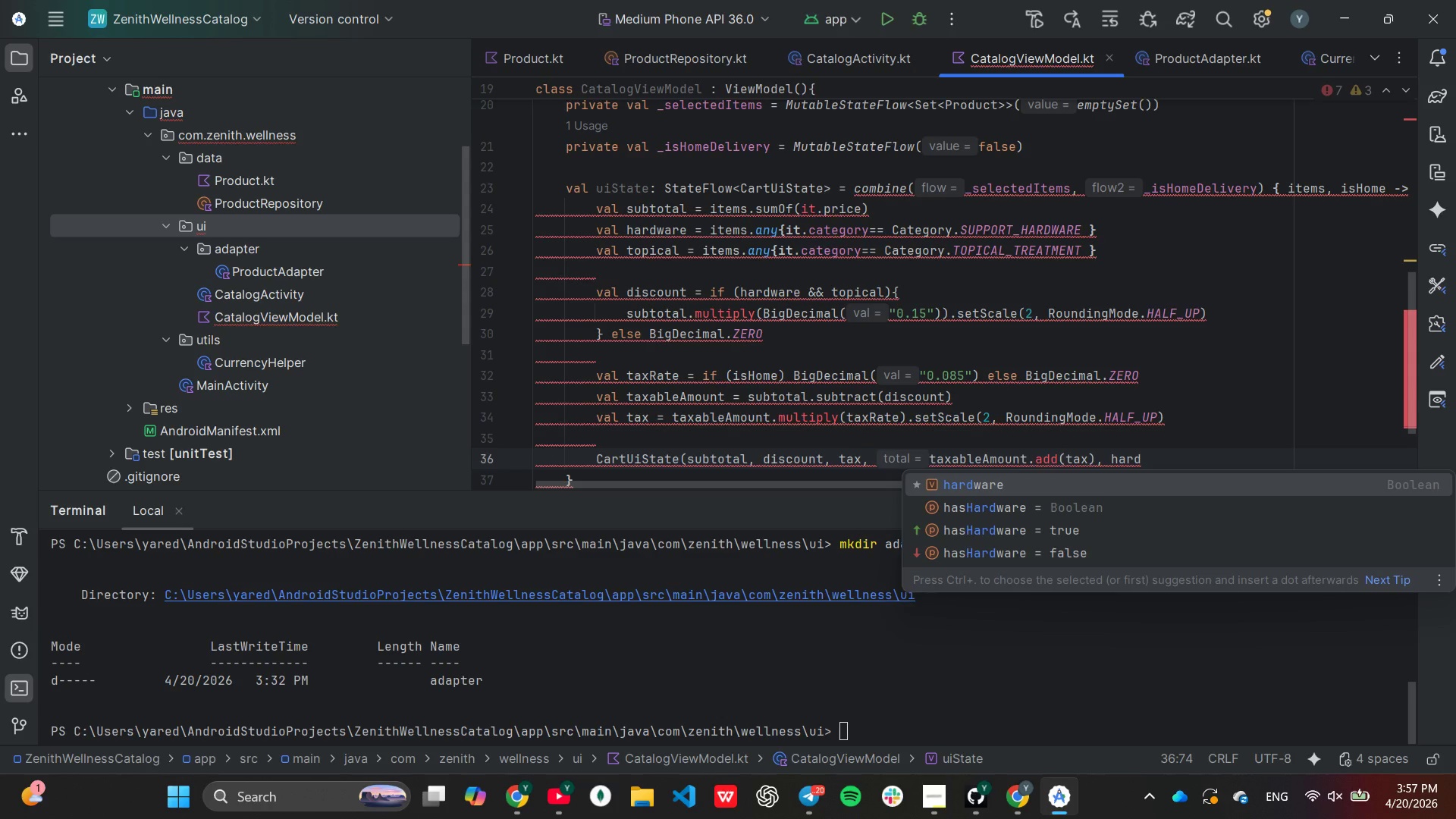 
key(Enter)
 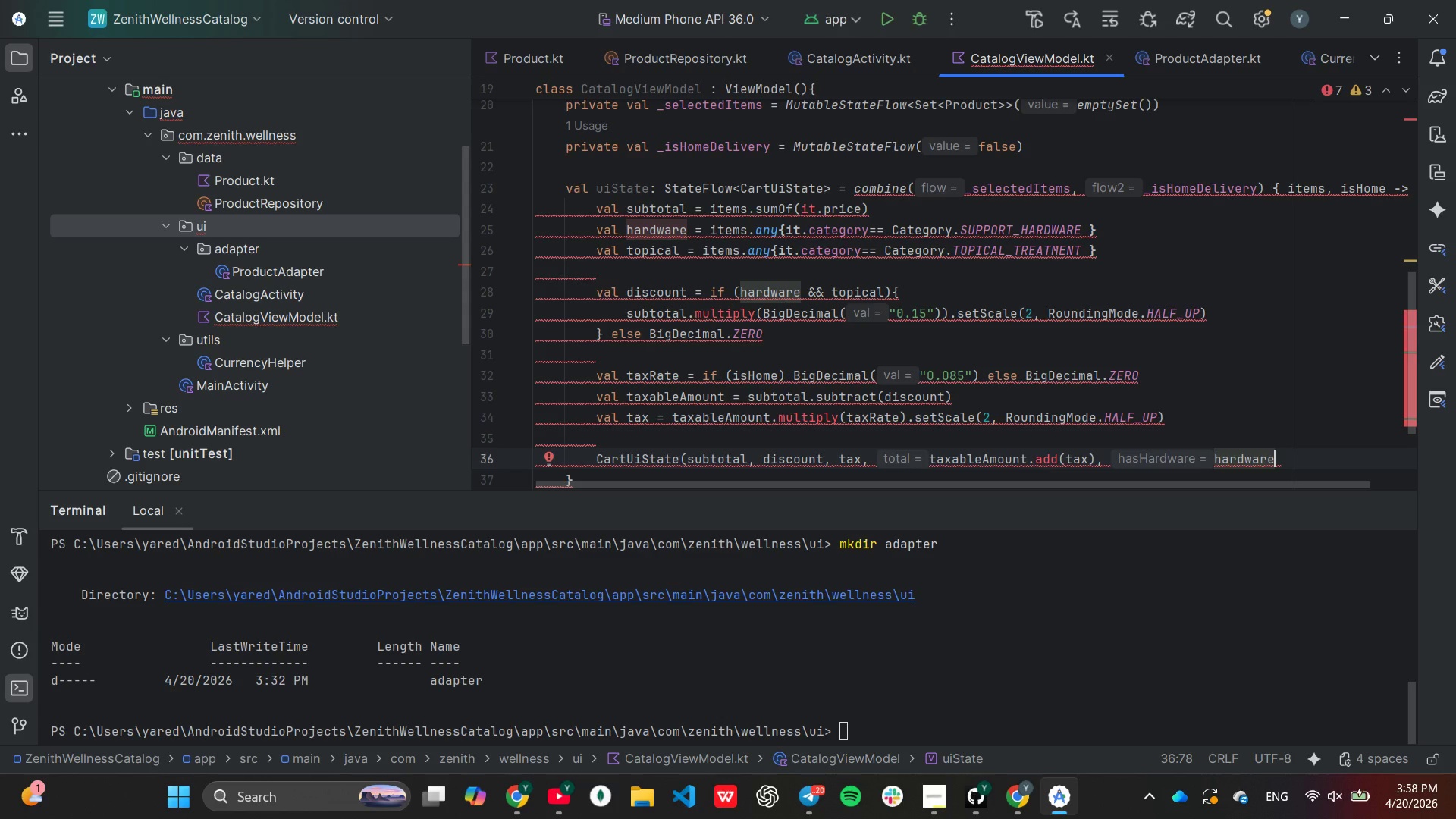 
key(Comma)
 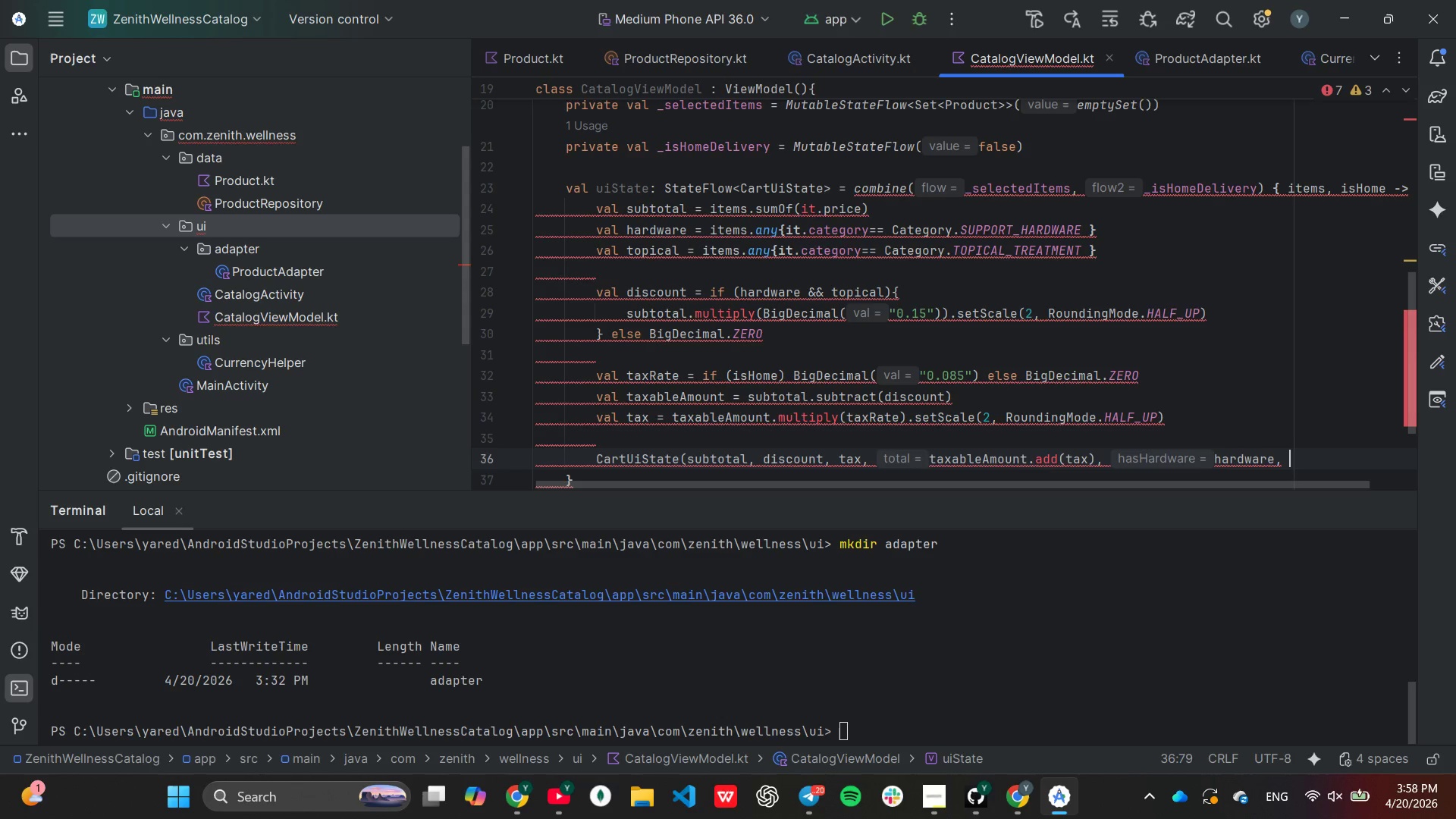 
key(Space)
 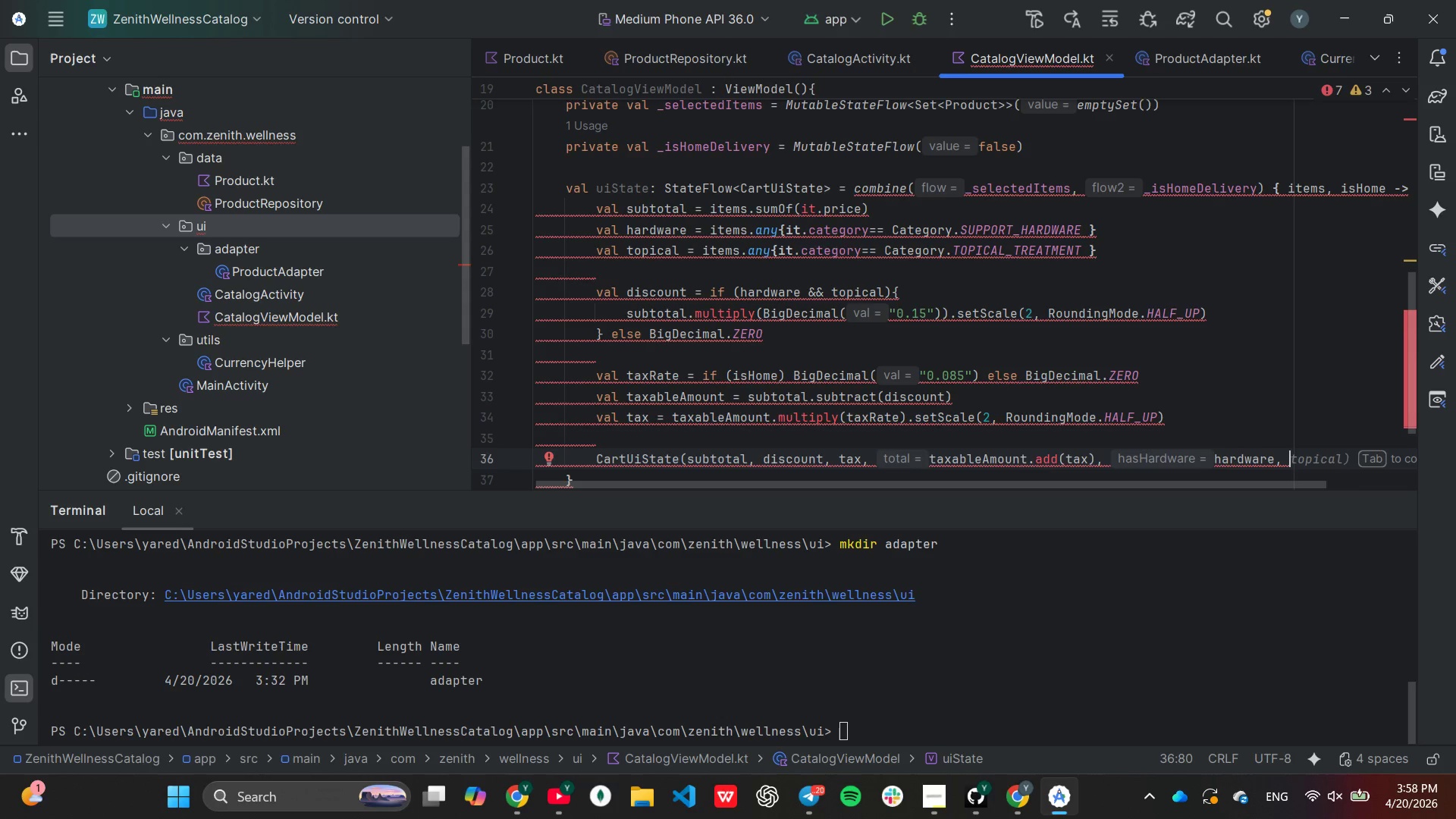 
key(Tab)
 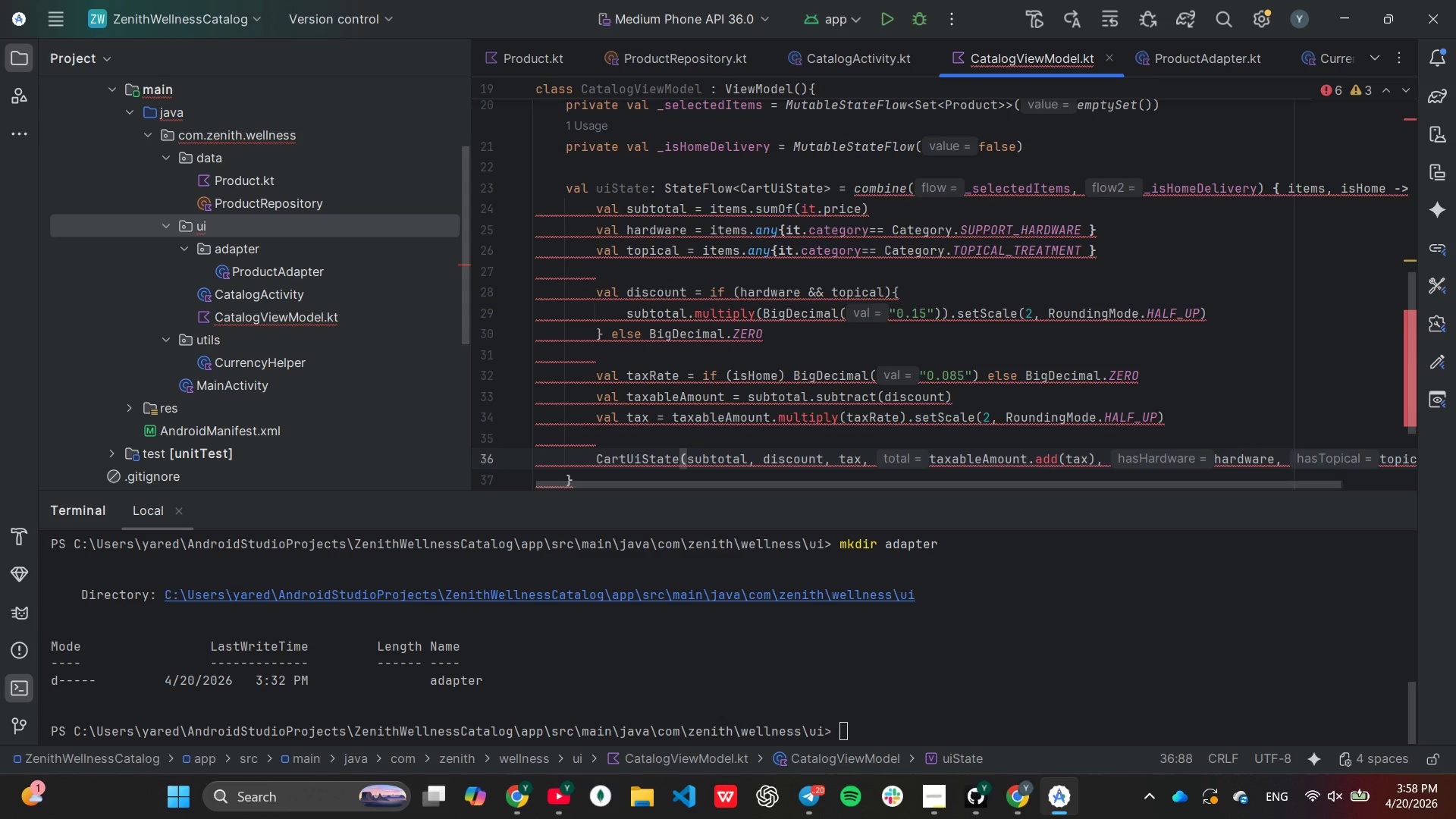 
key(Enter)
 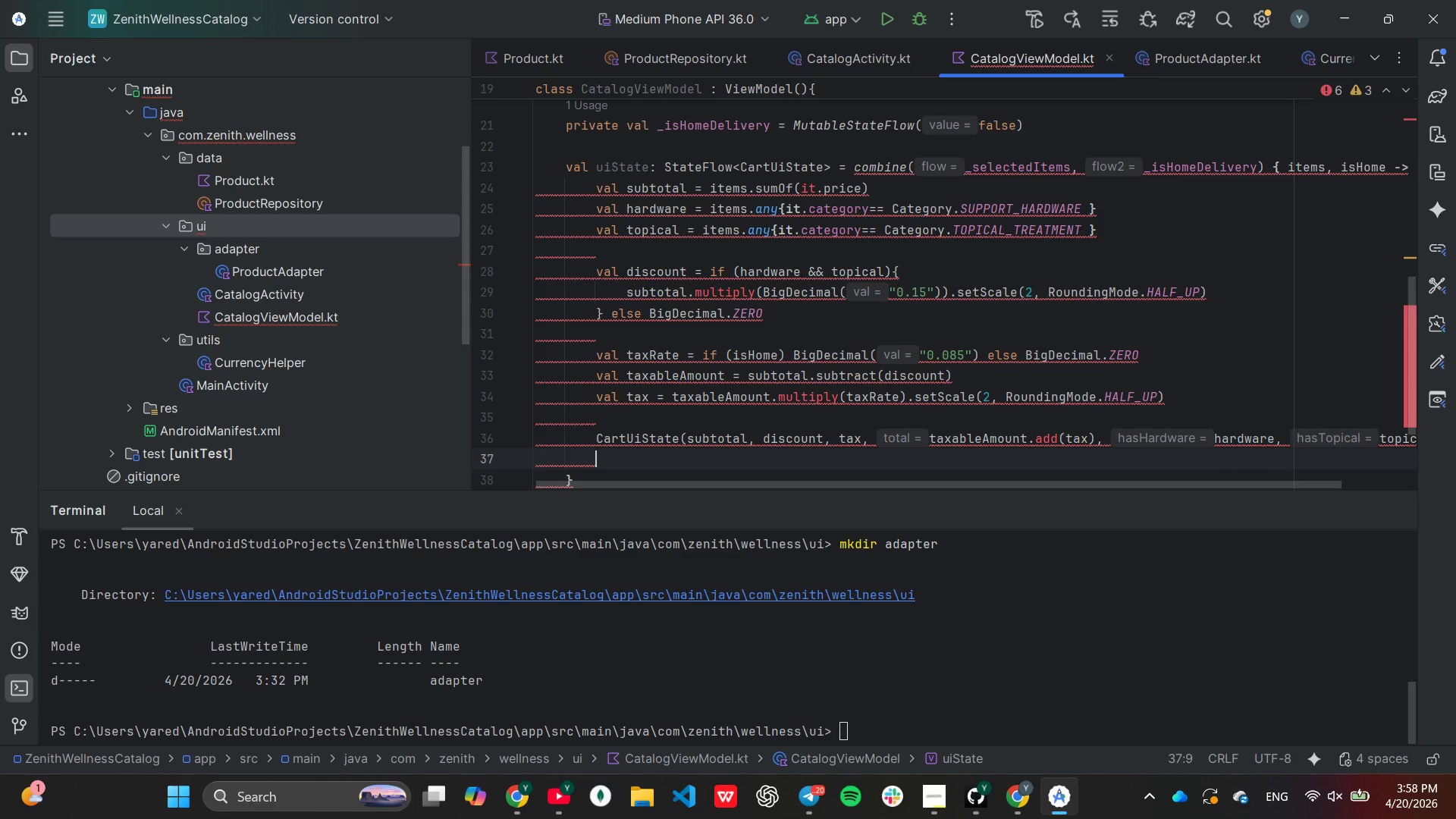 
key(Backspace)
 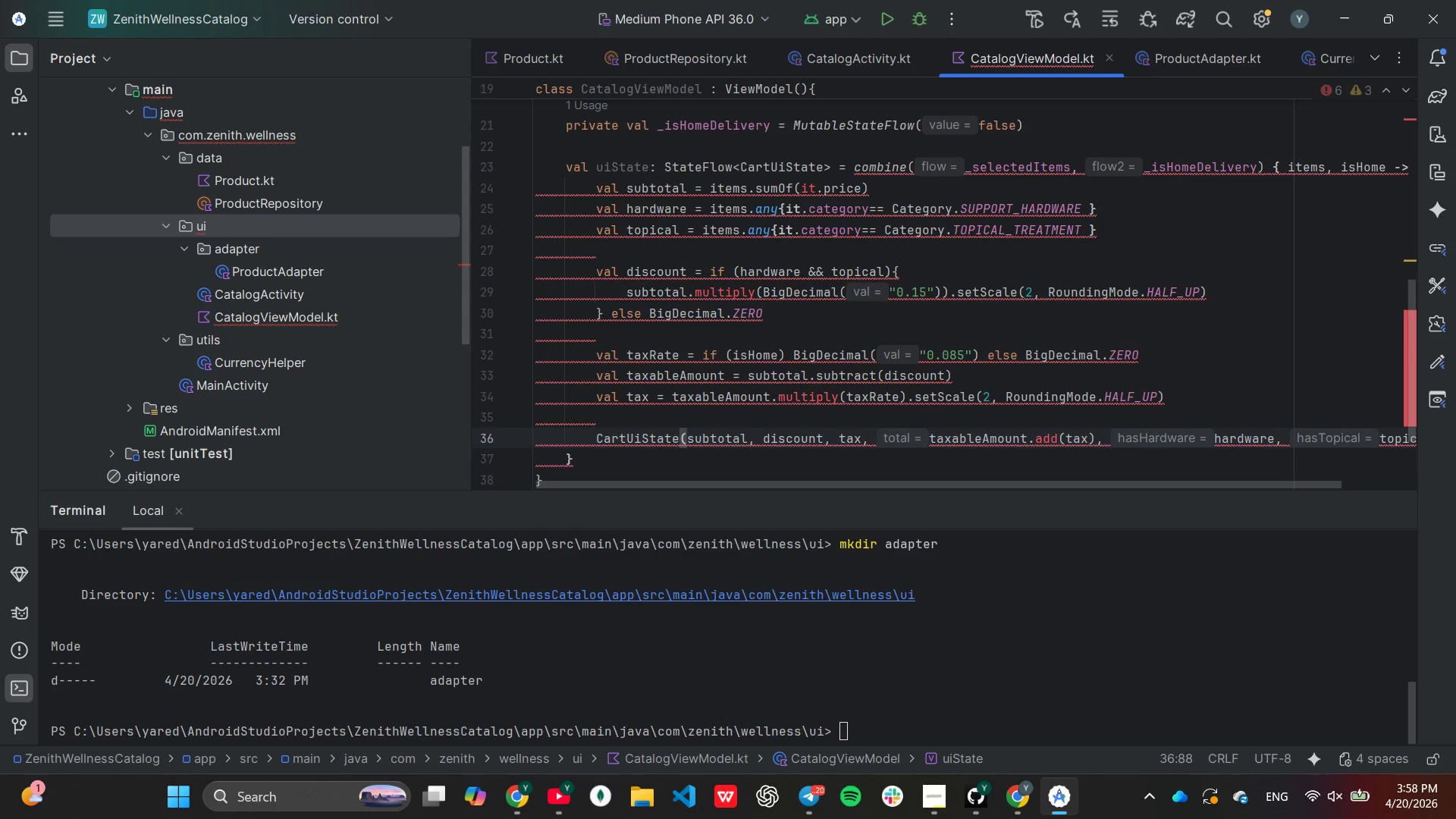 
key(ArrowDown)
 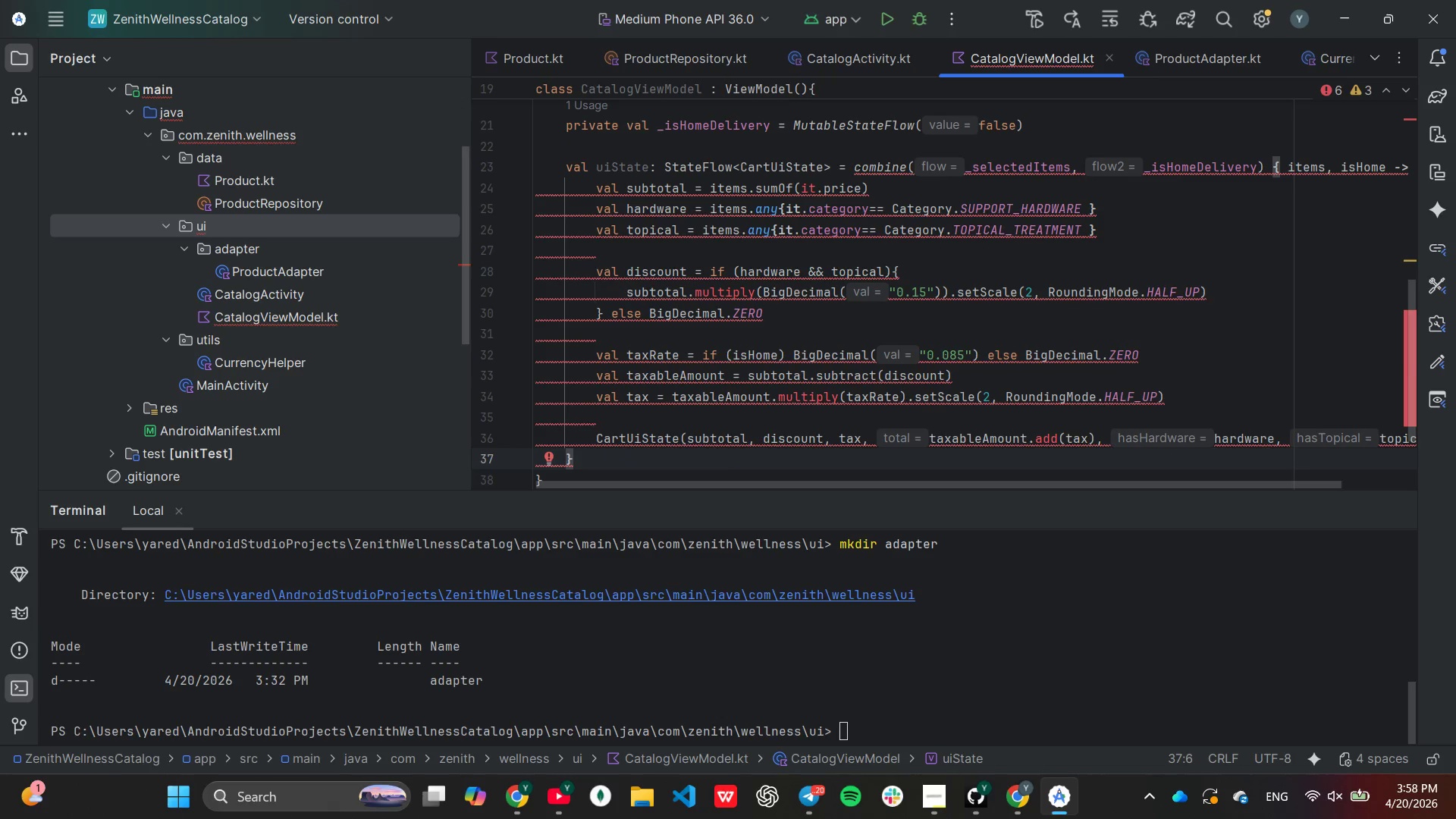 
type(.sta)
 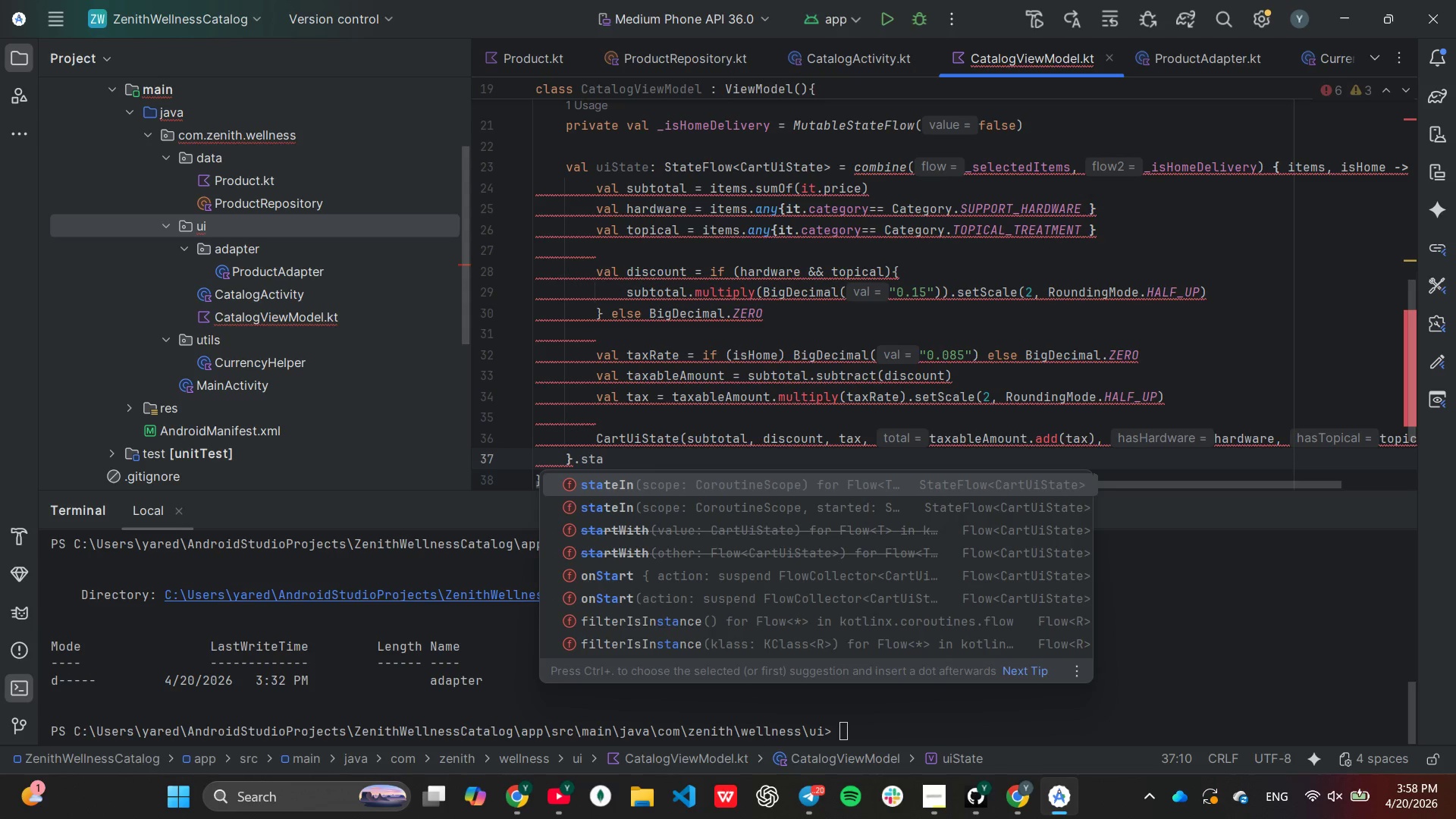 
key(Enter)
 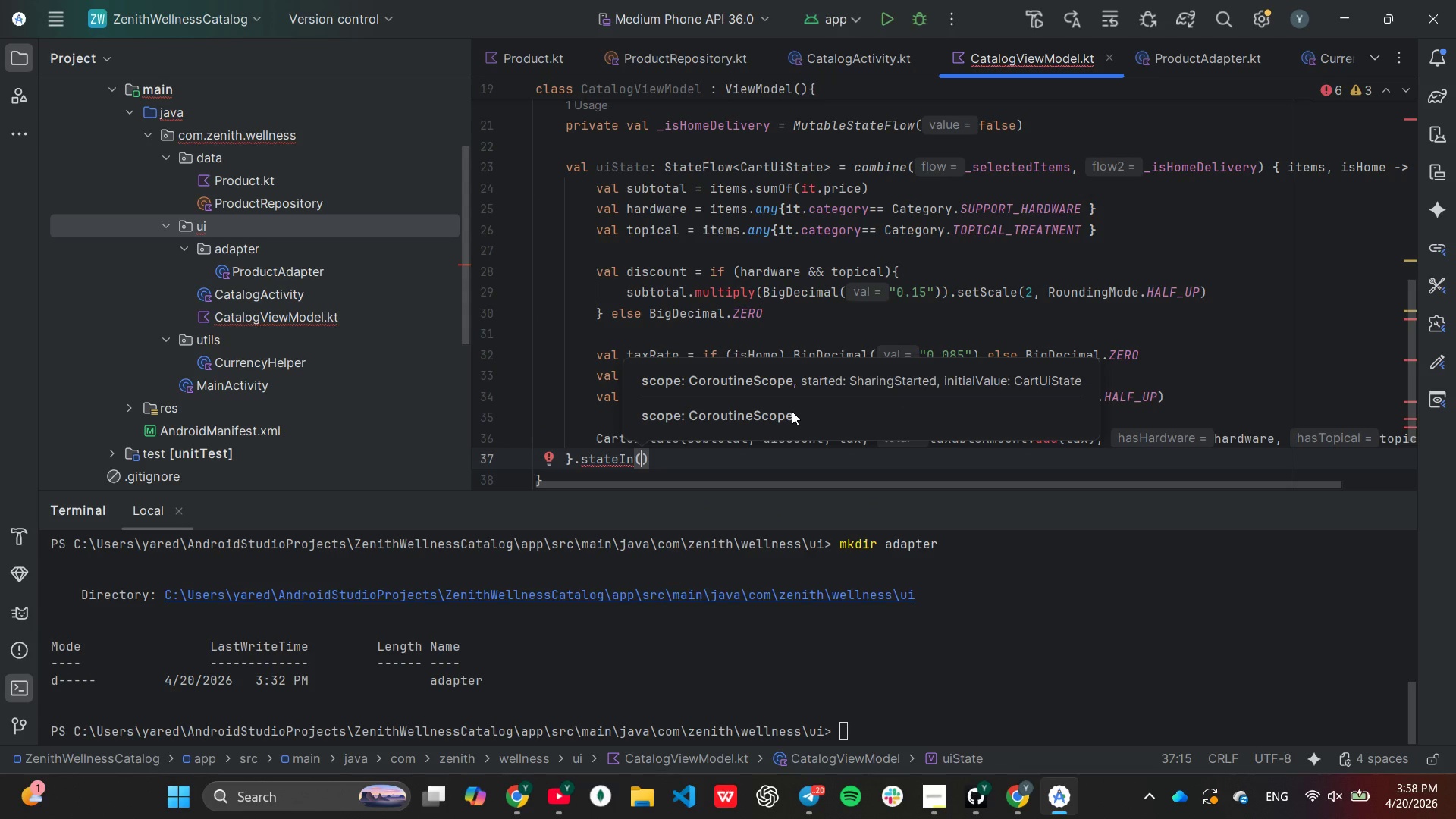 
wait(6.84)
 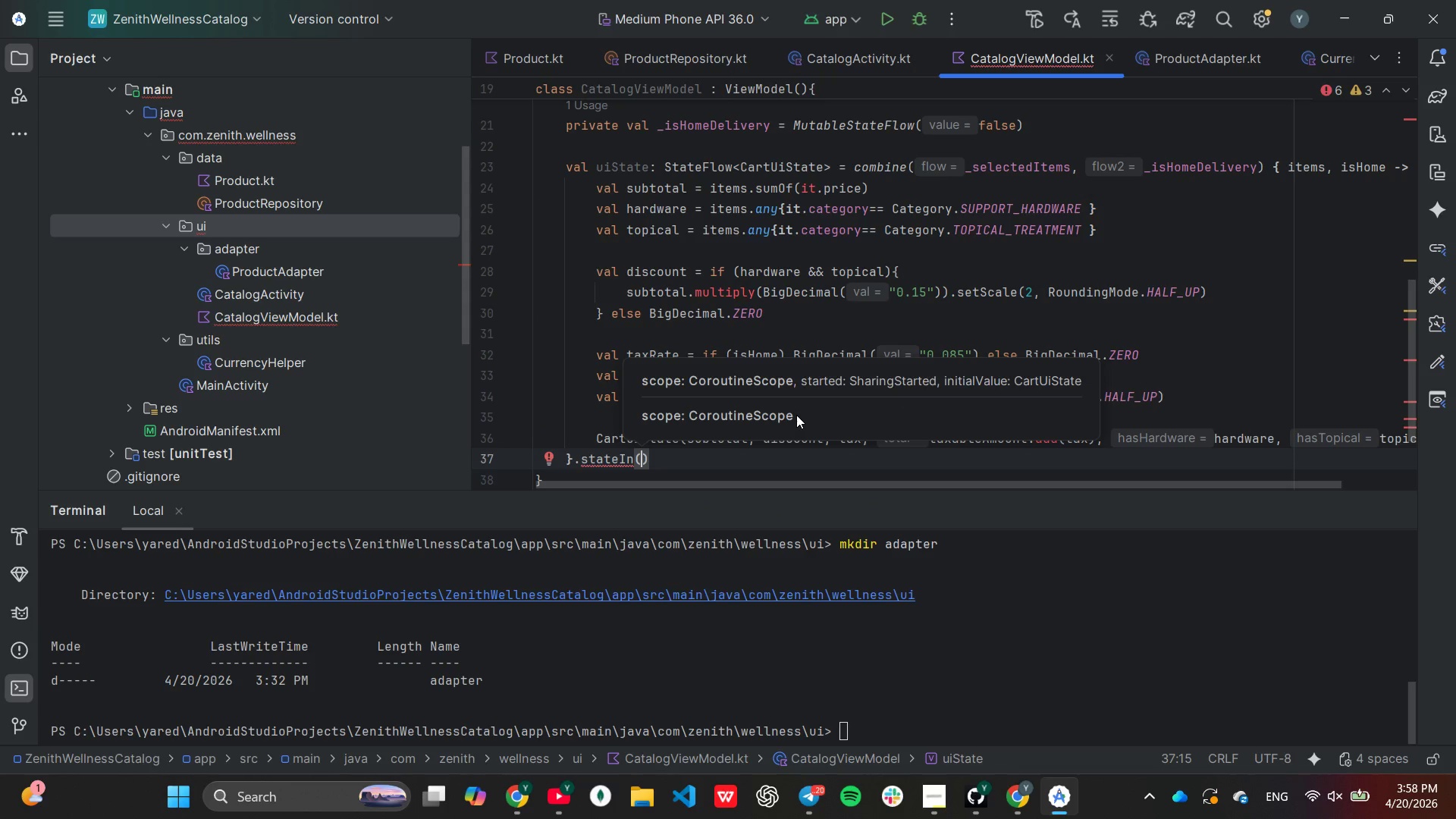 
type(view)
key(Tab)
 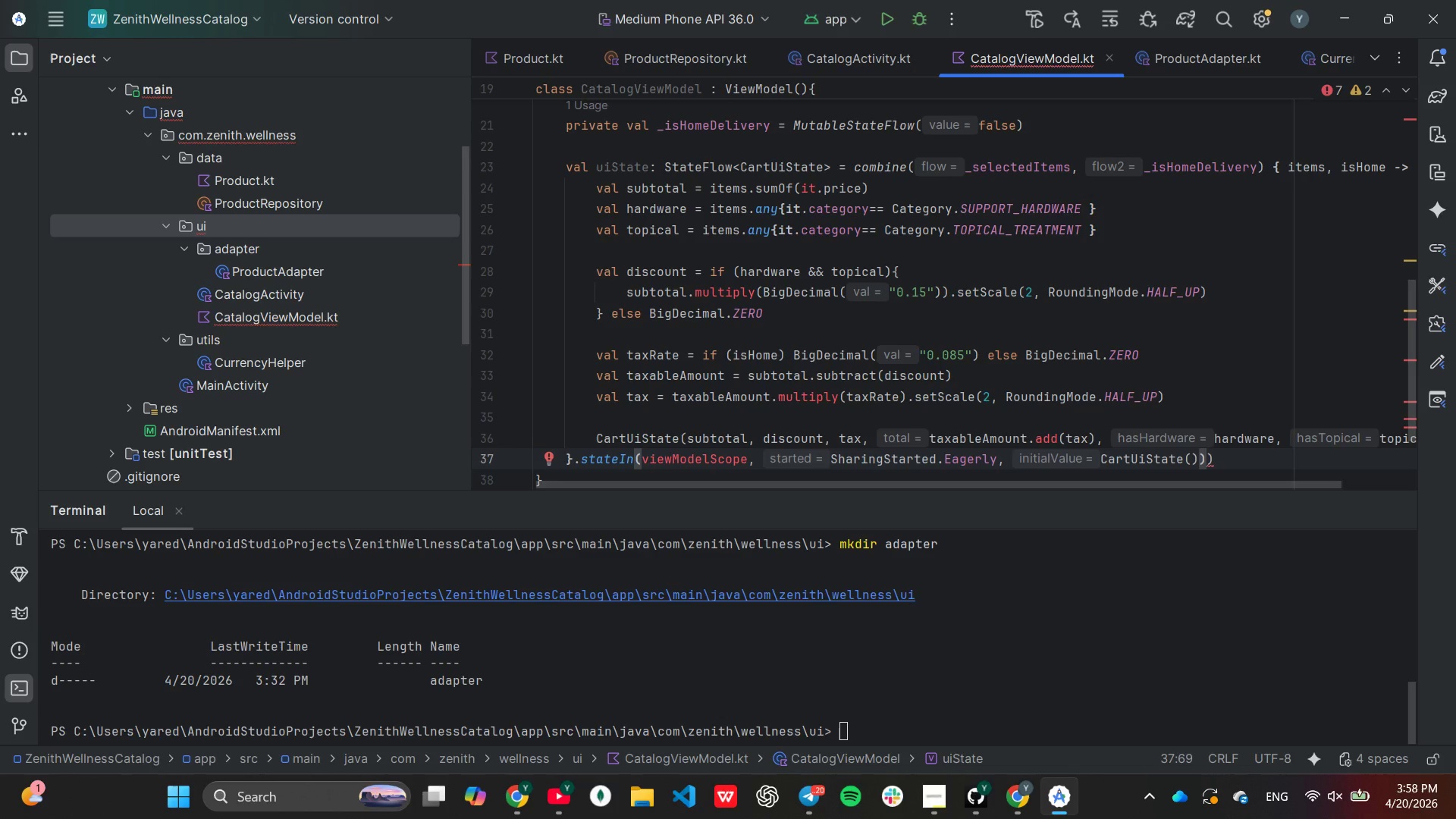 
wait(12.55)
 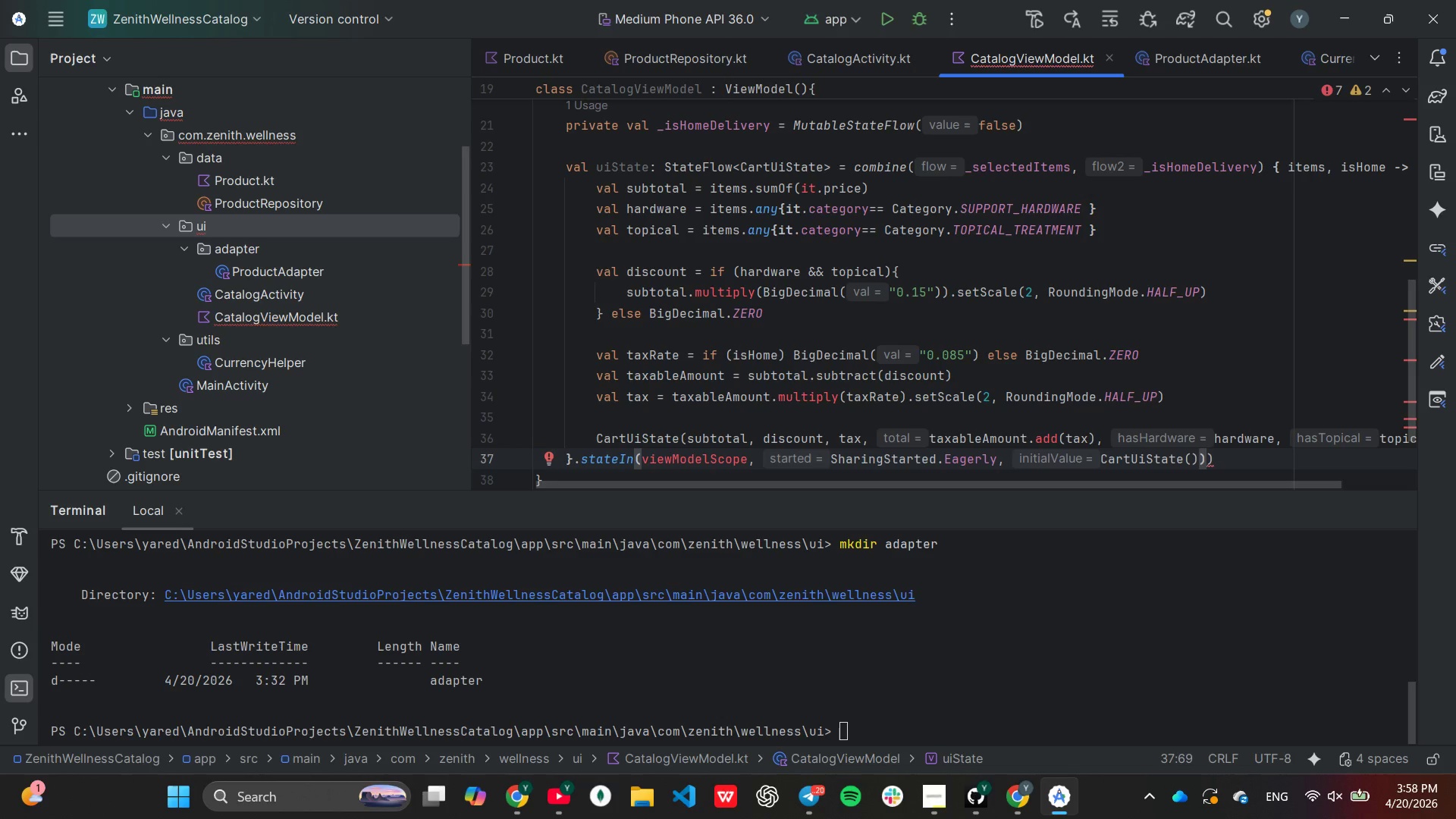 
key(ArrowLeft)
 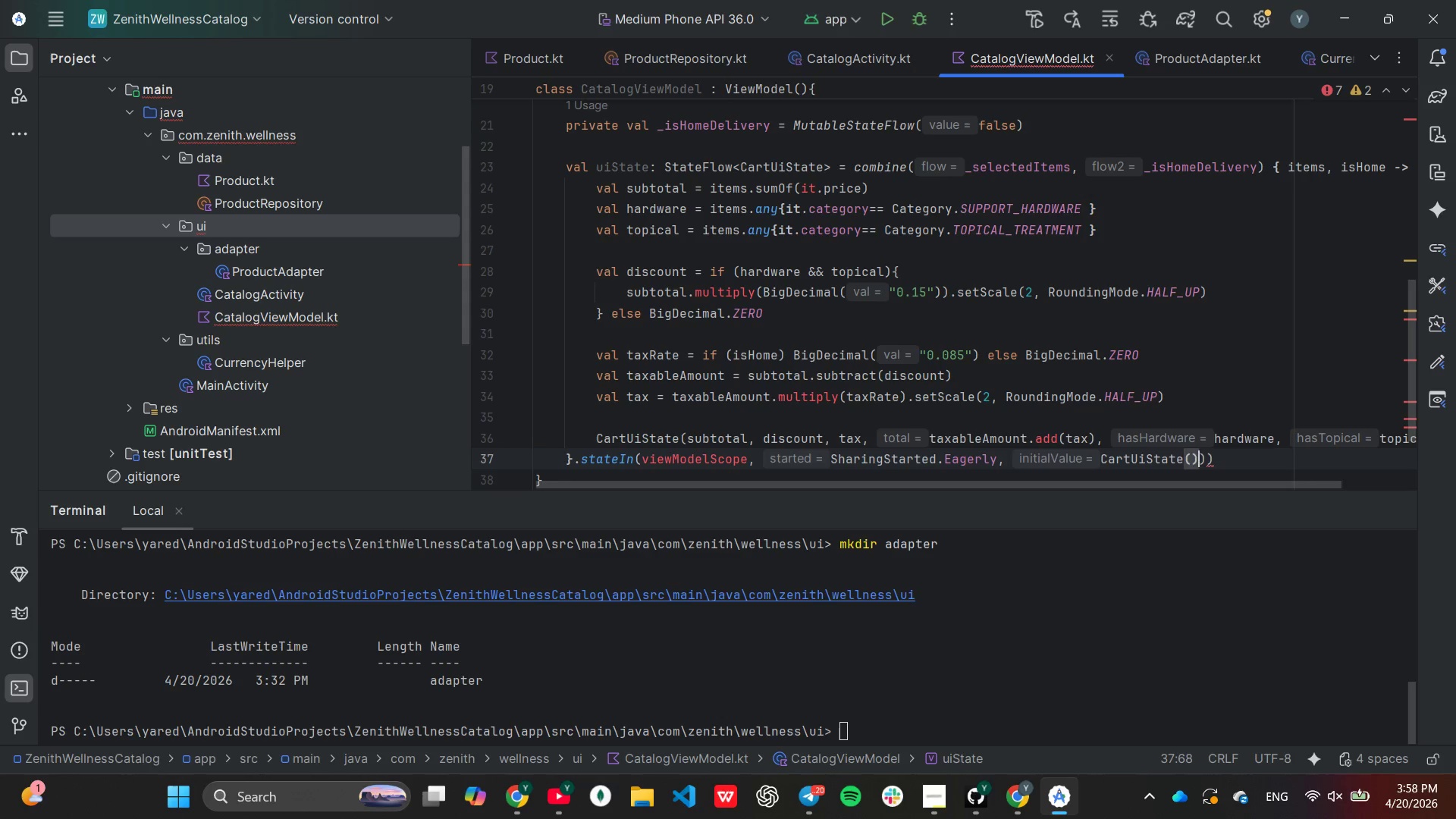 
key(ArrowRight)
 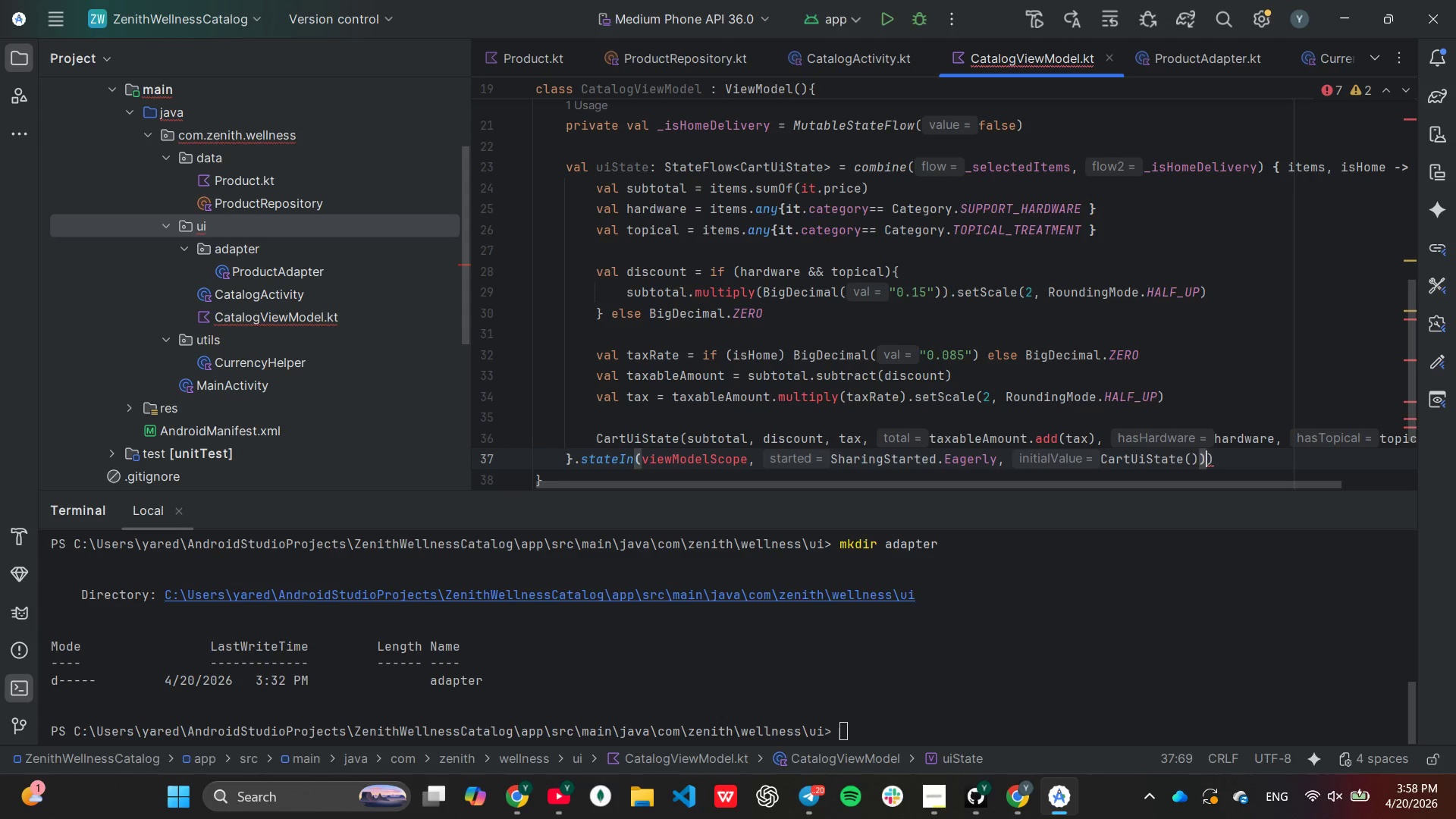 
key(Backspace)
 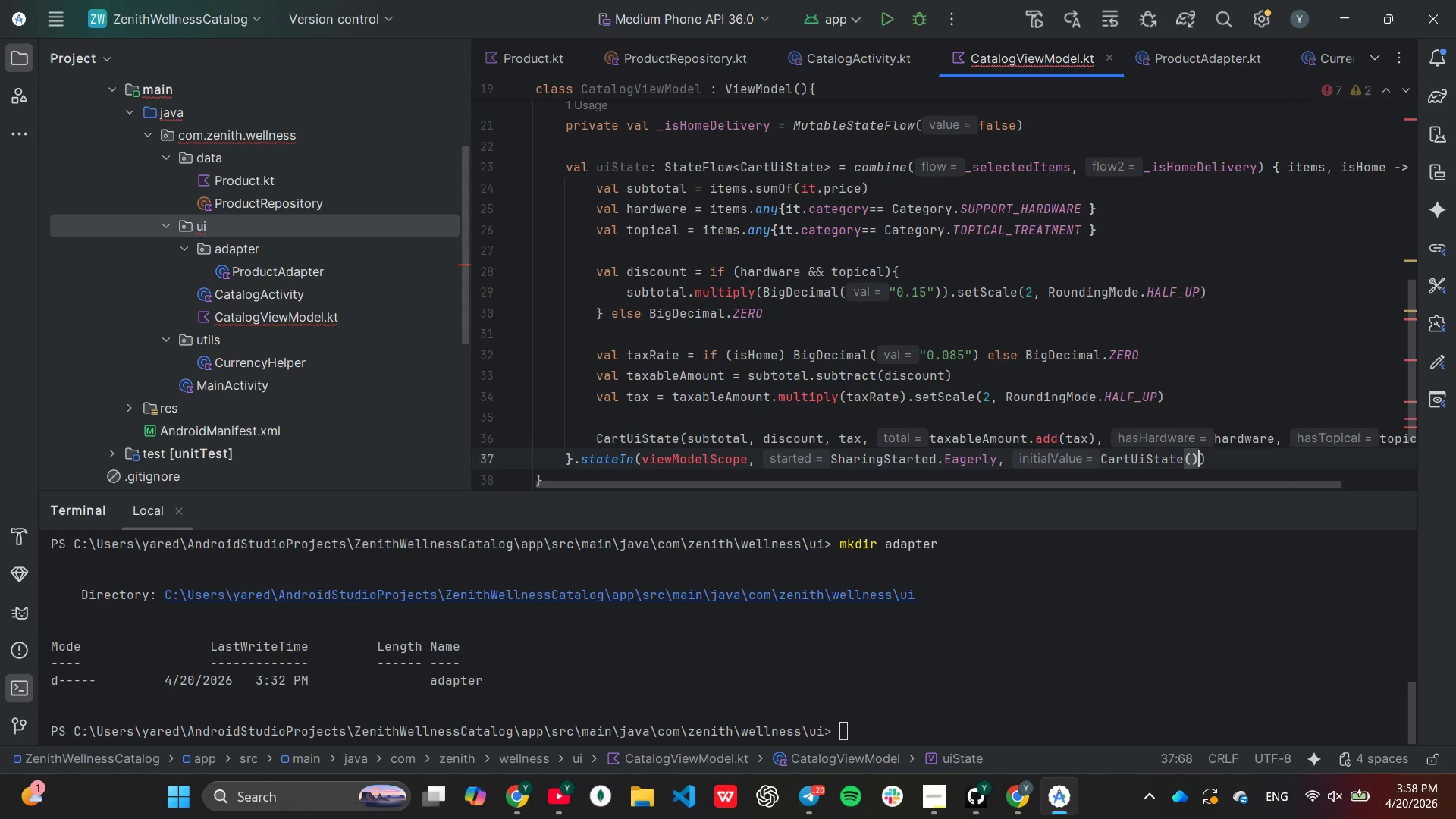 
hold_key(key=ArrowLeft, duration=1.0)
 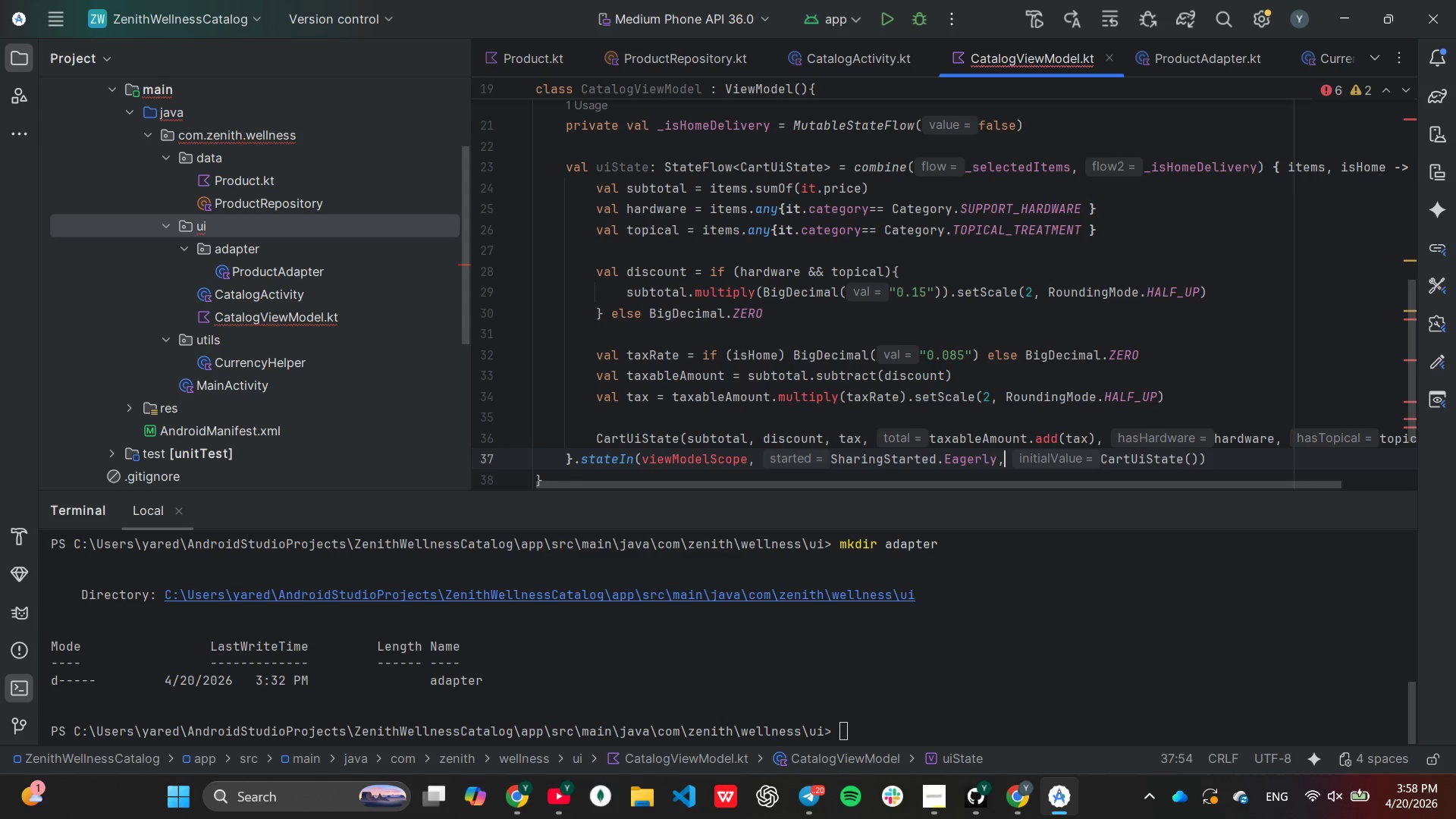 
key(ArrowLeft)
 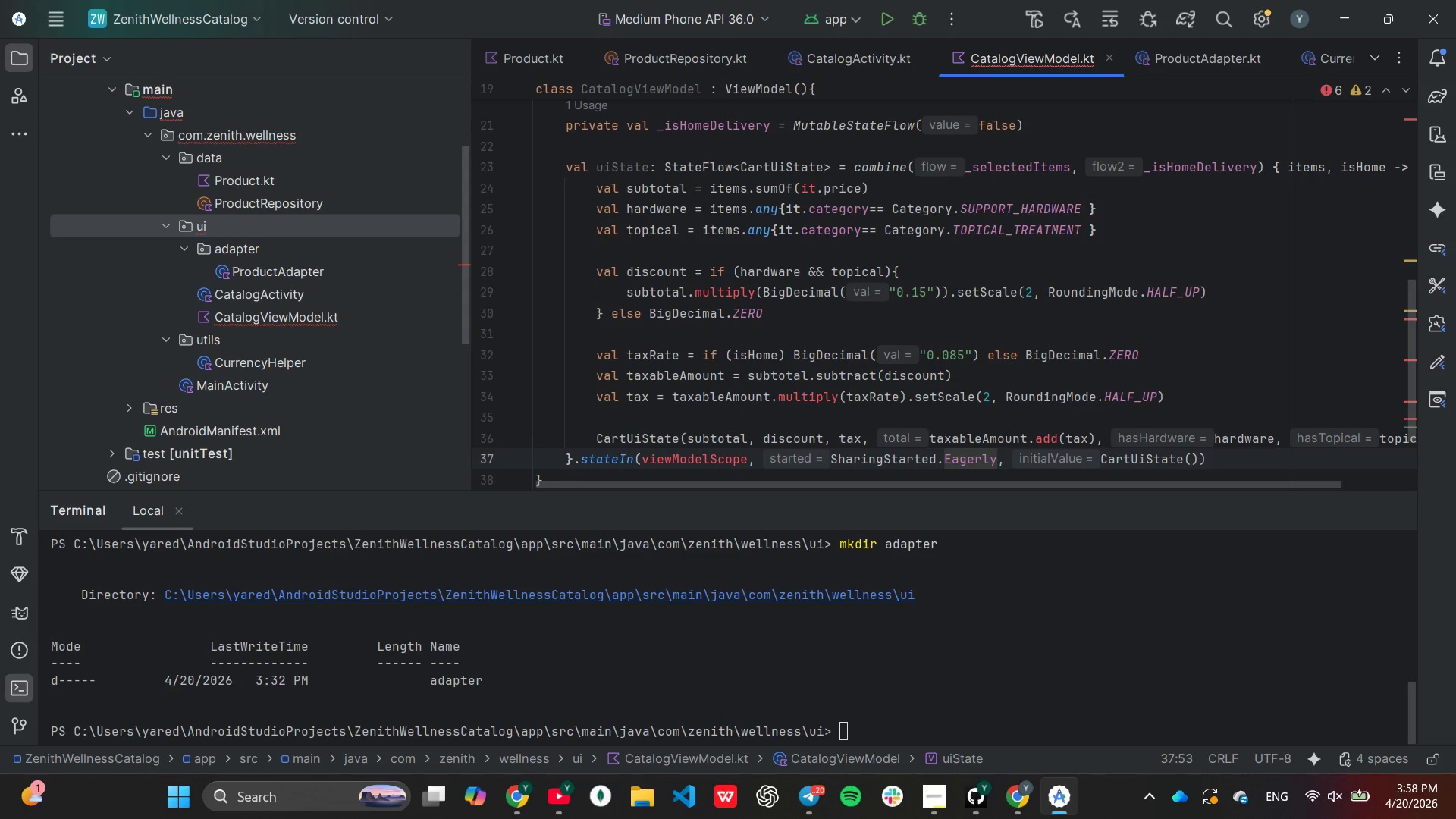 
hold_key(key=Backspace, duration=0.84)
 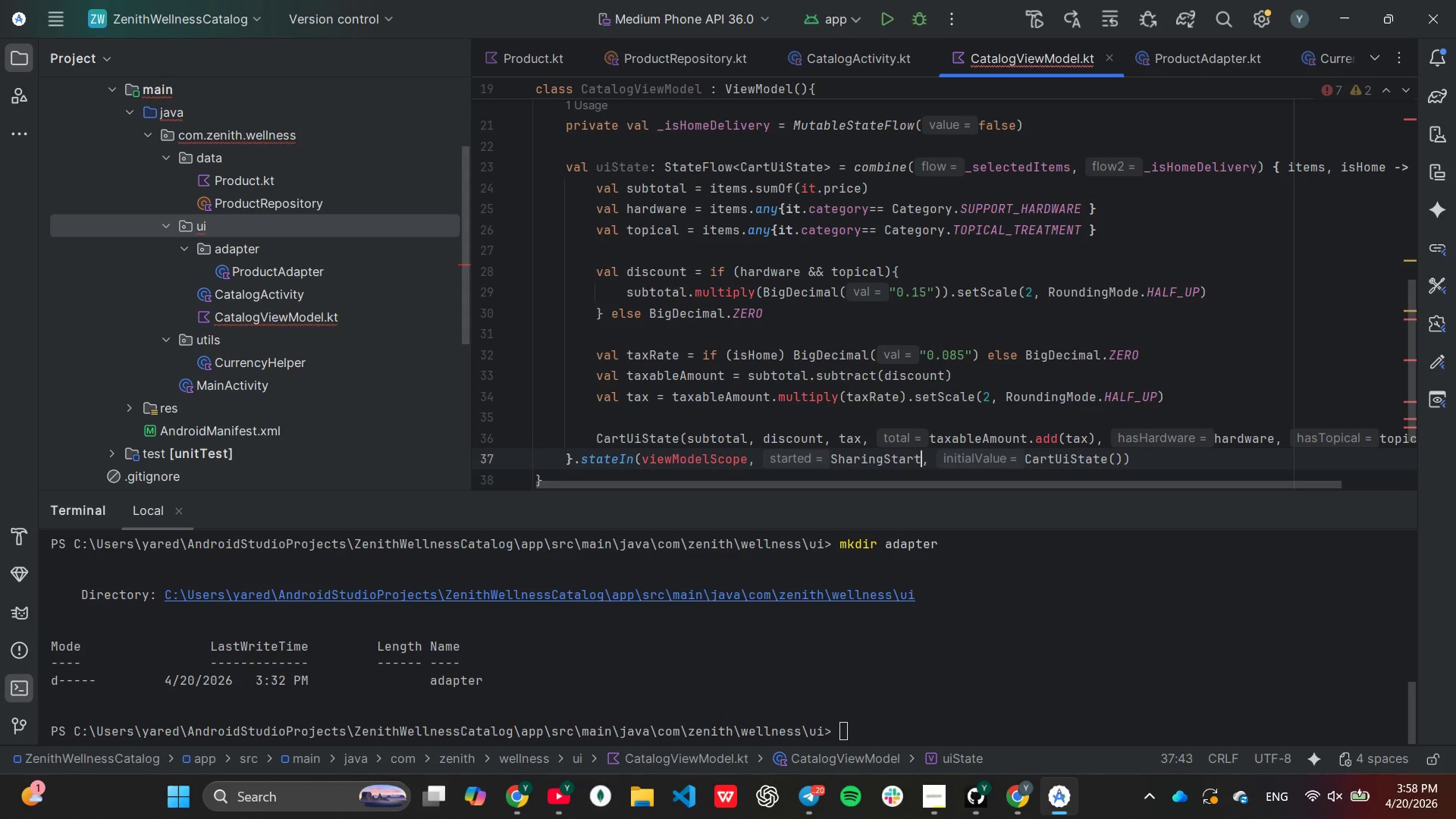 
hold_key(key=Backspace, duration=0.69)
 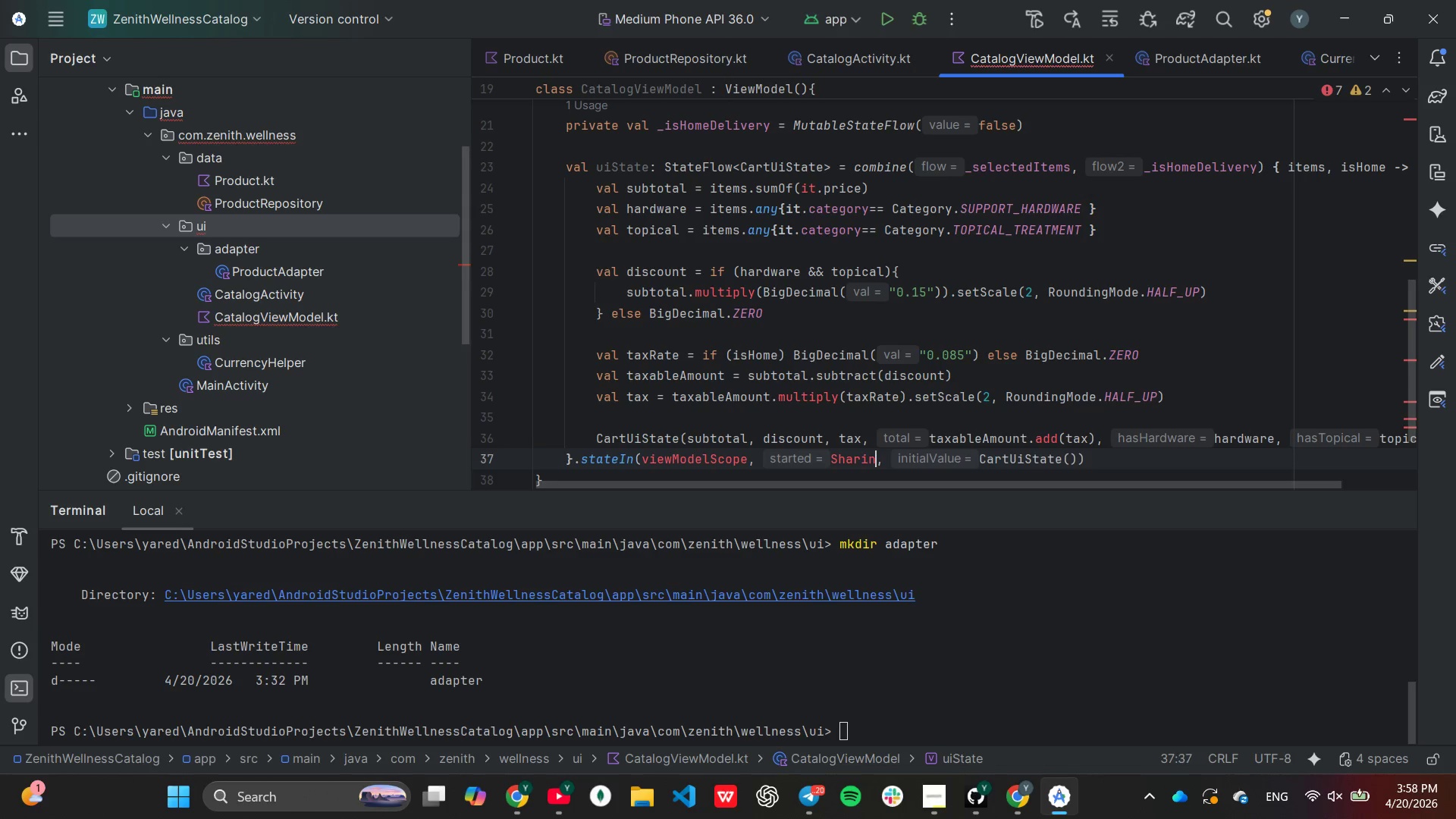 
key(Backspace)
 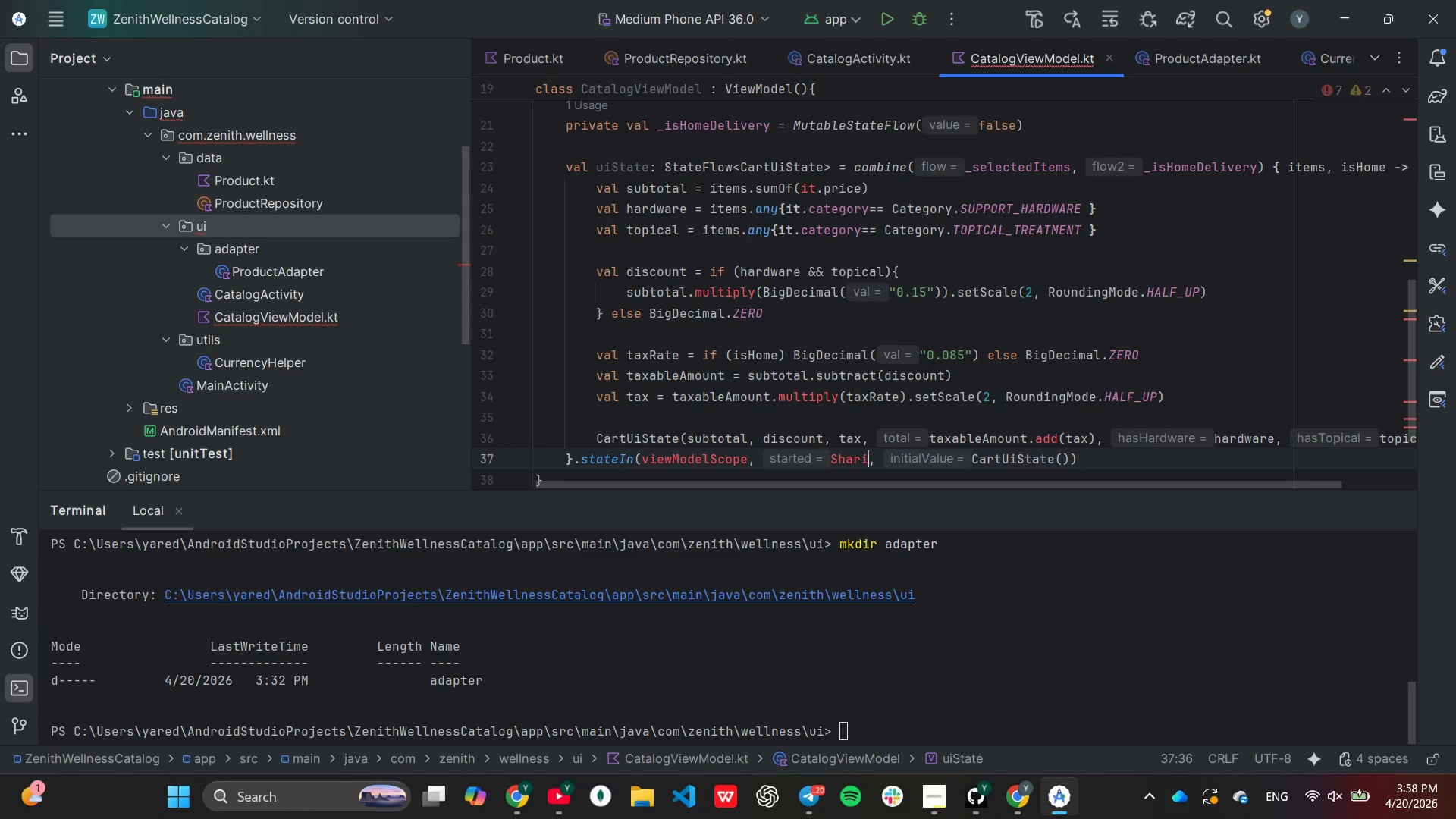 
key(Backspace)
 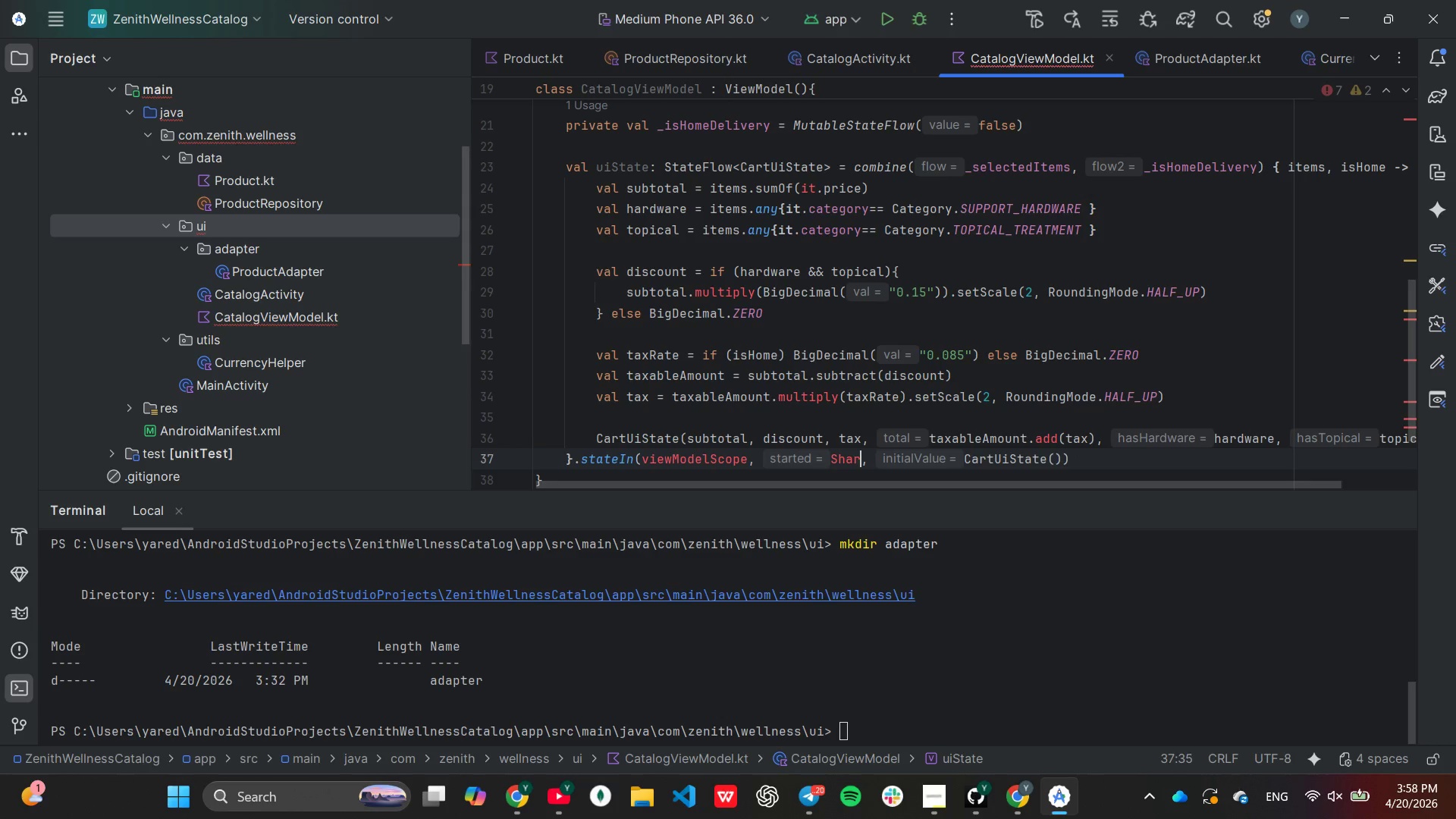 
hold_key(key=Backspace, duration=0.34)
 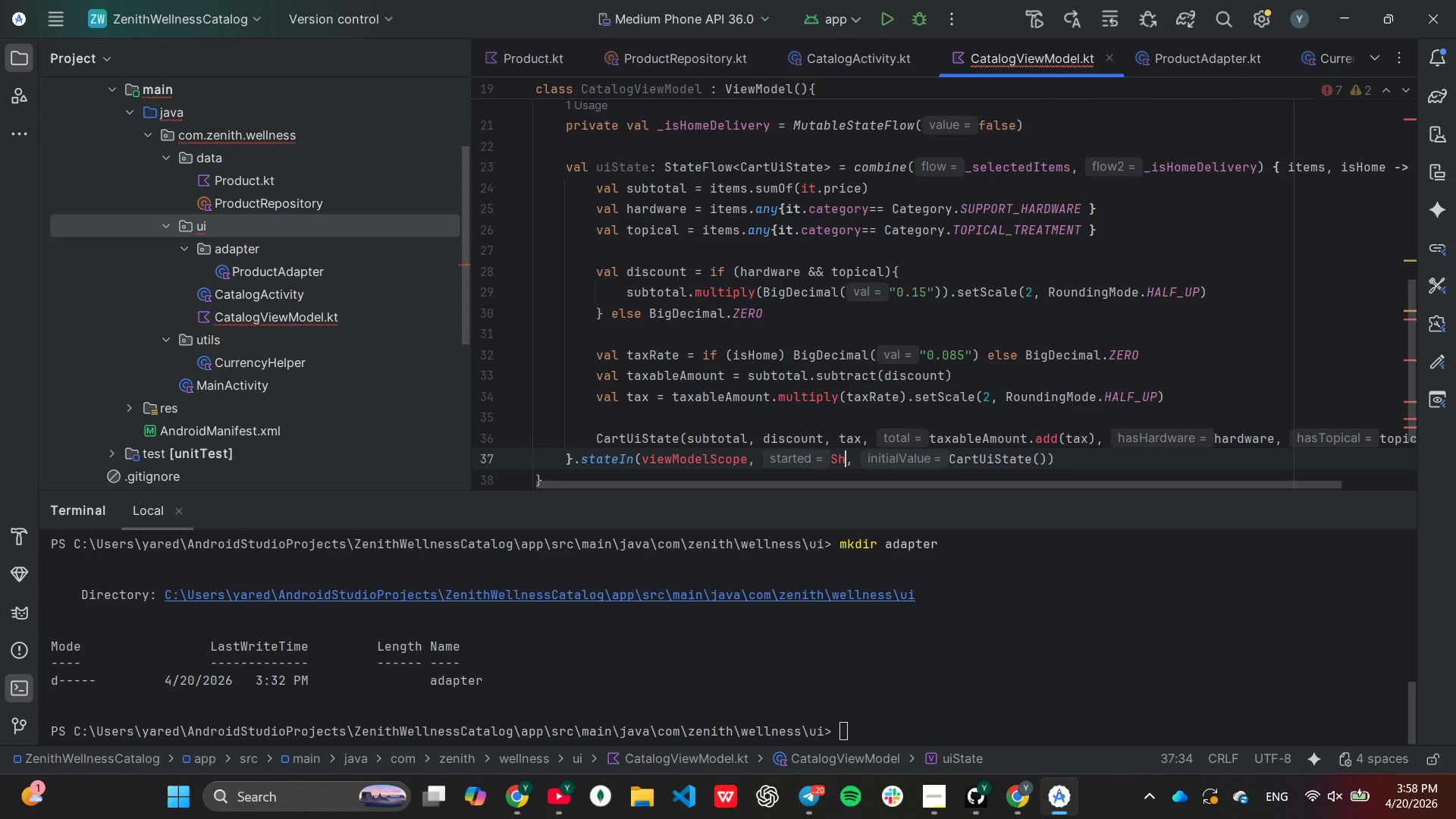 
key(Backspace)
 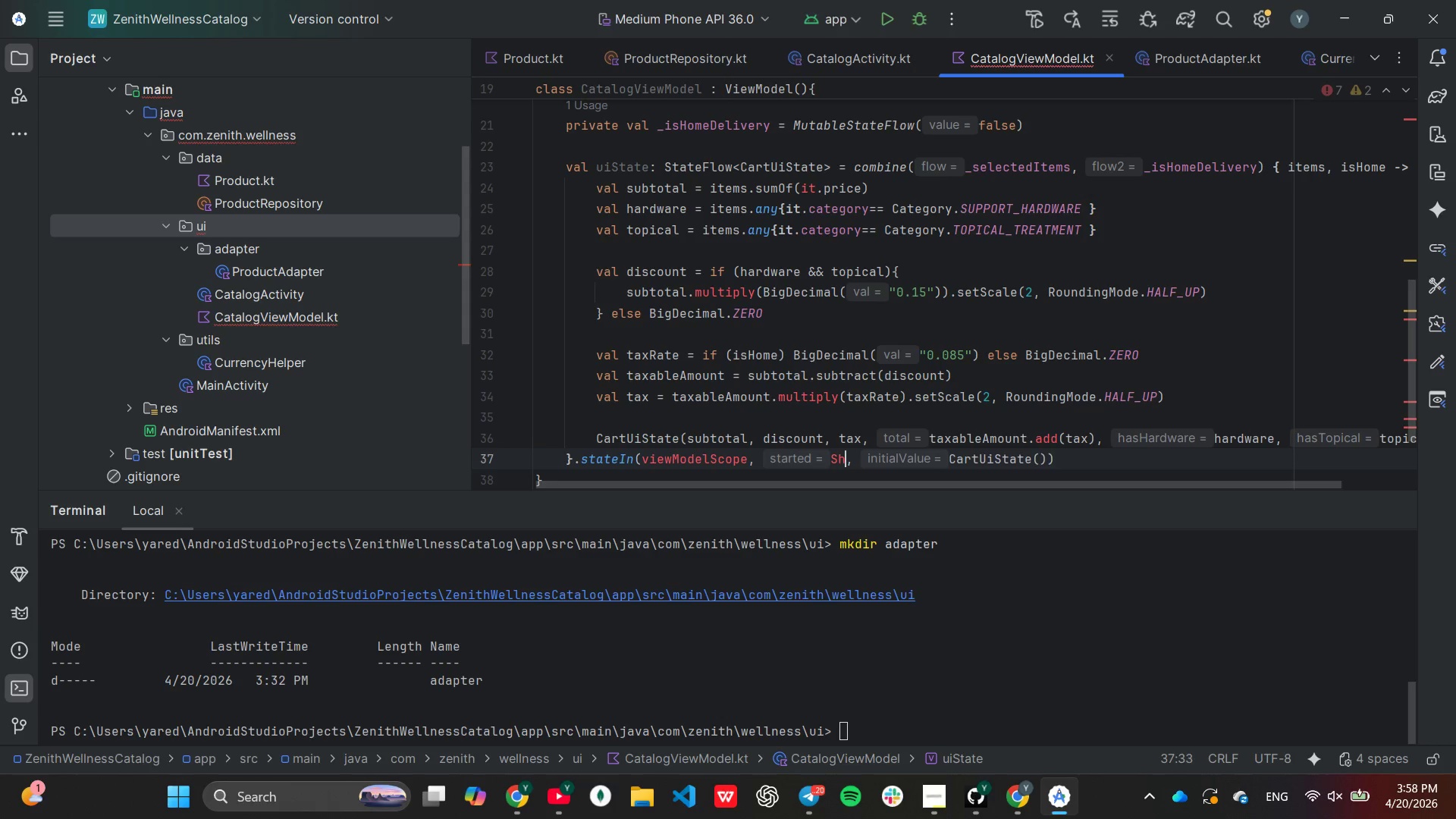 
key(Backspace)
 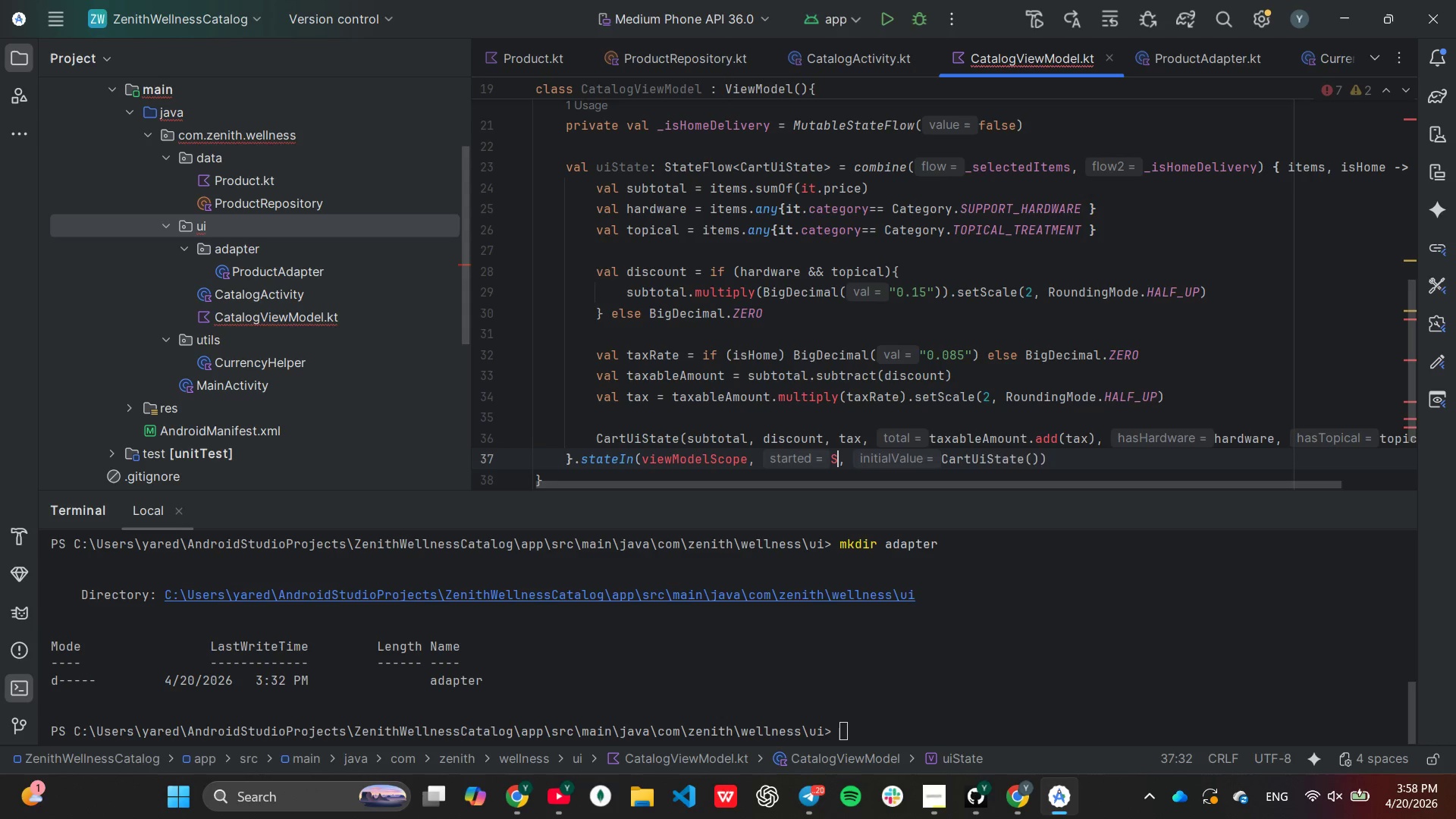 
key(Backspace)
 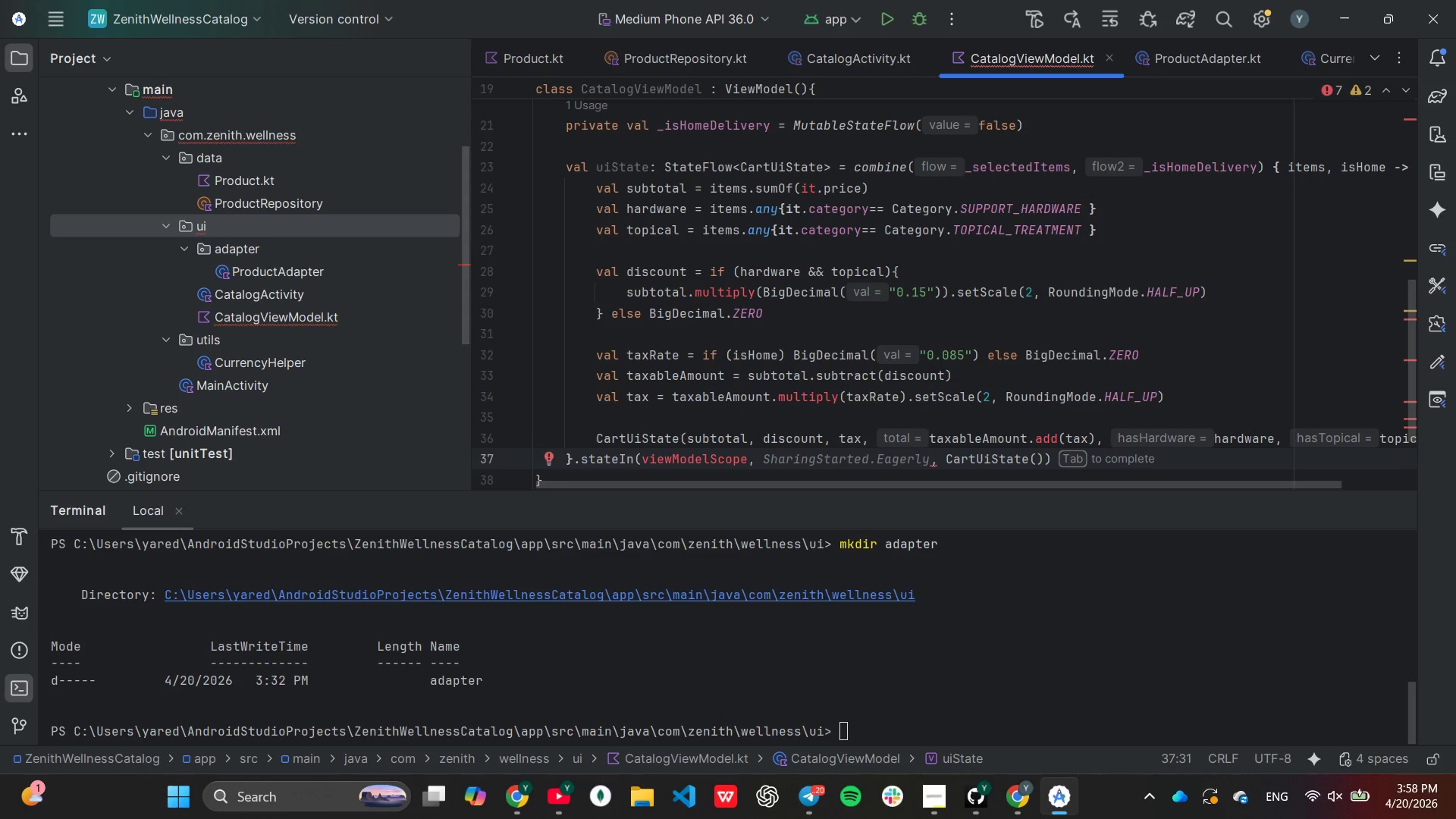 
wait(7.75)
 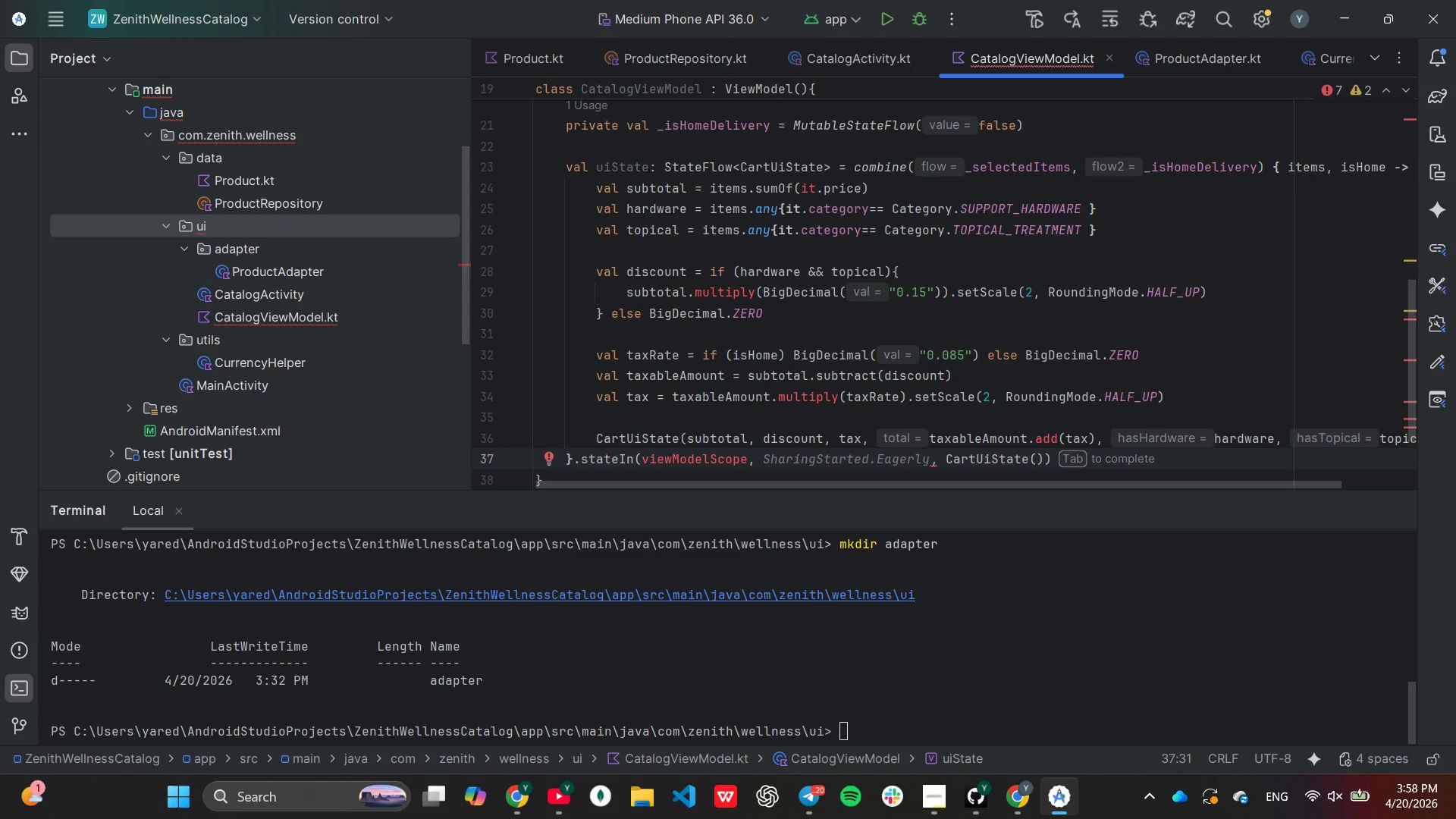 
type(SharingStarted.Whil)
 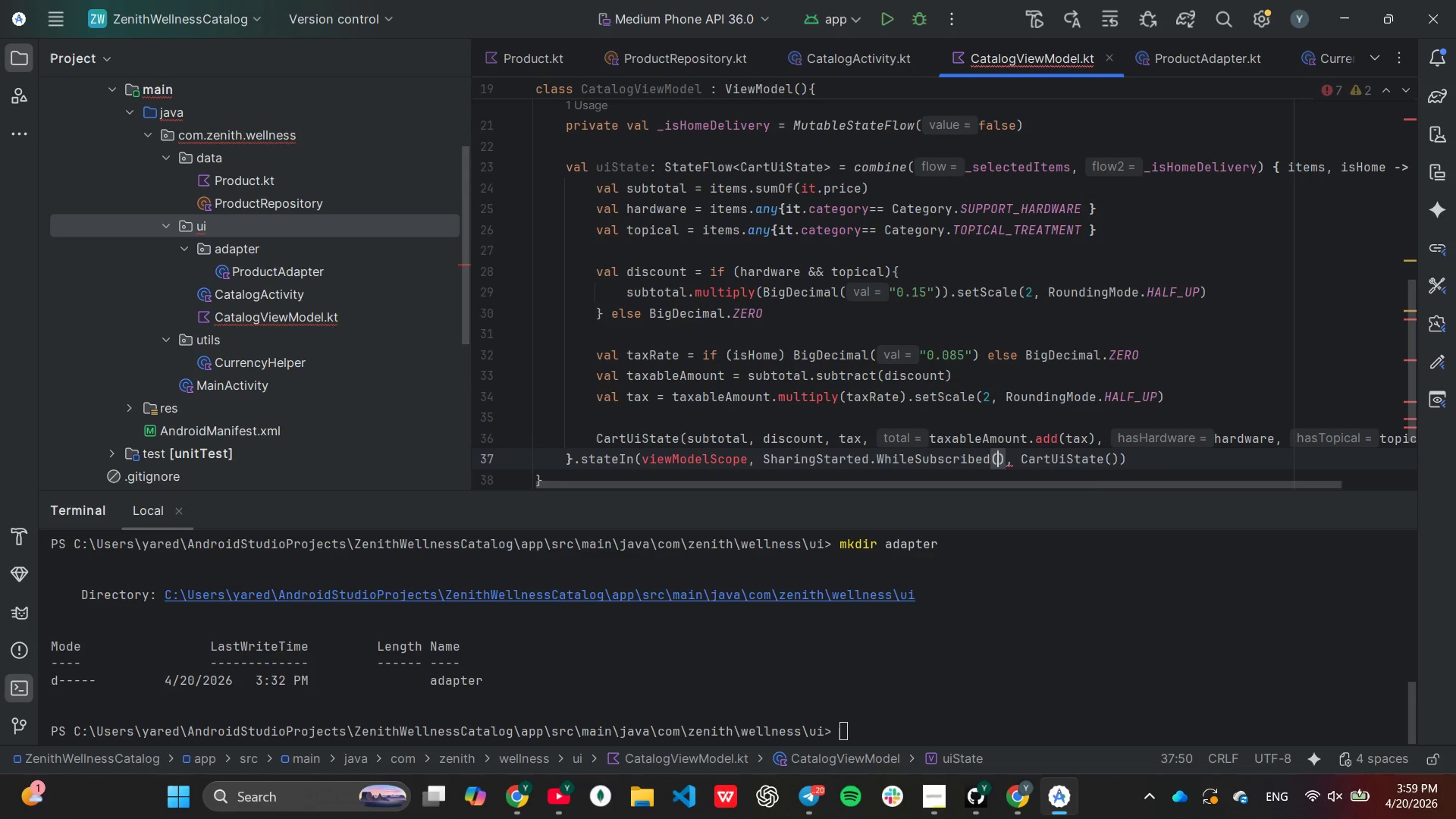 
 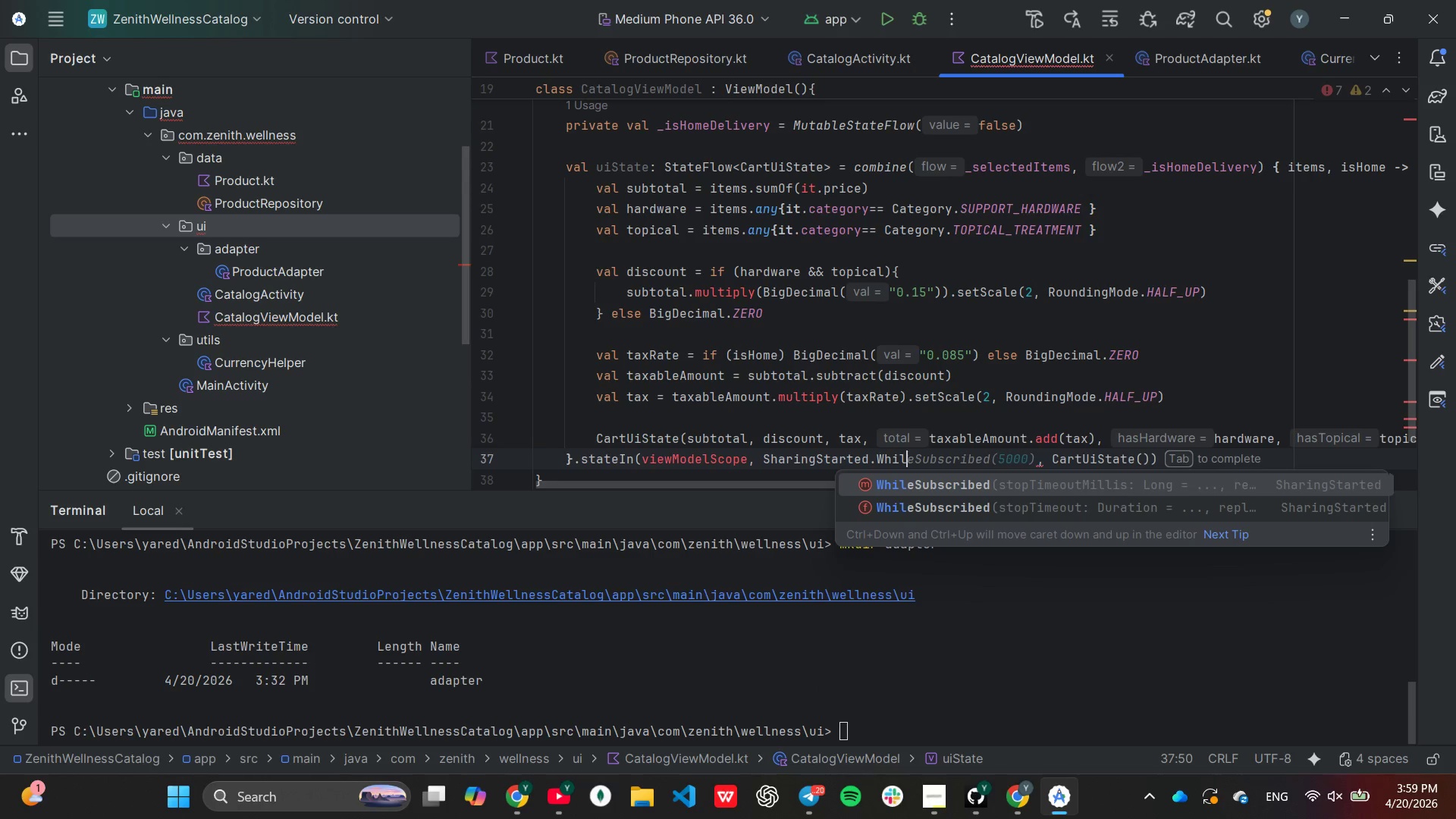 
key(Enter)
 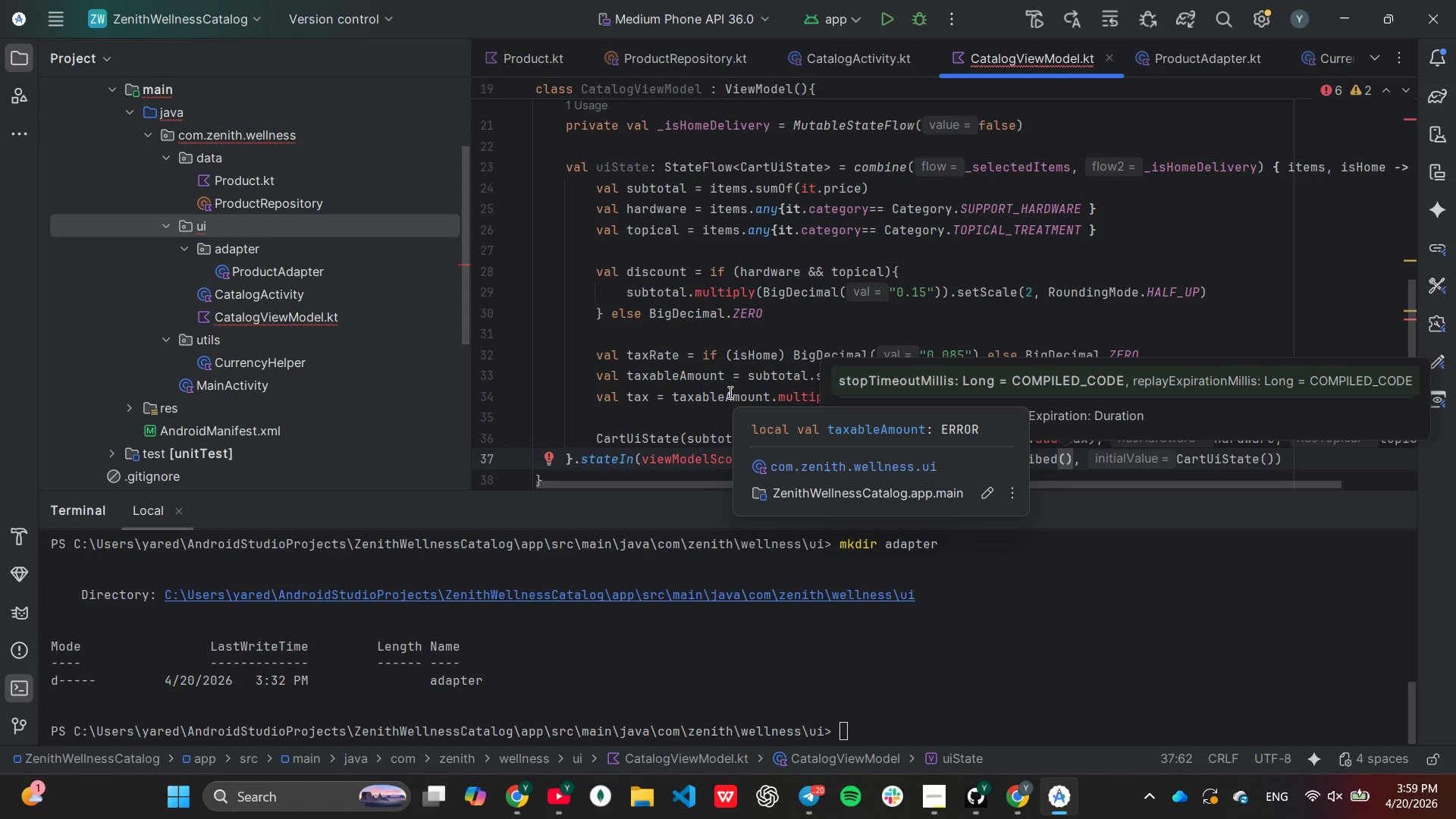 
wait(10.77)
 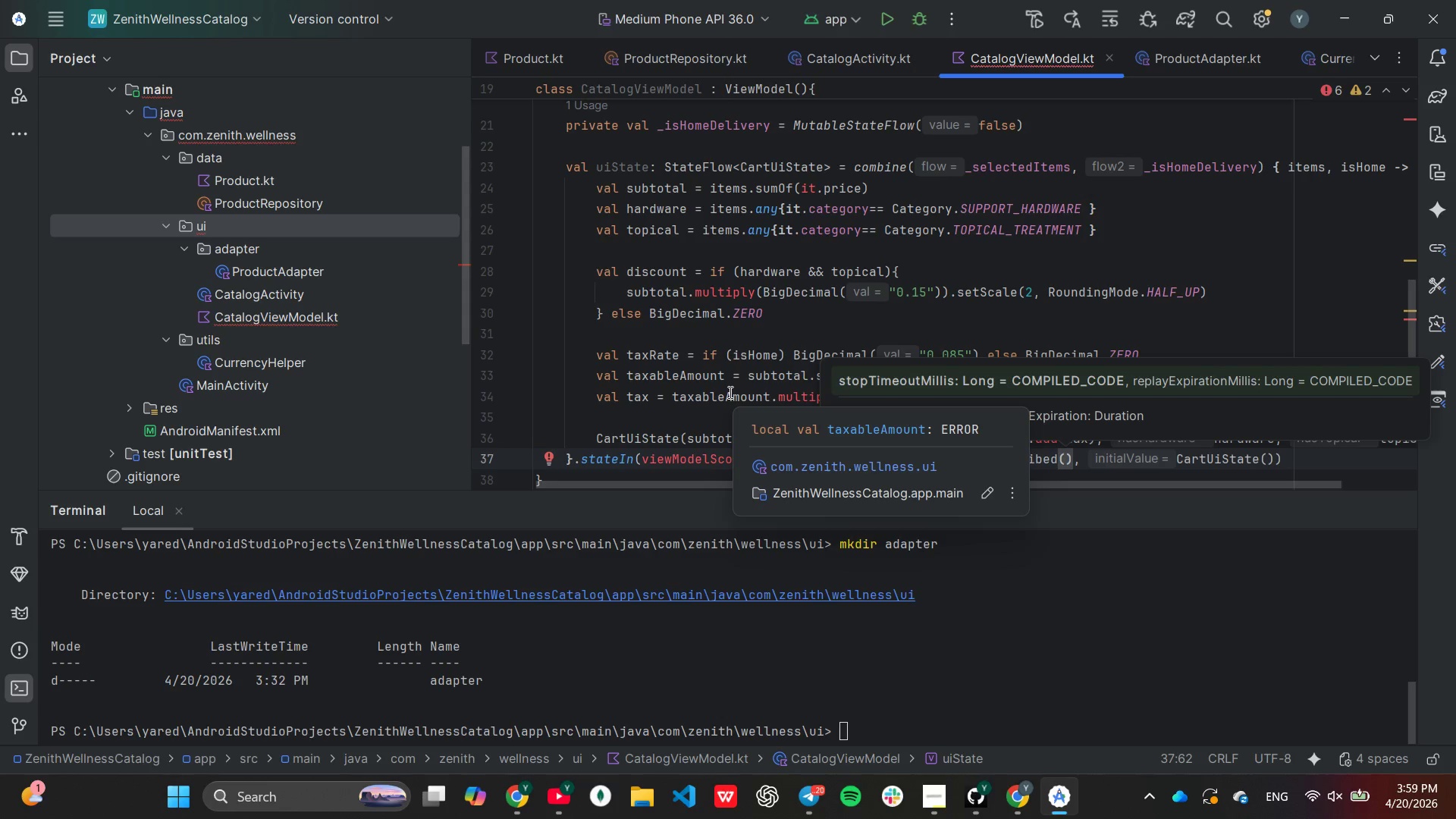 
type(5000)
 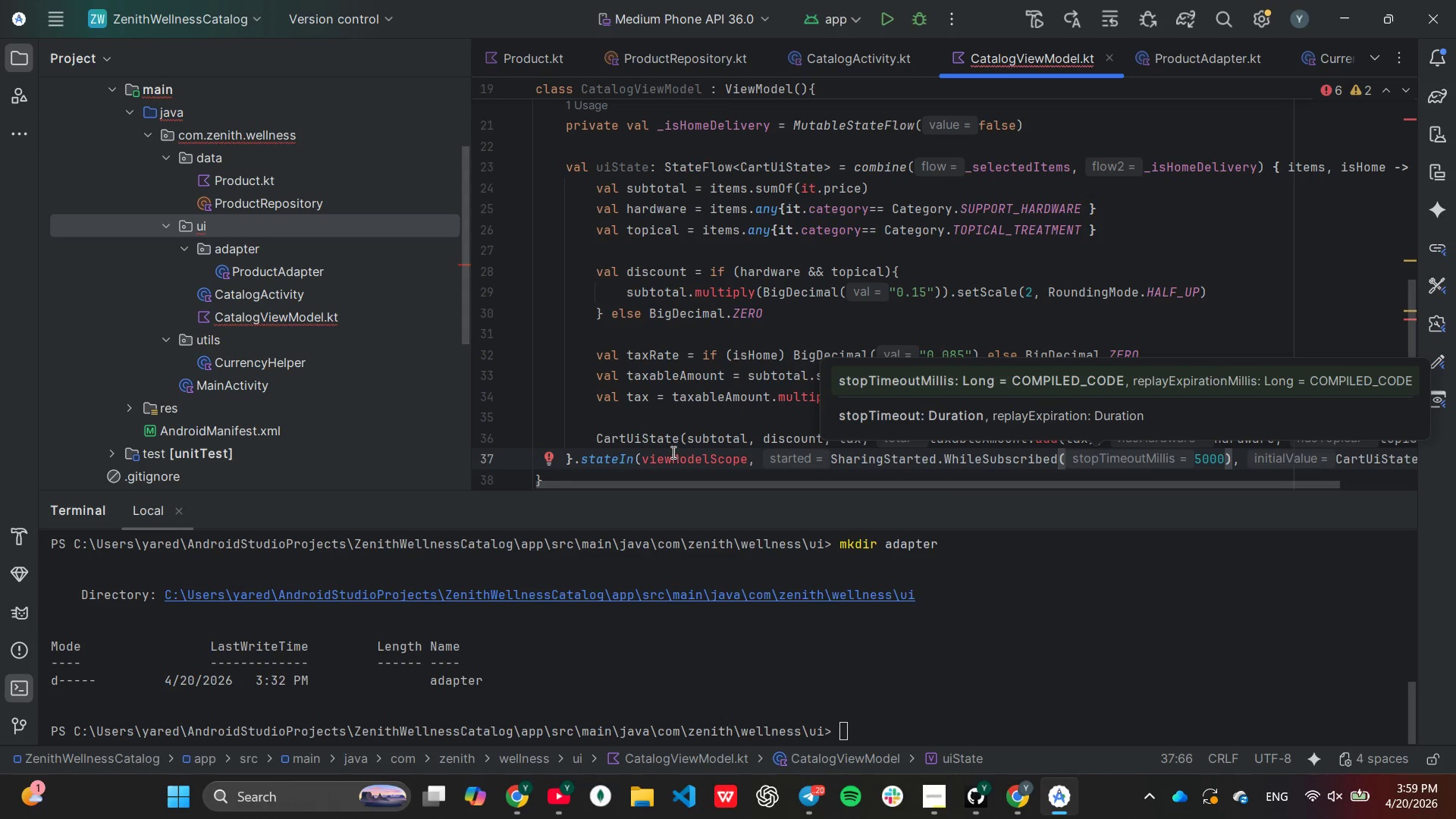 
left_click([670, 452])
 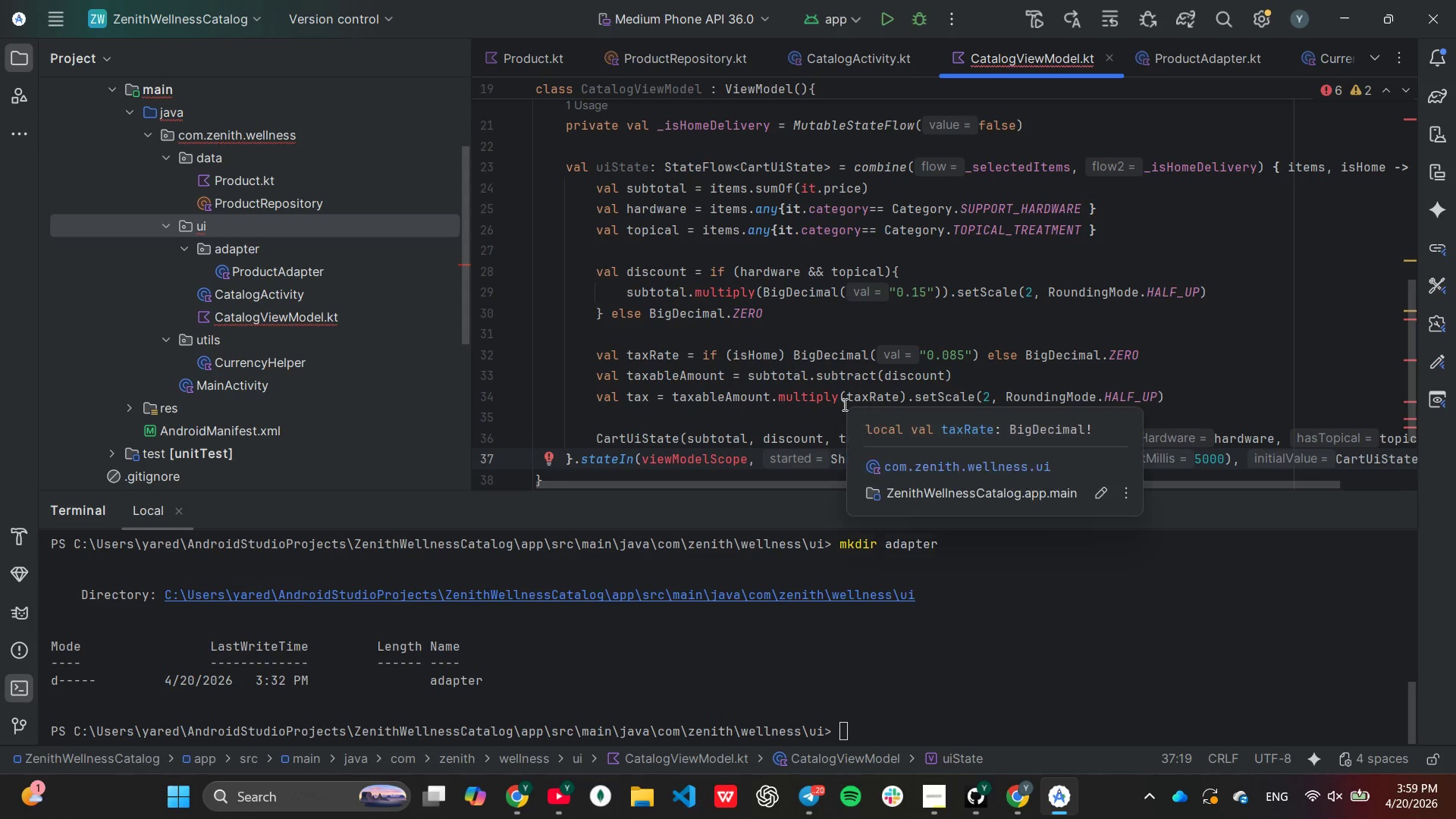 
scroll: coordinate [843, 404], scroll_direction: down, amount: 1.0
 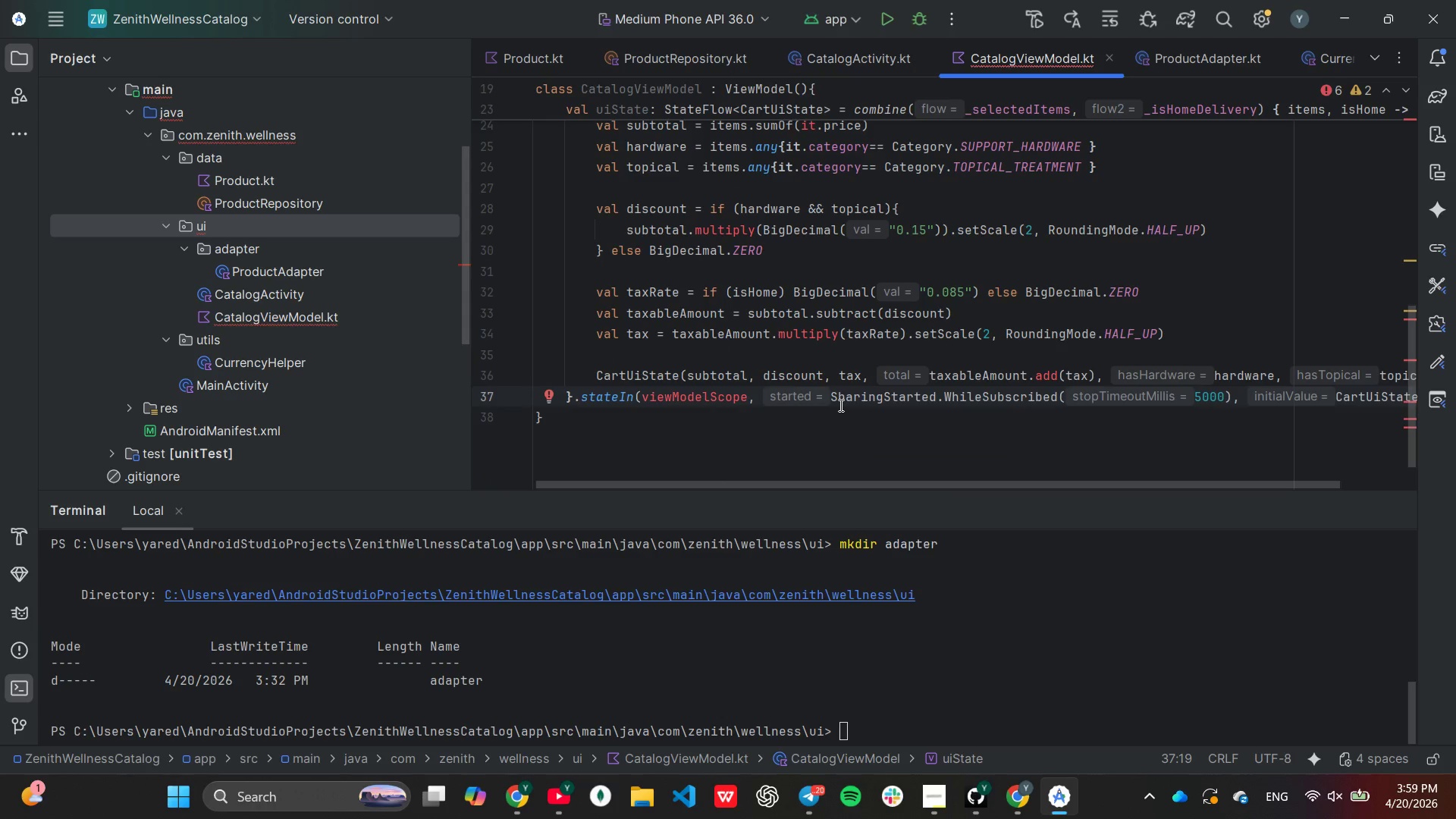 
left_click([839, 405])
 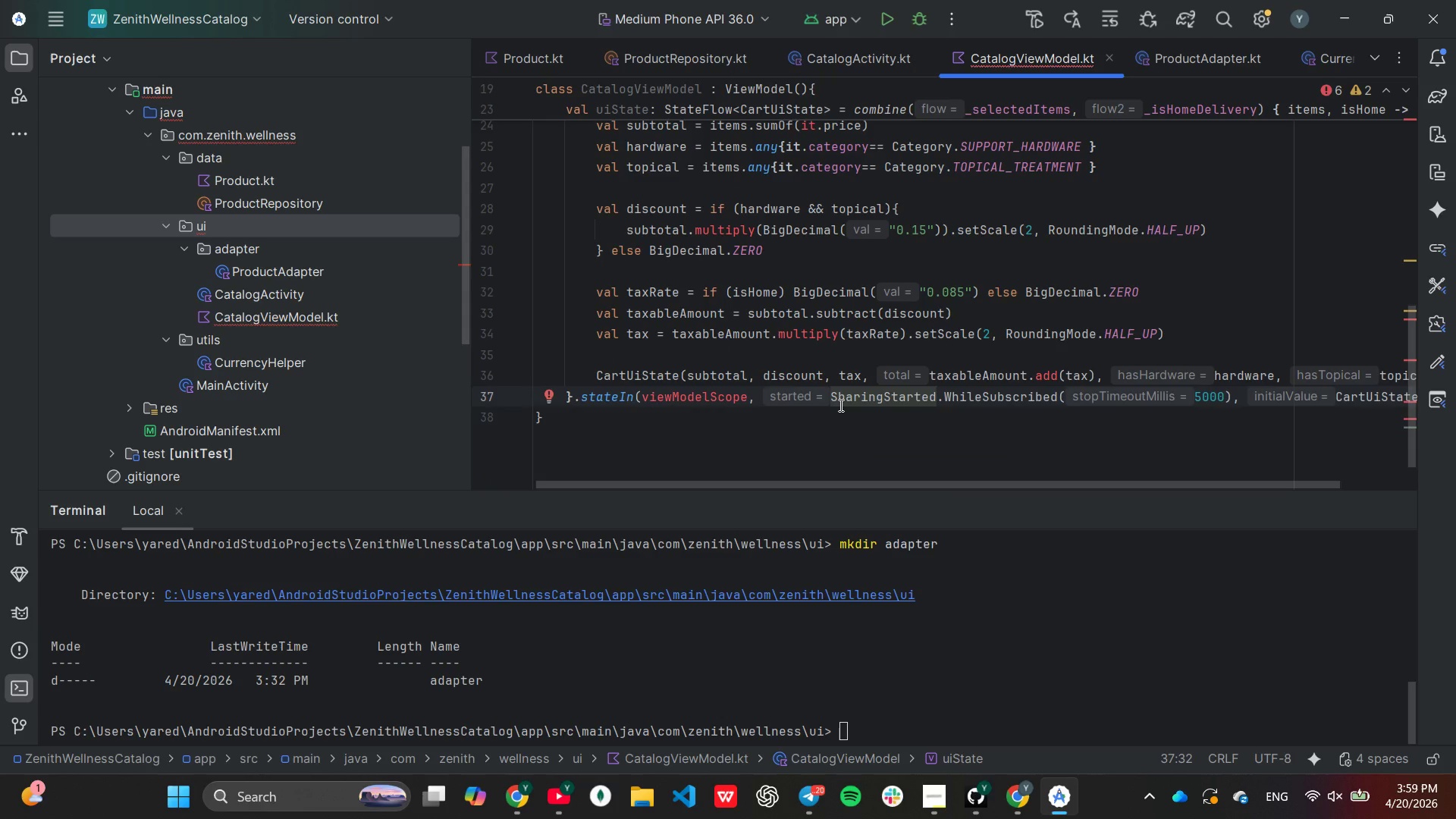 
wait(6.28)
 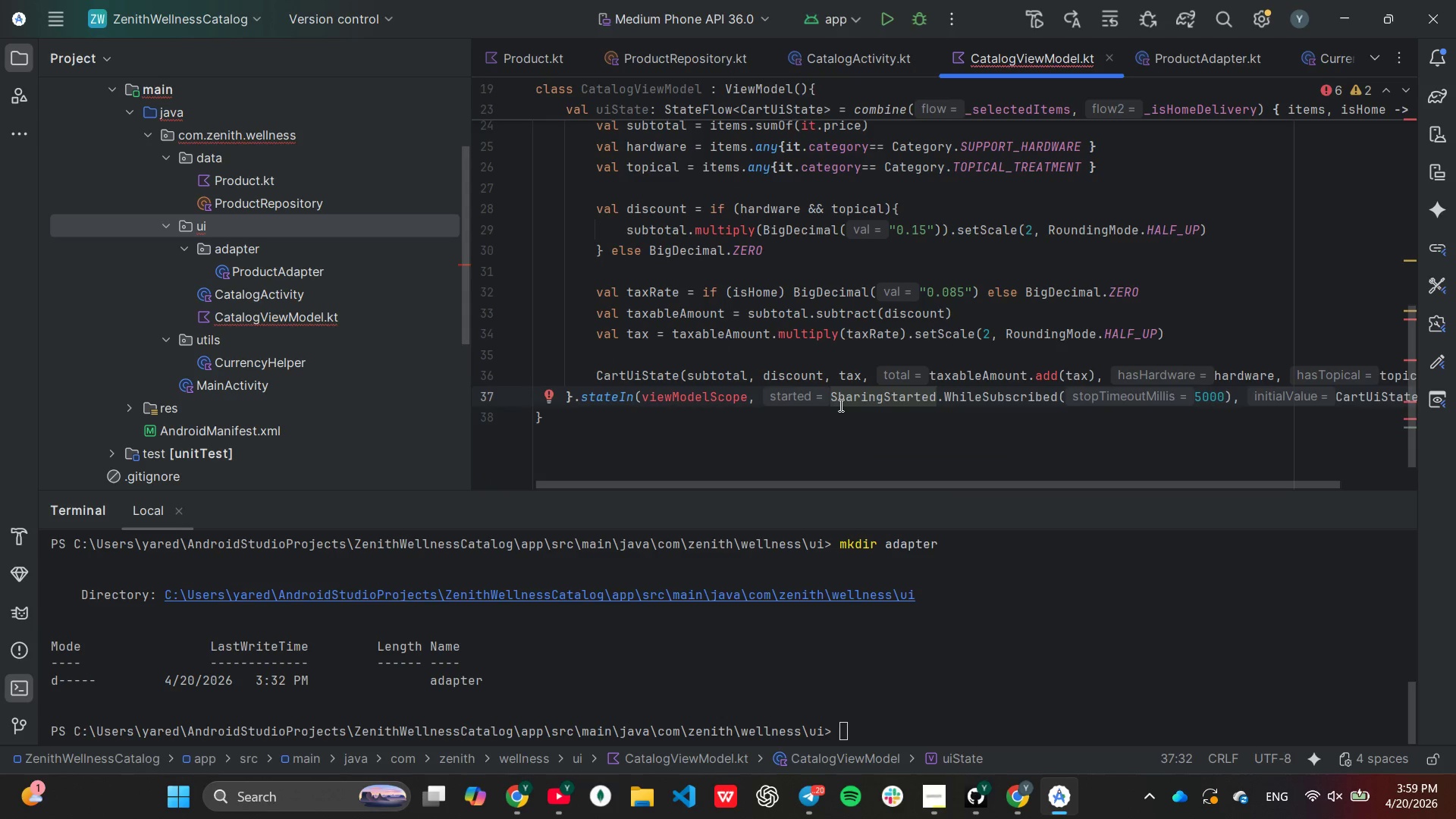 
key(End)
 